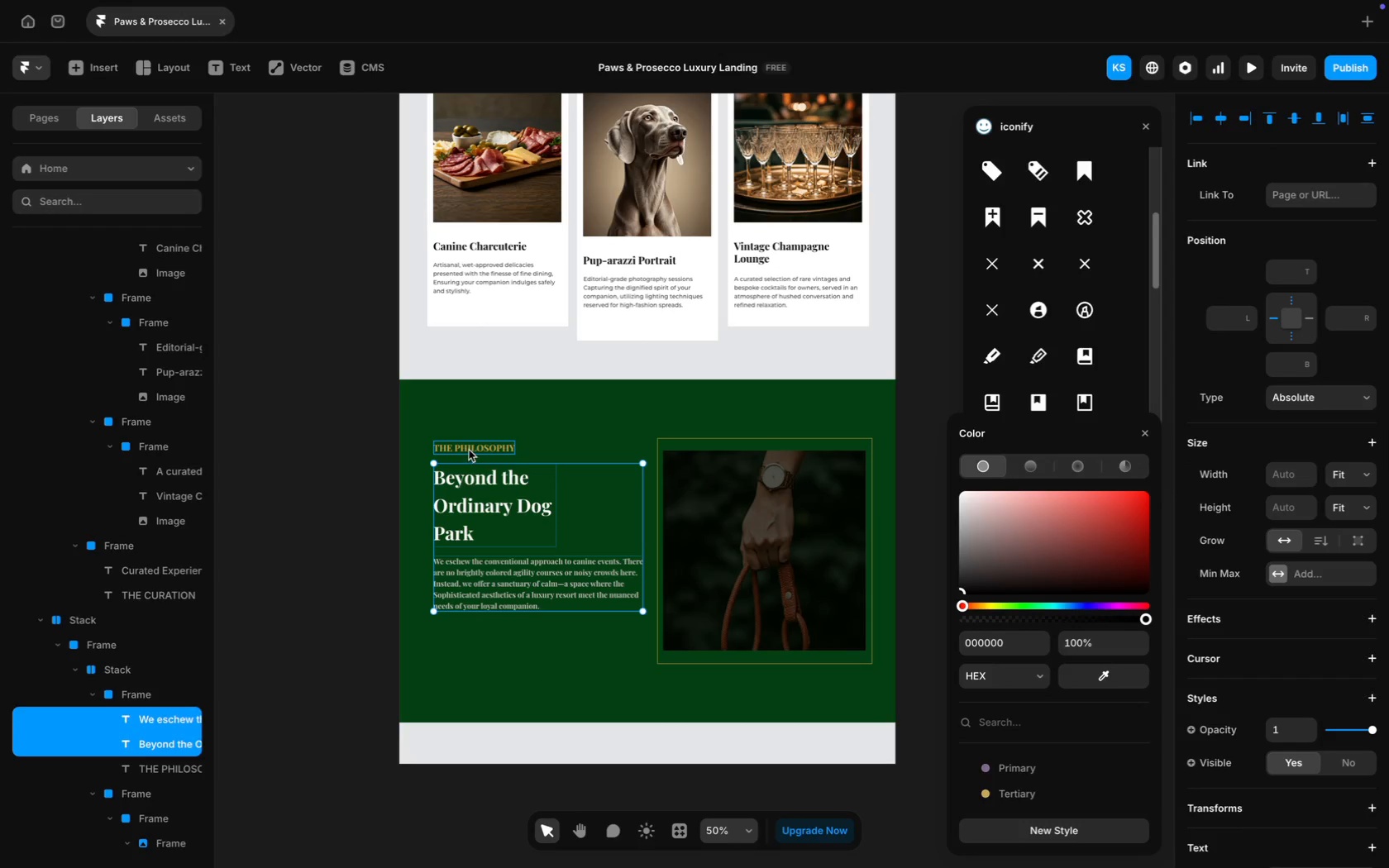 
left_click([469, 450])
 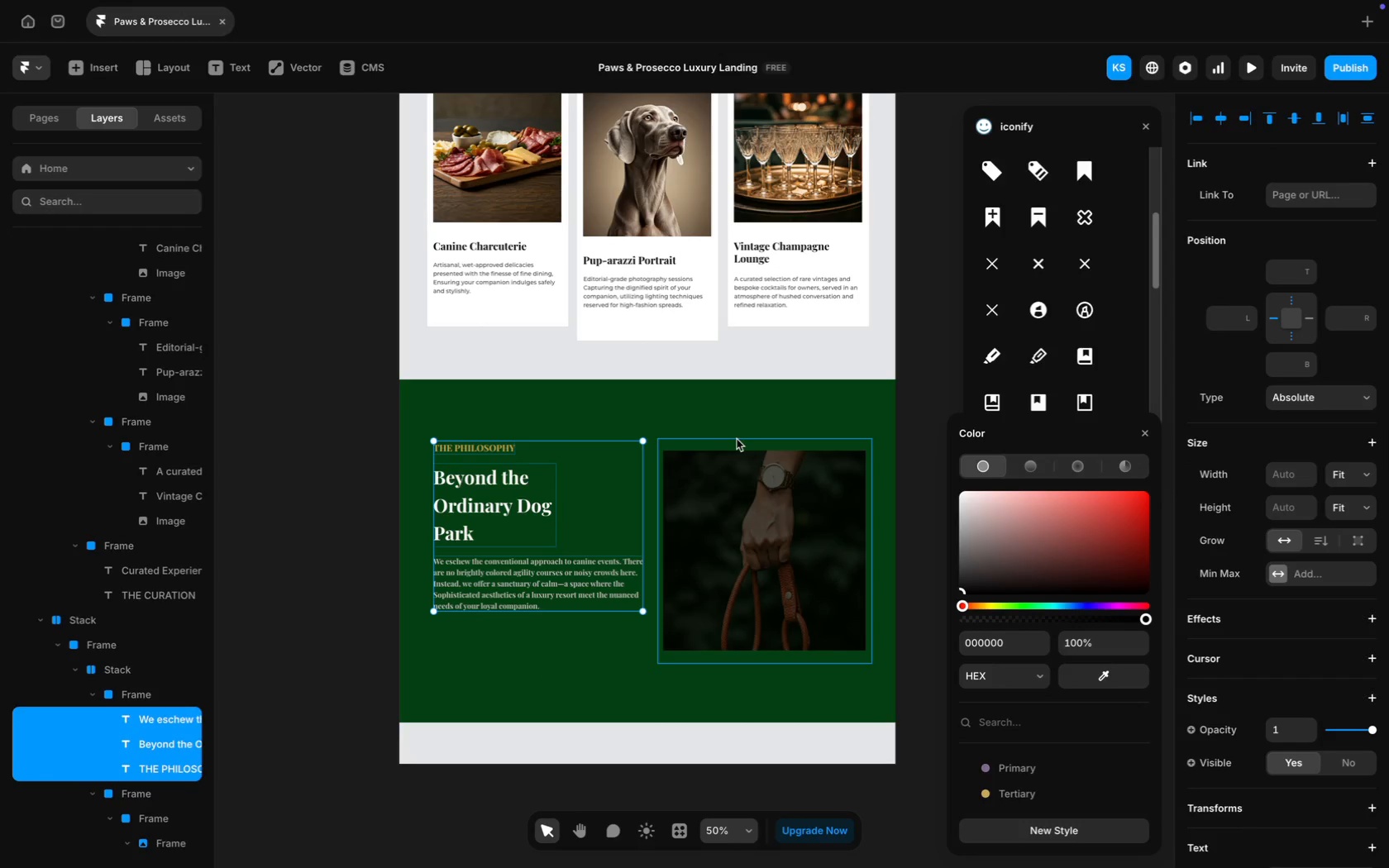 
left_click([738, 439])
 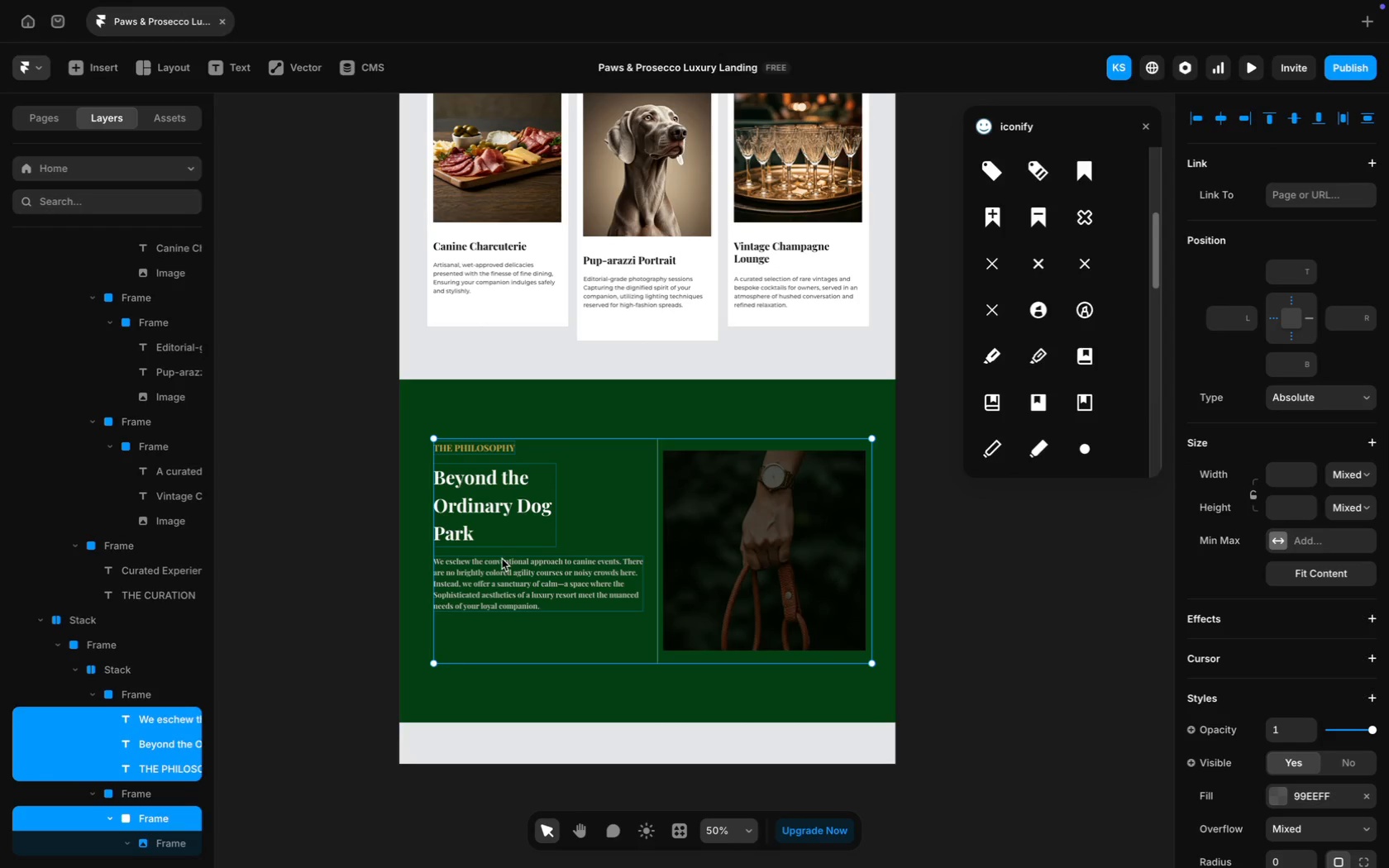 
hold_key(key=ShiftLeft, duration=0.82)
 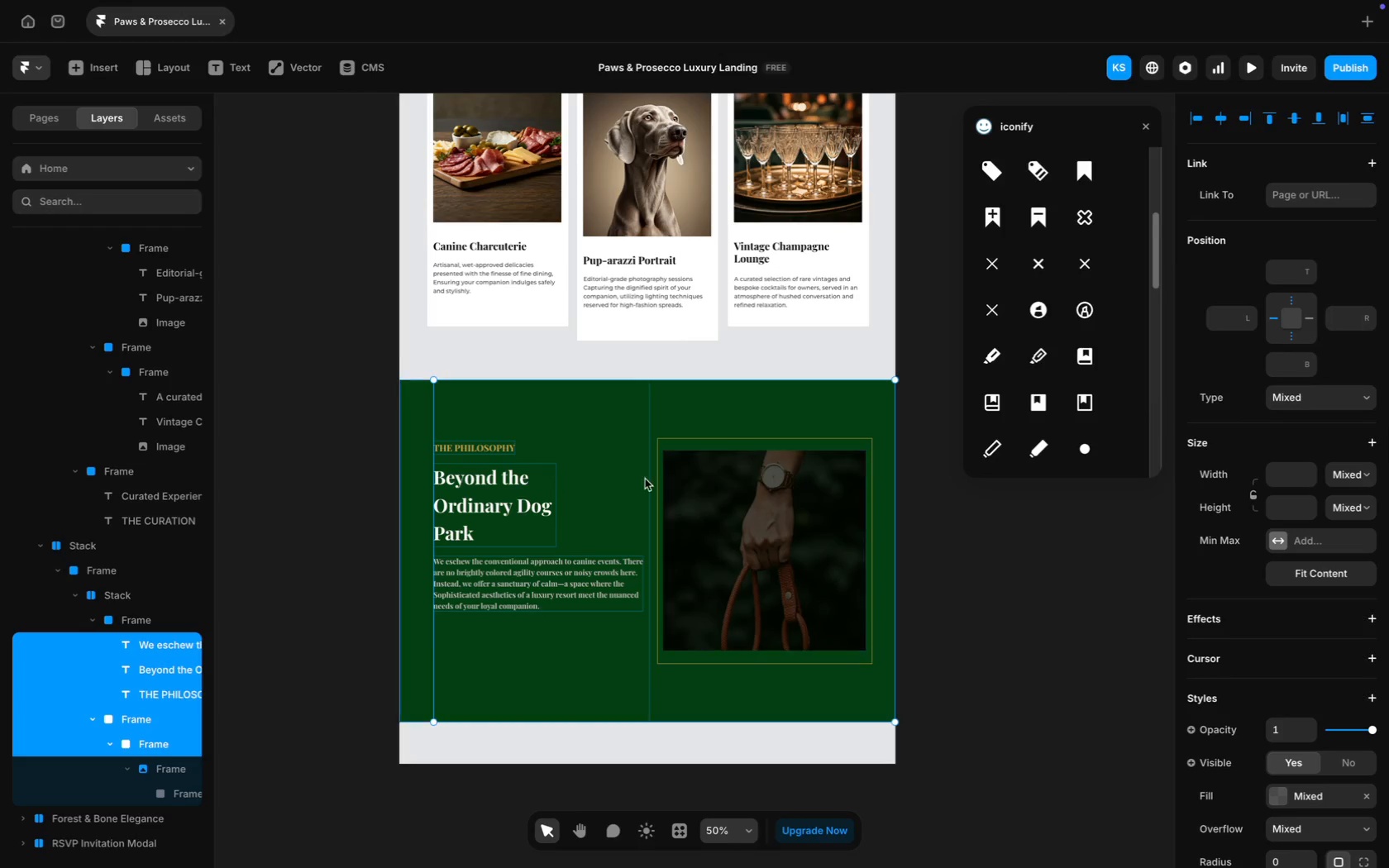 
scroll: coordinate [111, 776], scroll_direction: down, amount: 10.0
 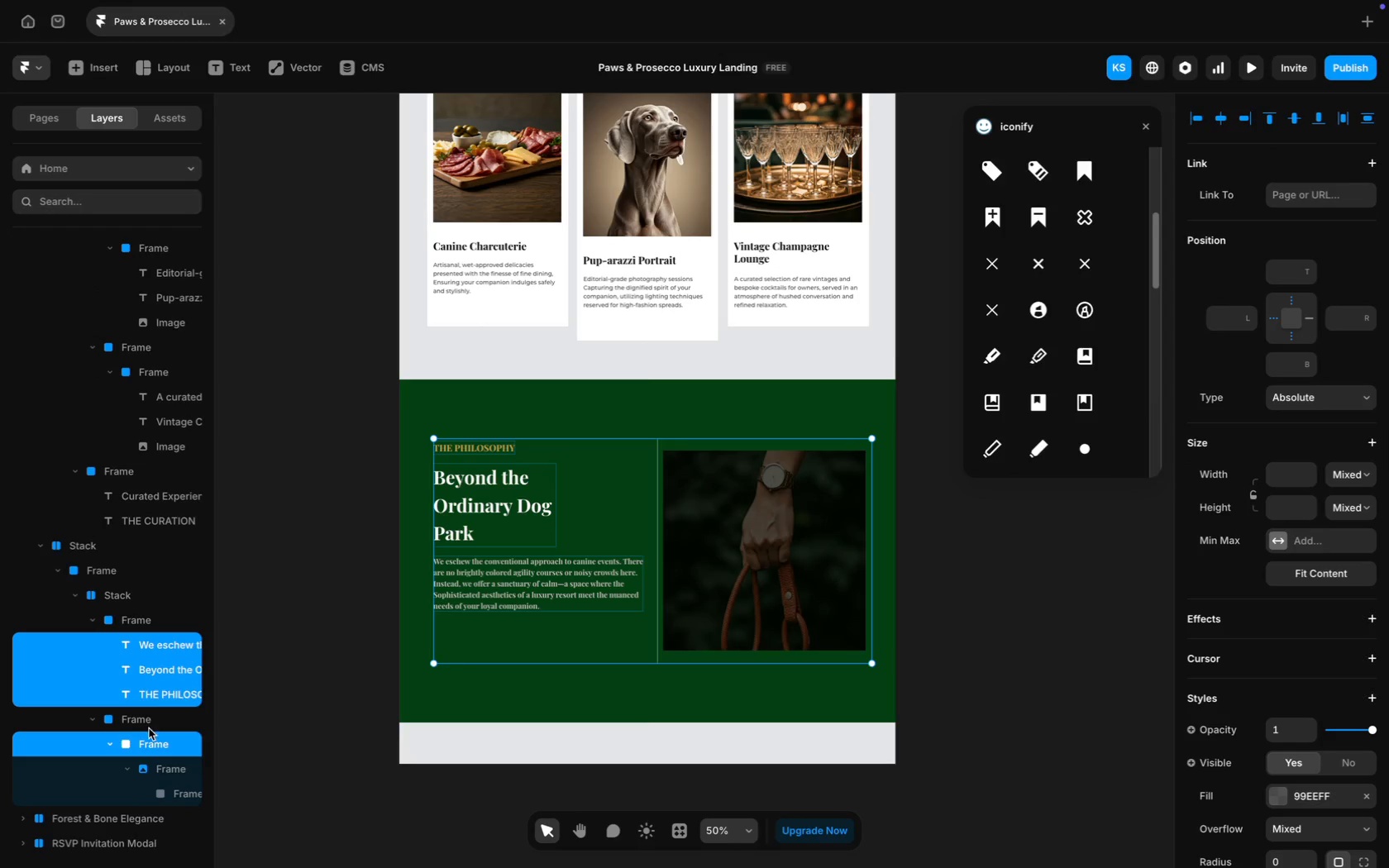 
left_click([1019, 566])
 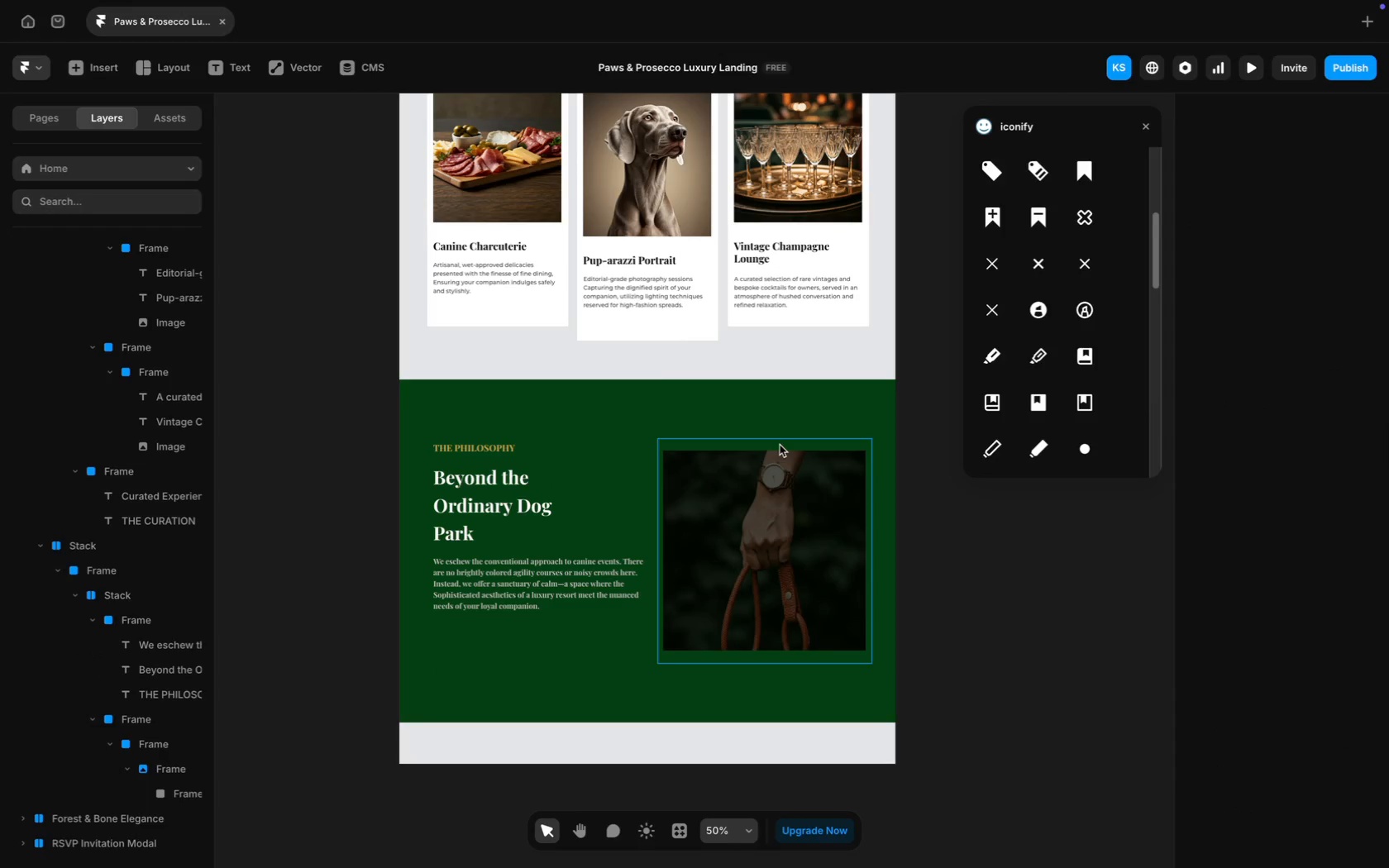 
left_click([781, 441])
 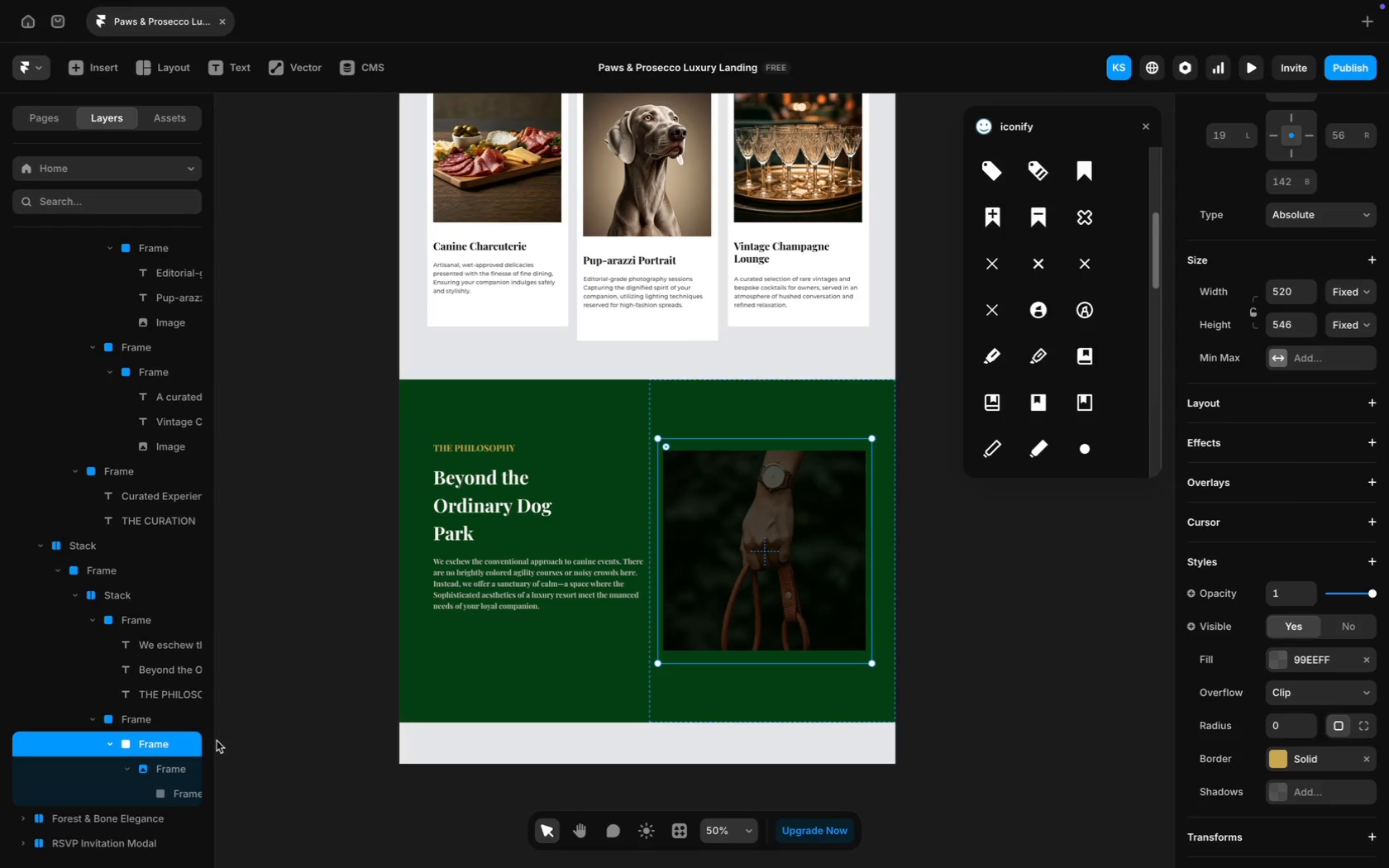 
hold_key(key=ShiftLeft, duration=2.79)
 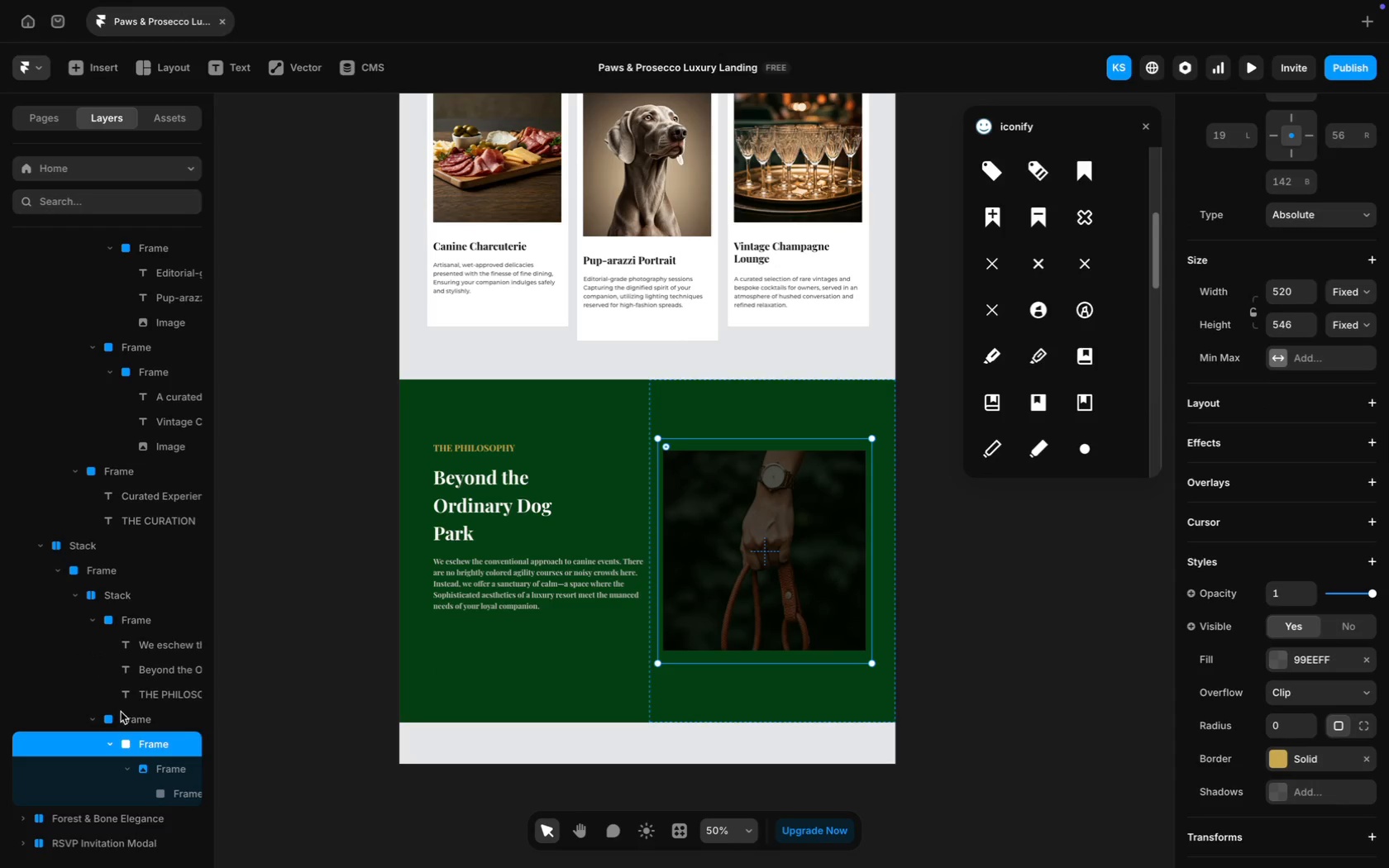 
wait(12.12)
 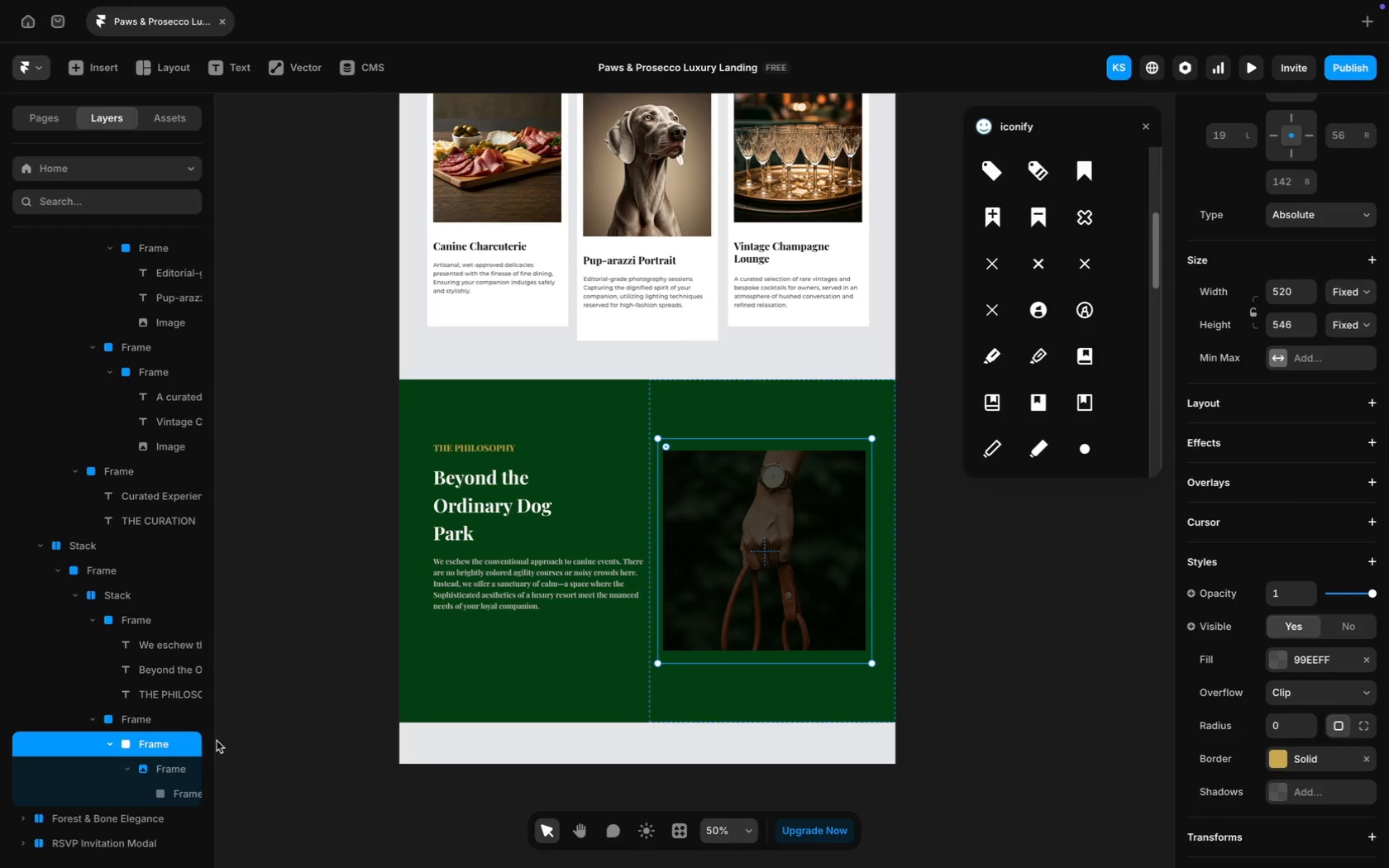 
hold_key(key=ShiftLeft, duration=2.6)
left_click([507, 504])
 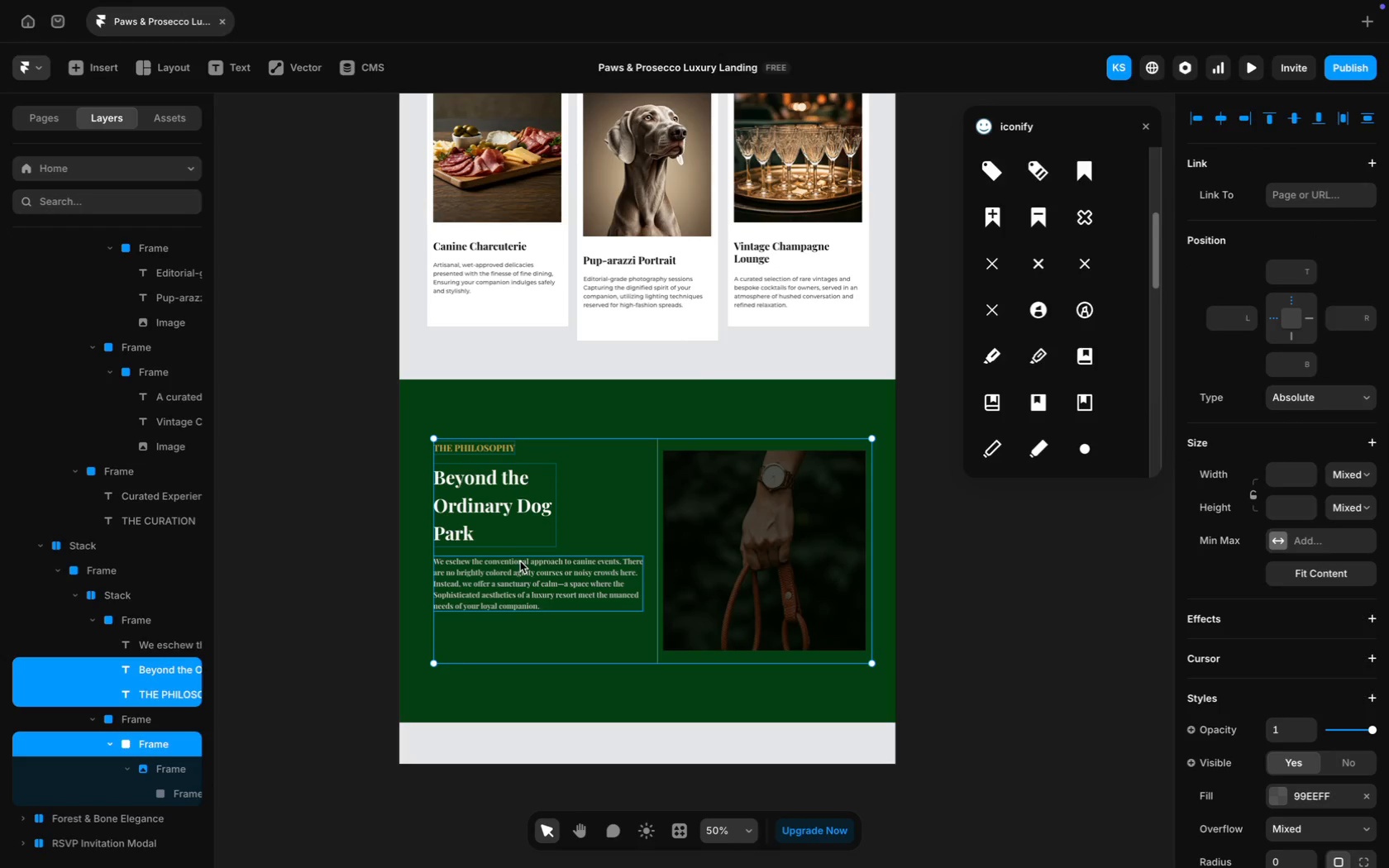 
left_click([521, 566])
 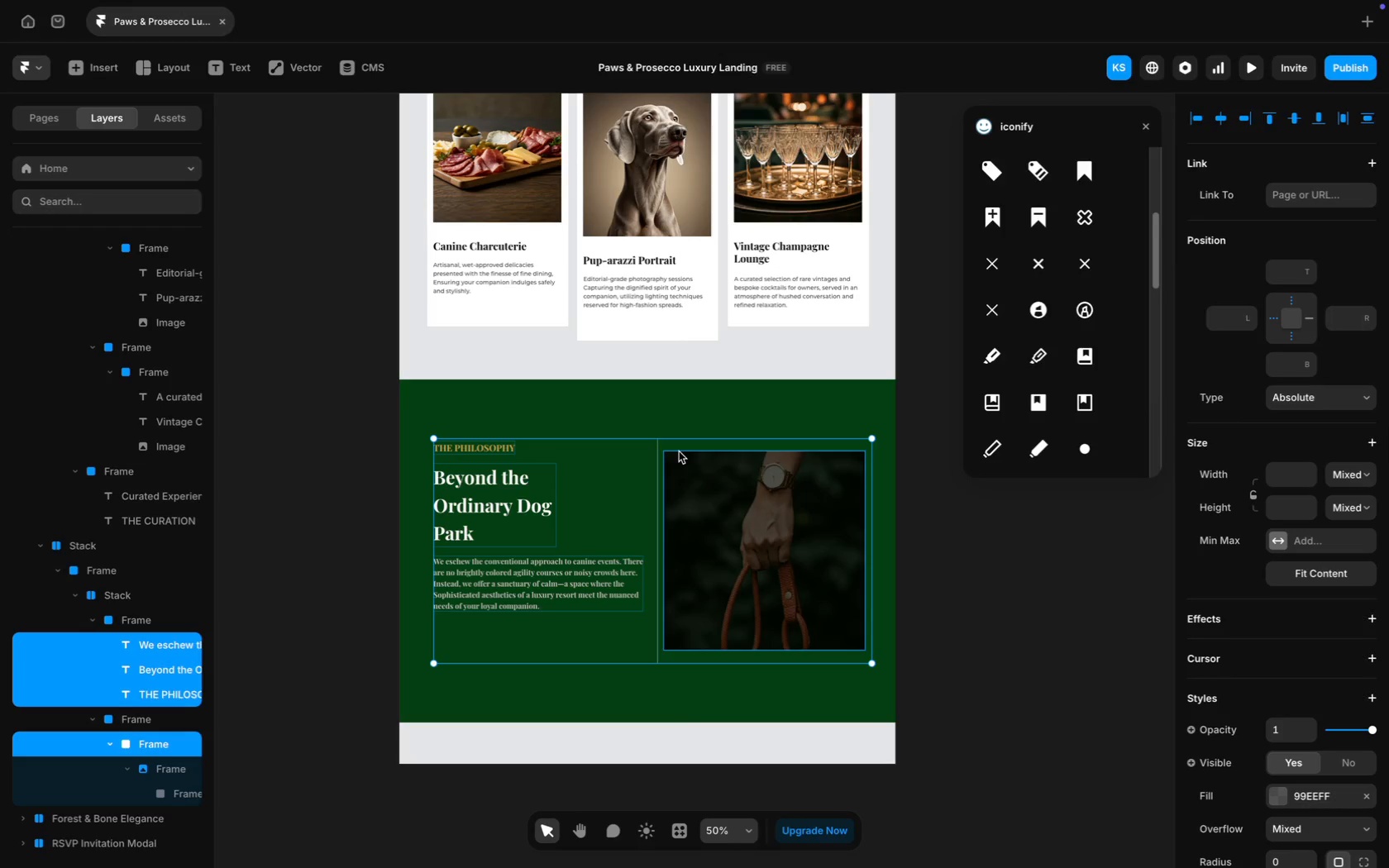 
left_click_drag(start_coordinate=[676, 442], to_coordinate=[671, 442])
 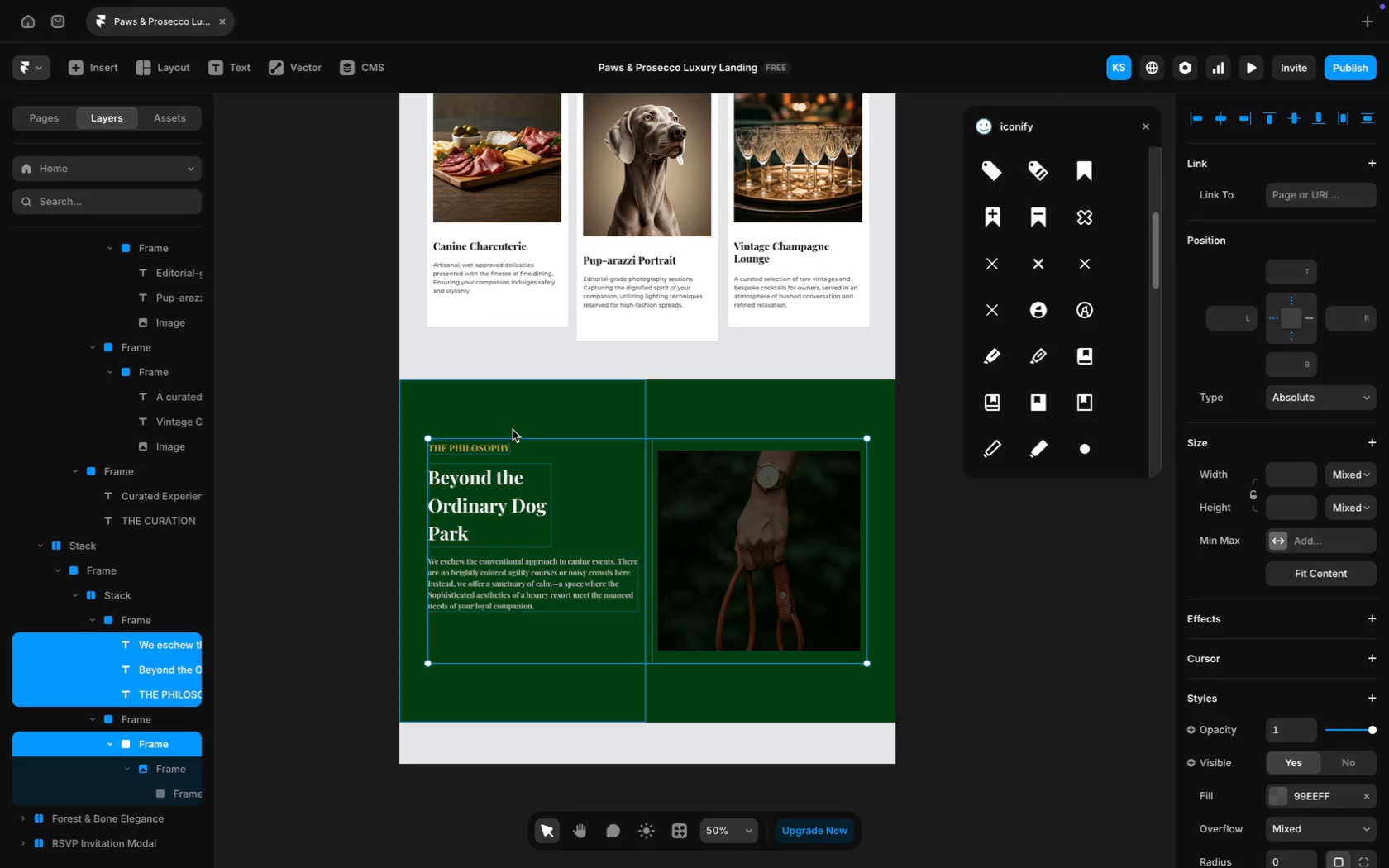 
scroll: coordinate [435, 323], scroll_direction: up, amount: 19.0
 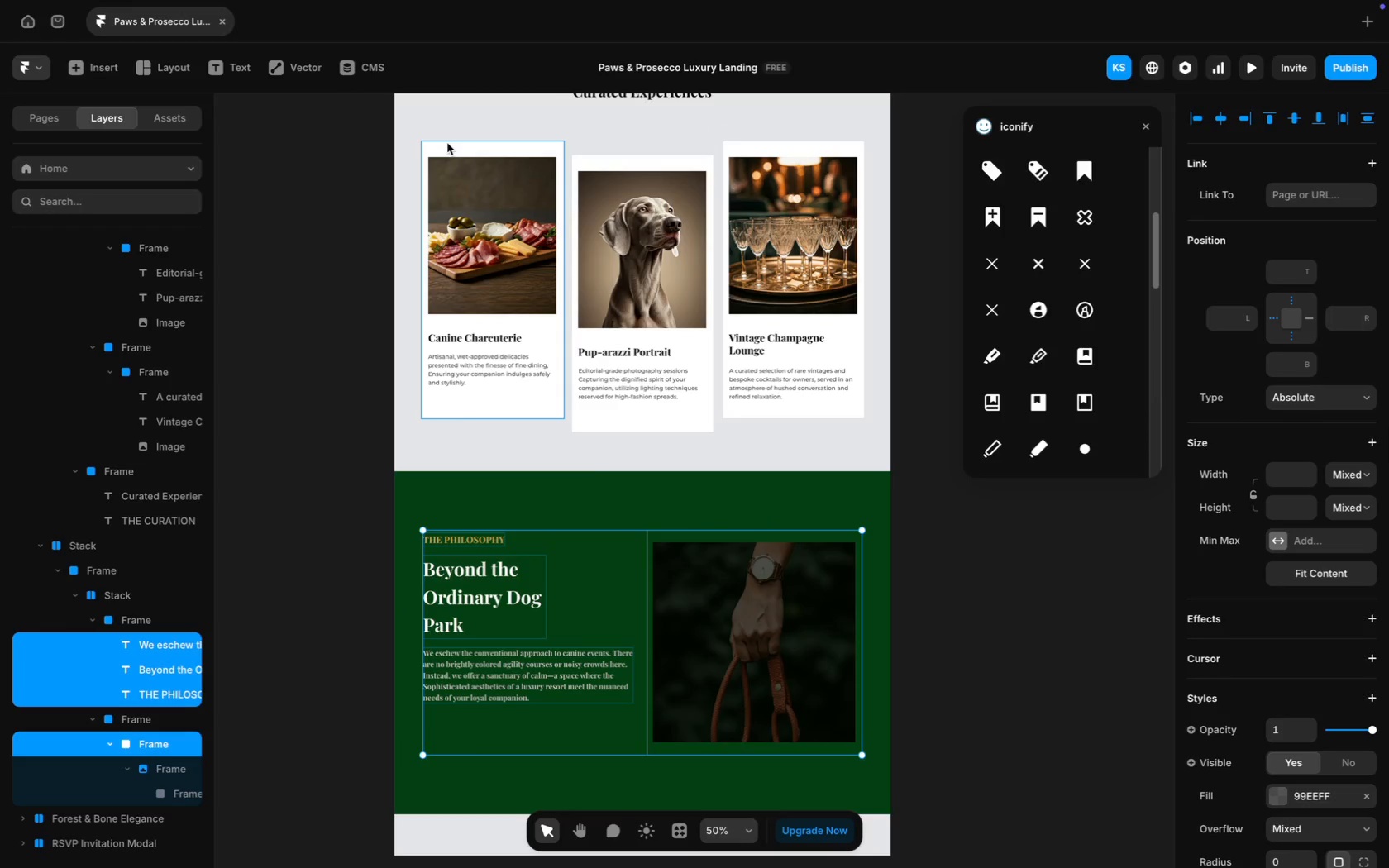 
hold_key(key=ShiftLeft, duration=1.94)
left_click([439, 537])
 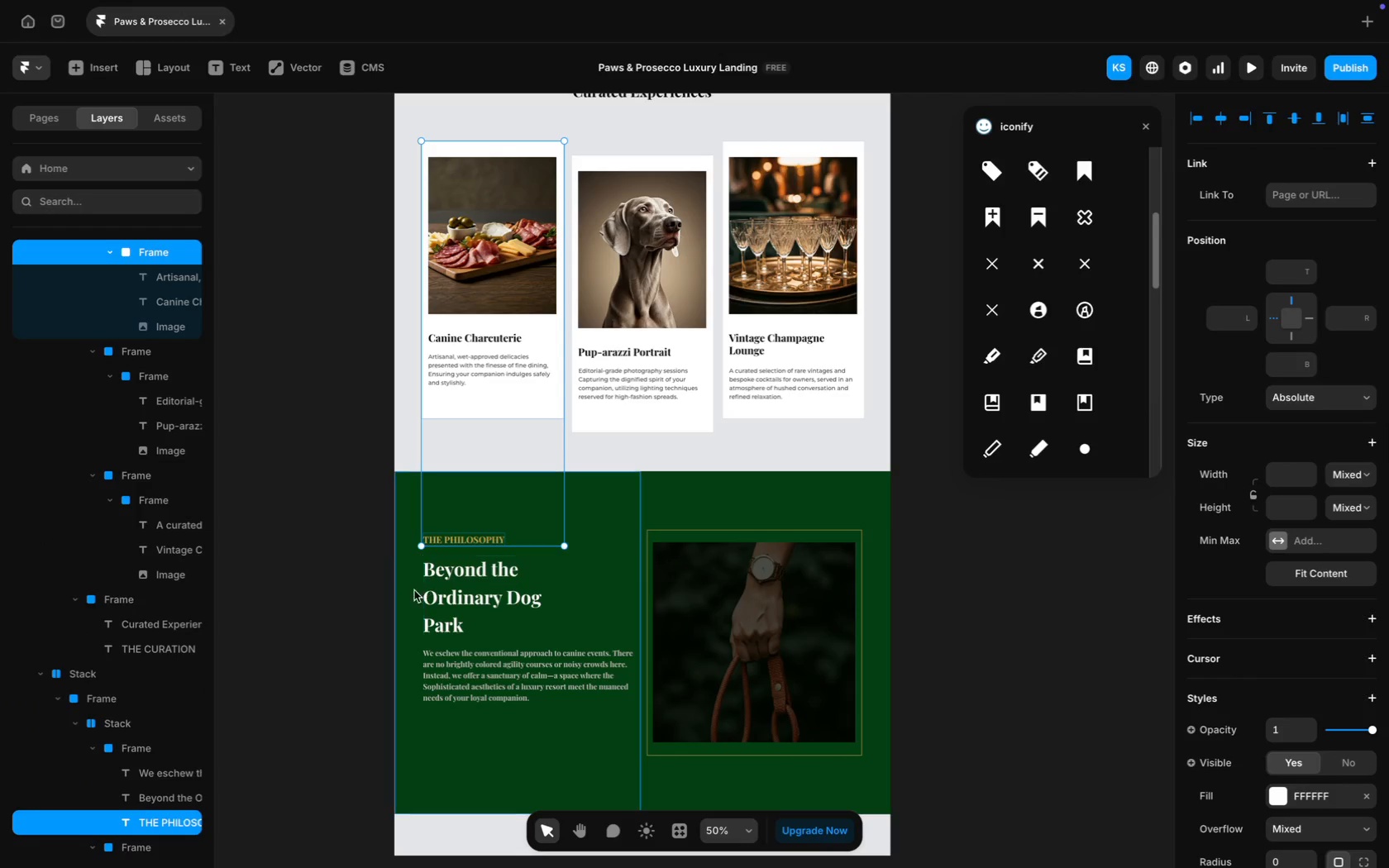 
left_click([408, 590])
 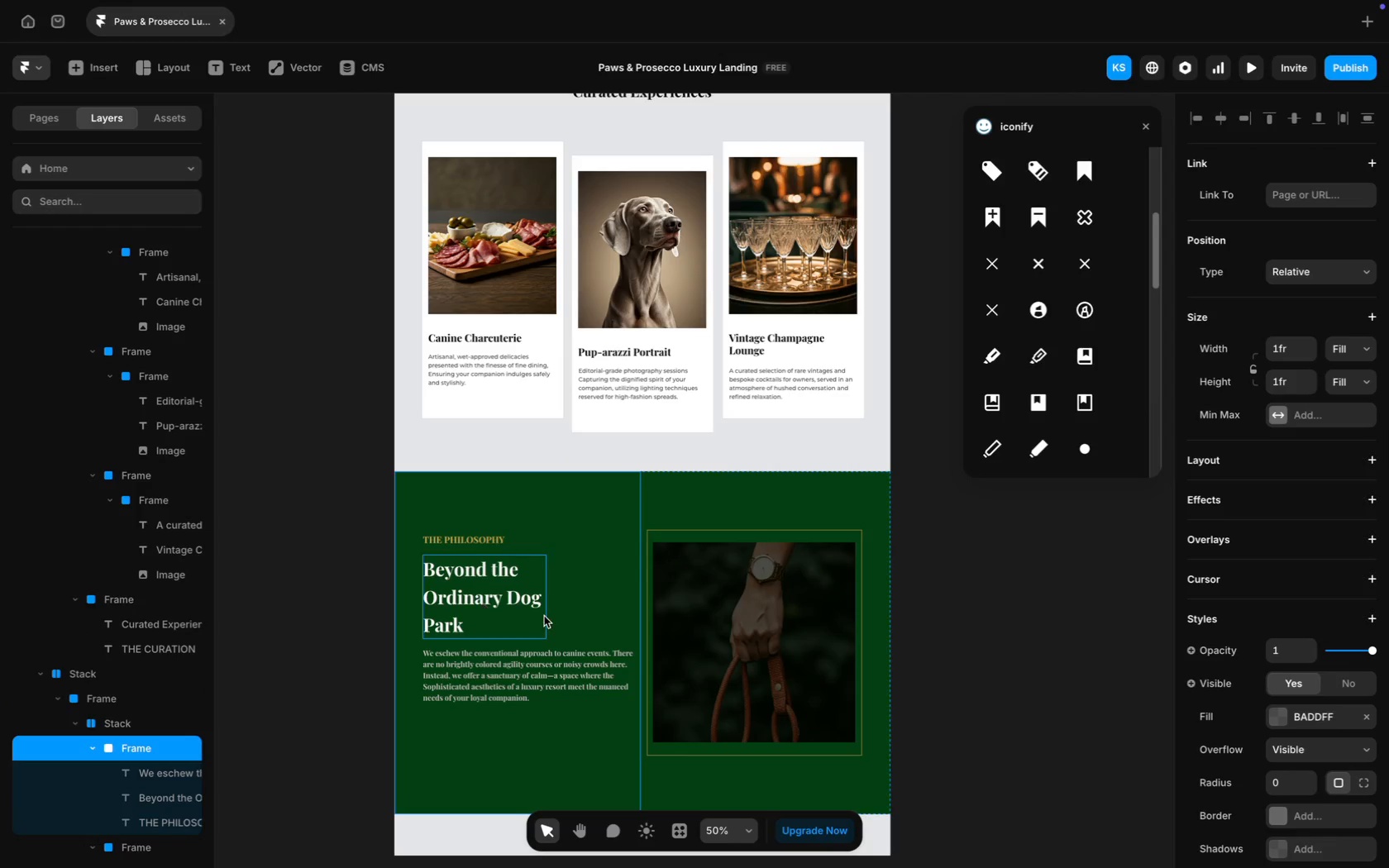 
scroll: coordinate [546, 603], scroll_direction: down, amount: 11.0
 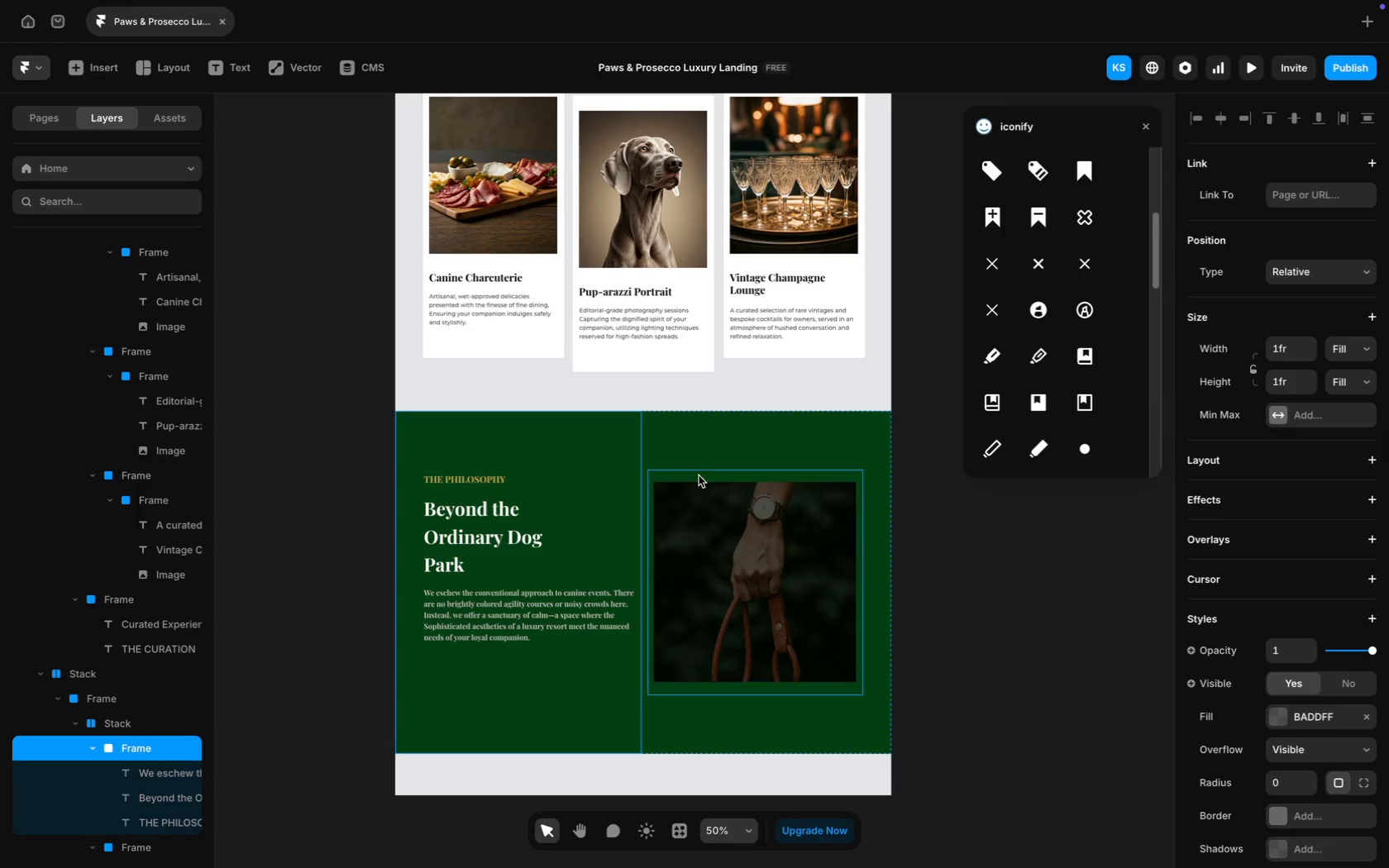 
wait(6.89)
 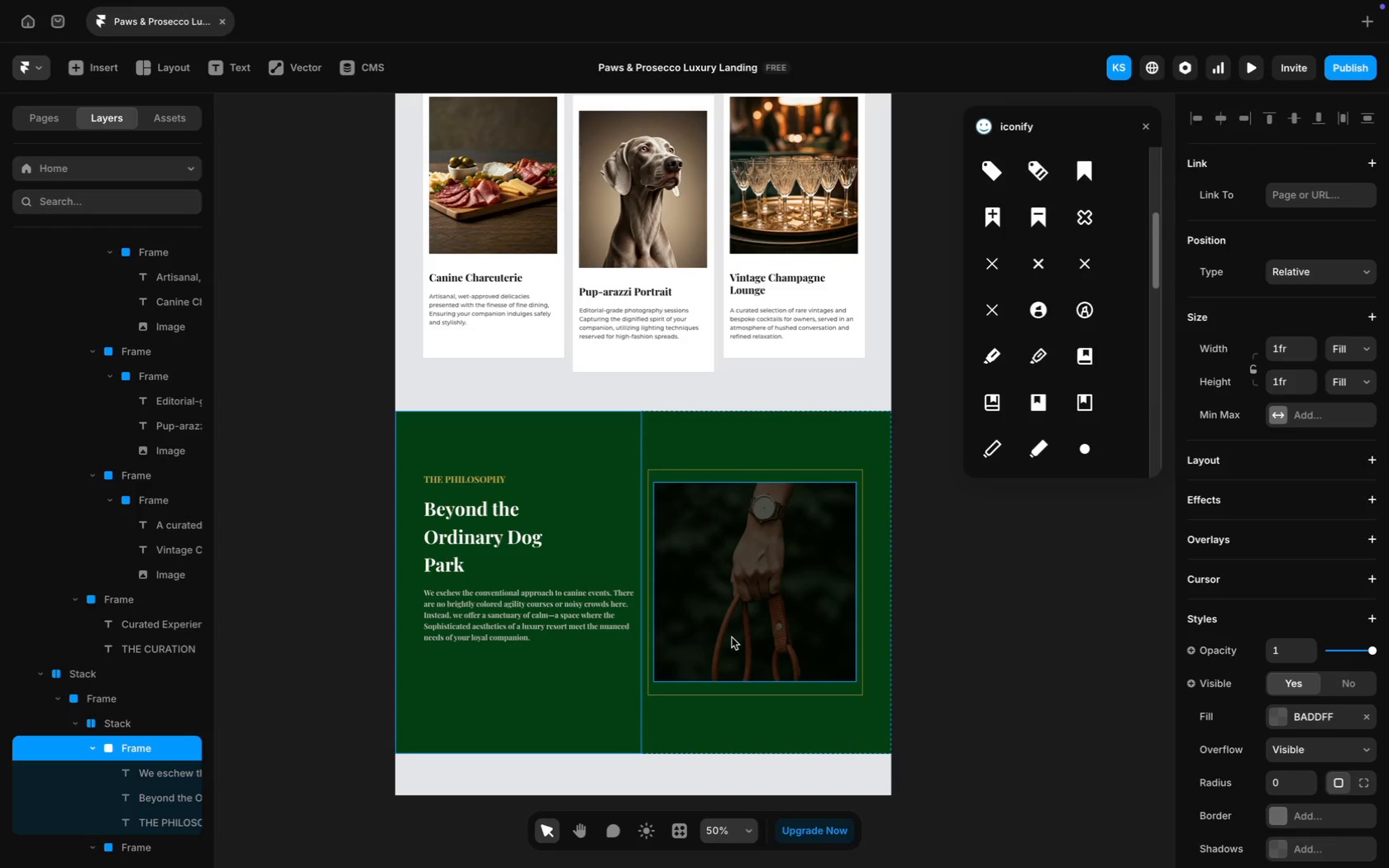 
left_click([173, 66])
 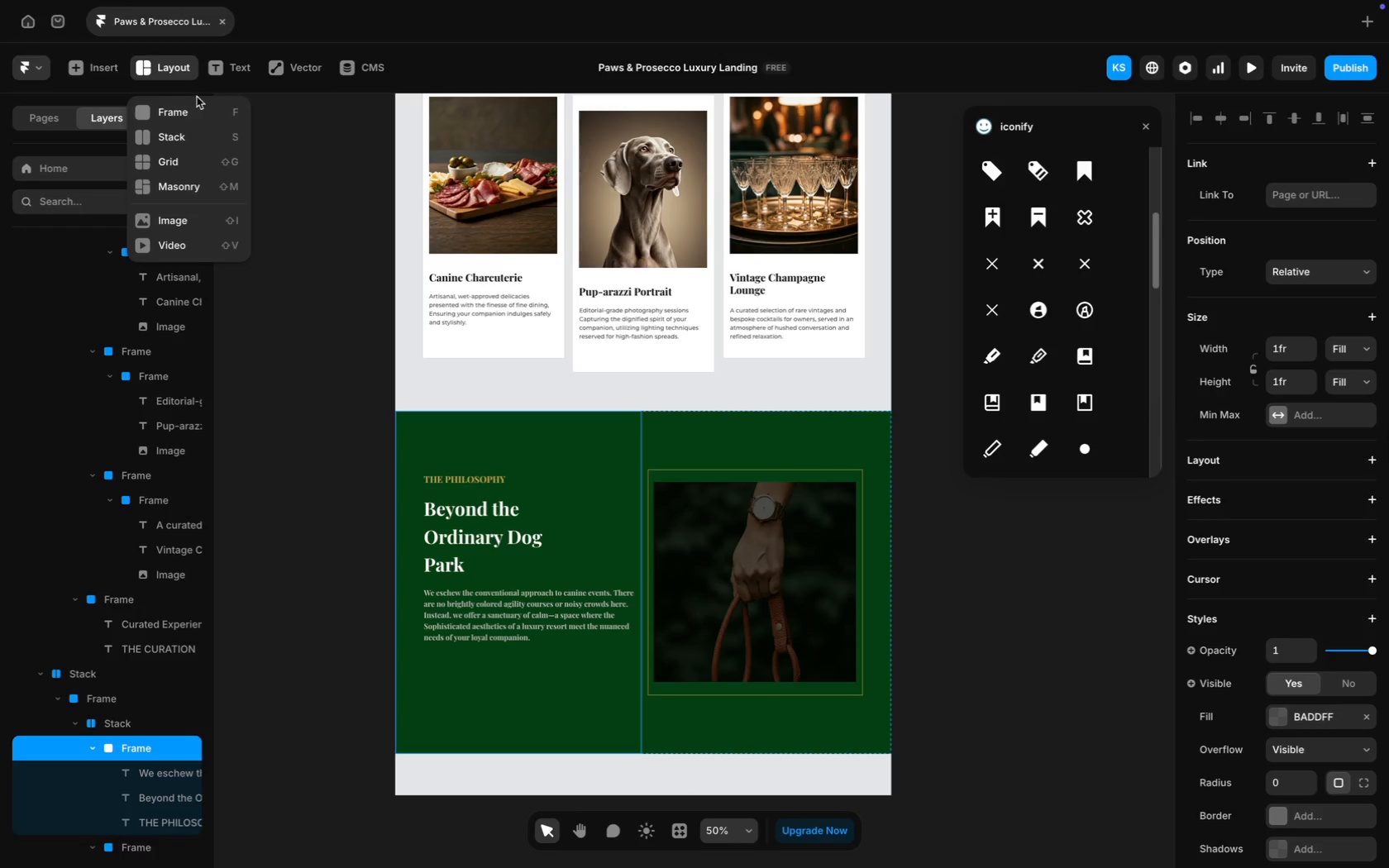 
left_click([198, 107])
 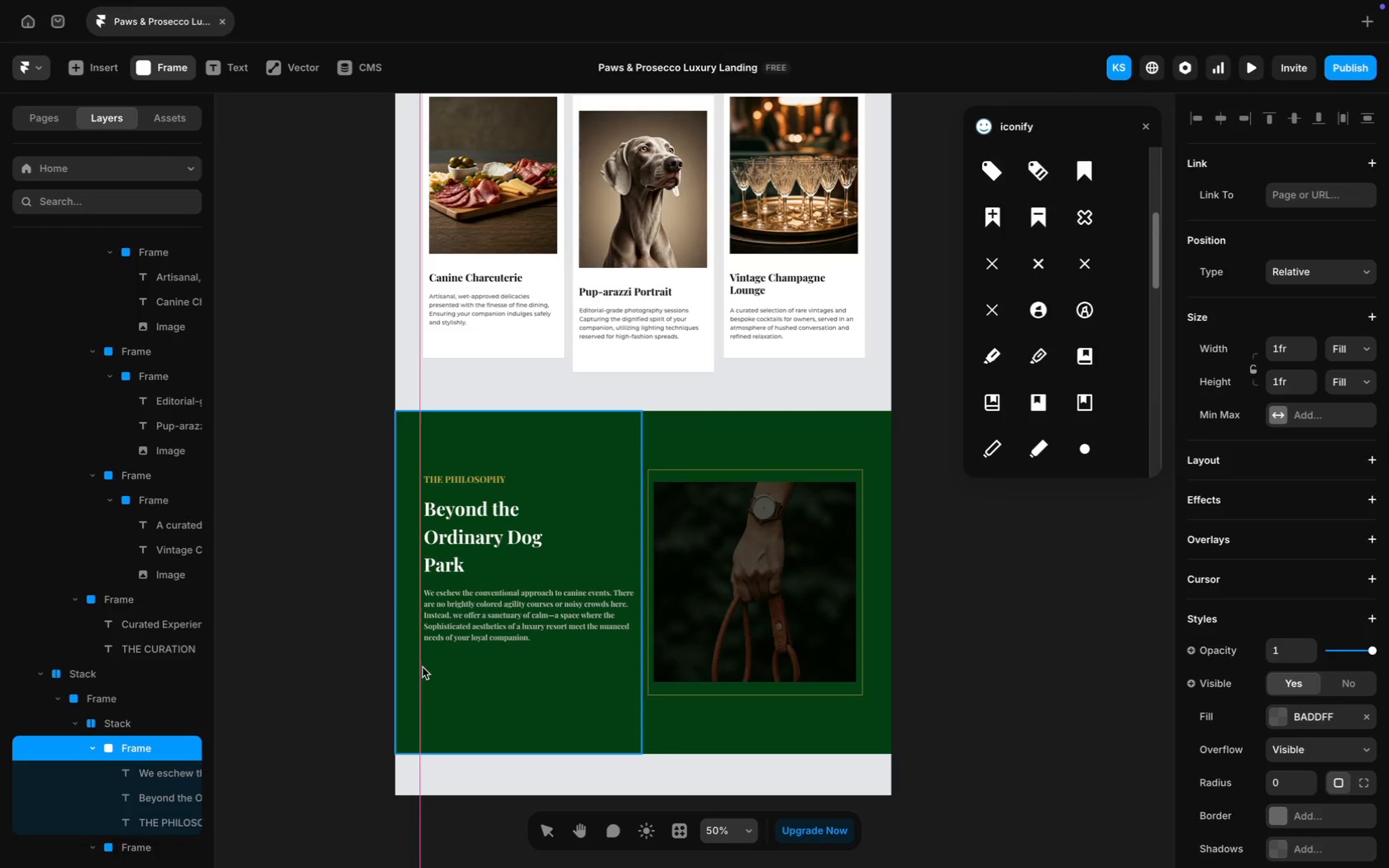 
wait(8.57)
 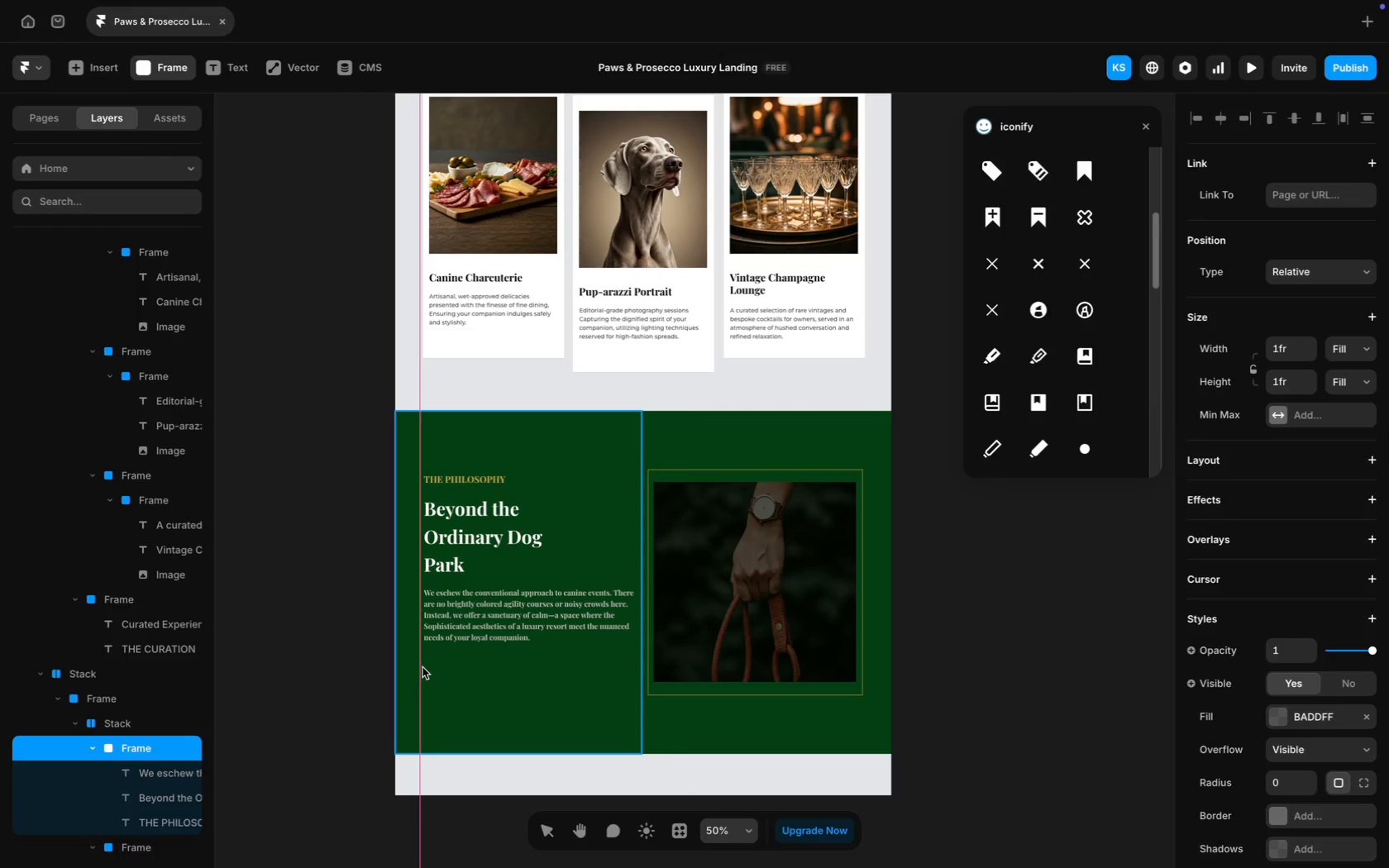 
left_click_drag(start_coordinate=[423, 657], to_coordinate=[549, 690])
 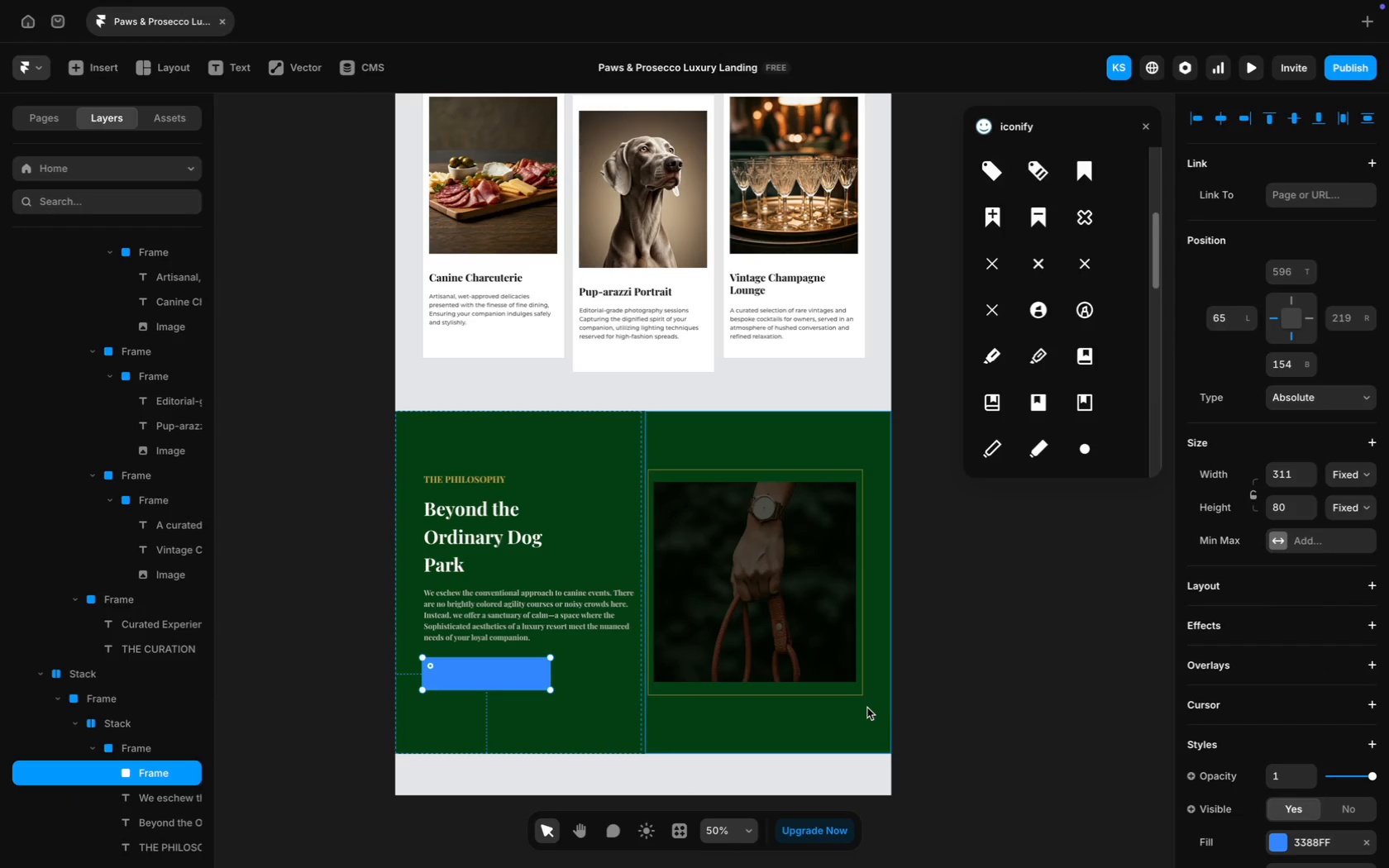 
scroll: coordinate [1272, 751], scroll_direction: down, amount: 44.0
 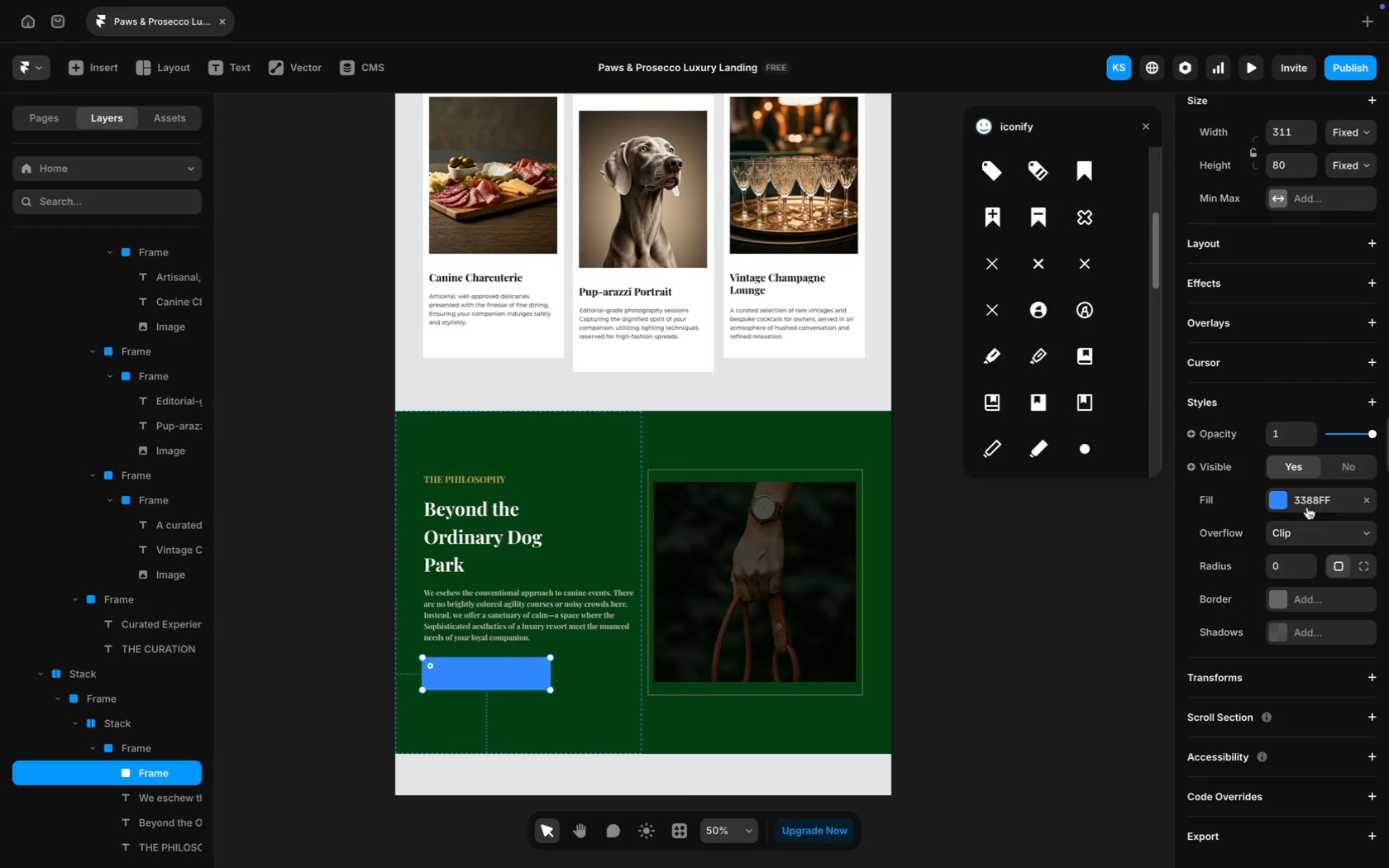 
left_click([1306, 495])
 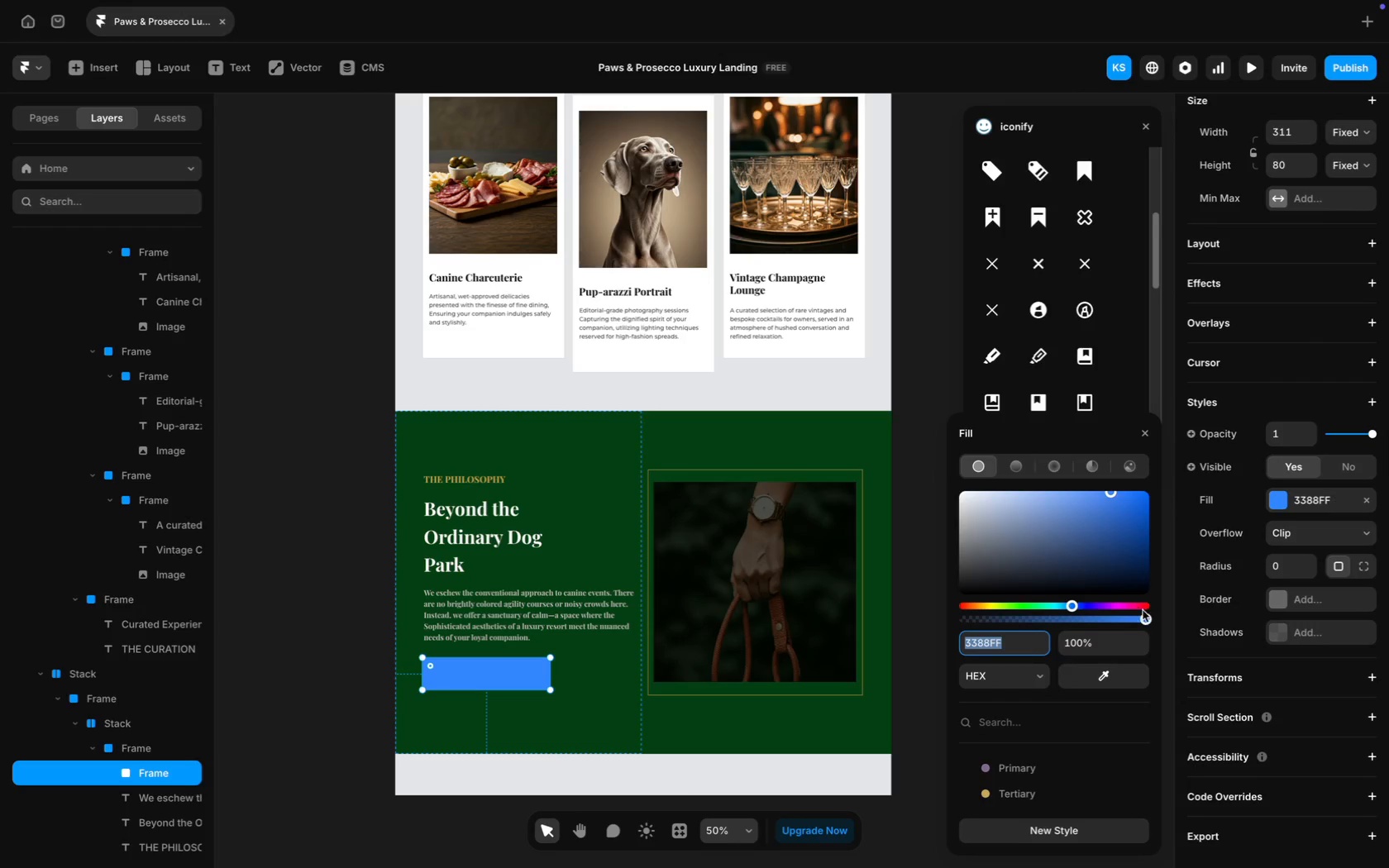 
left_click_drag(start_coordinate=[1147, 618], to_coordinate=[939, 614])
 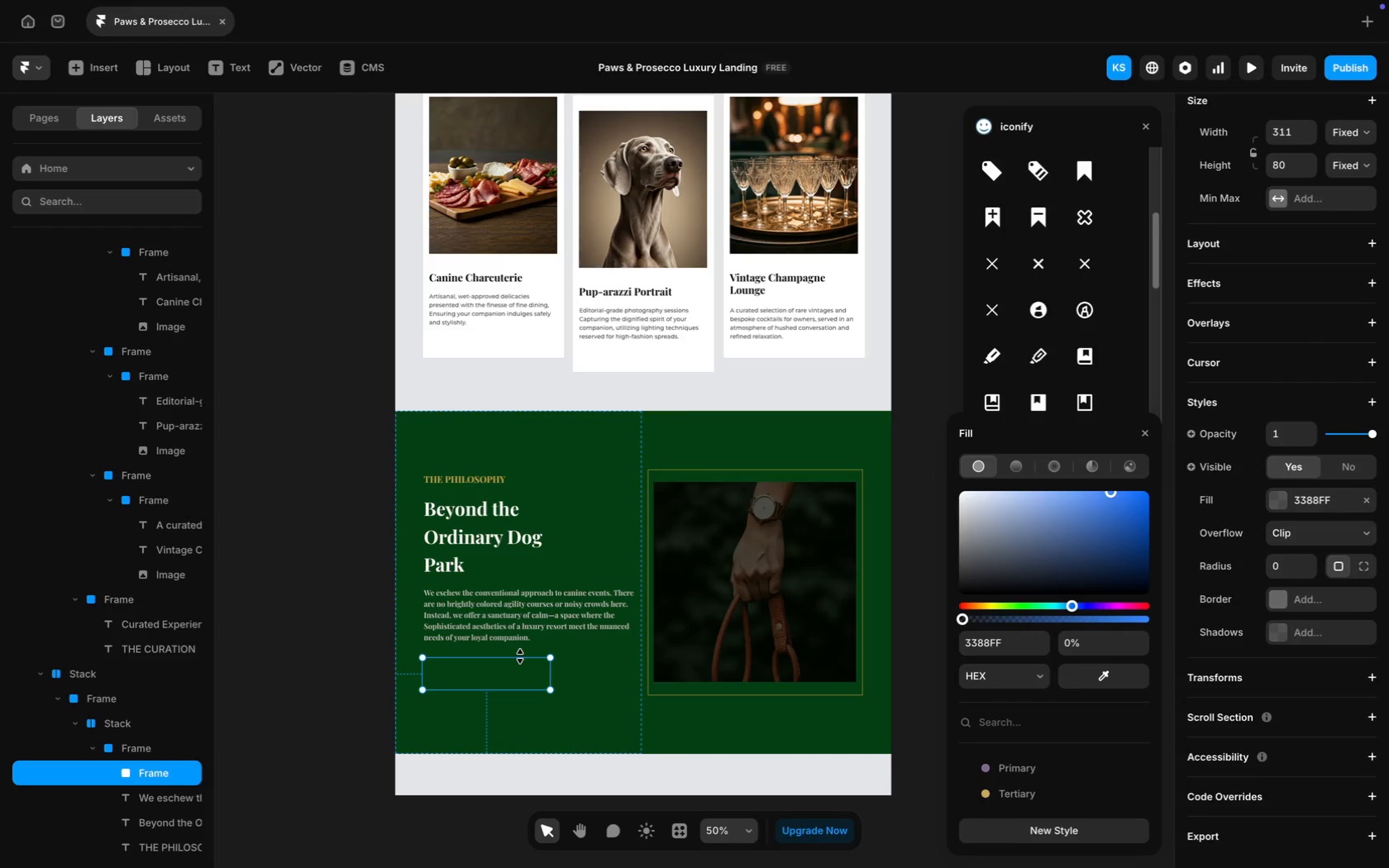 
key(CapsLock)
 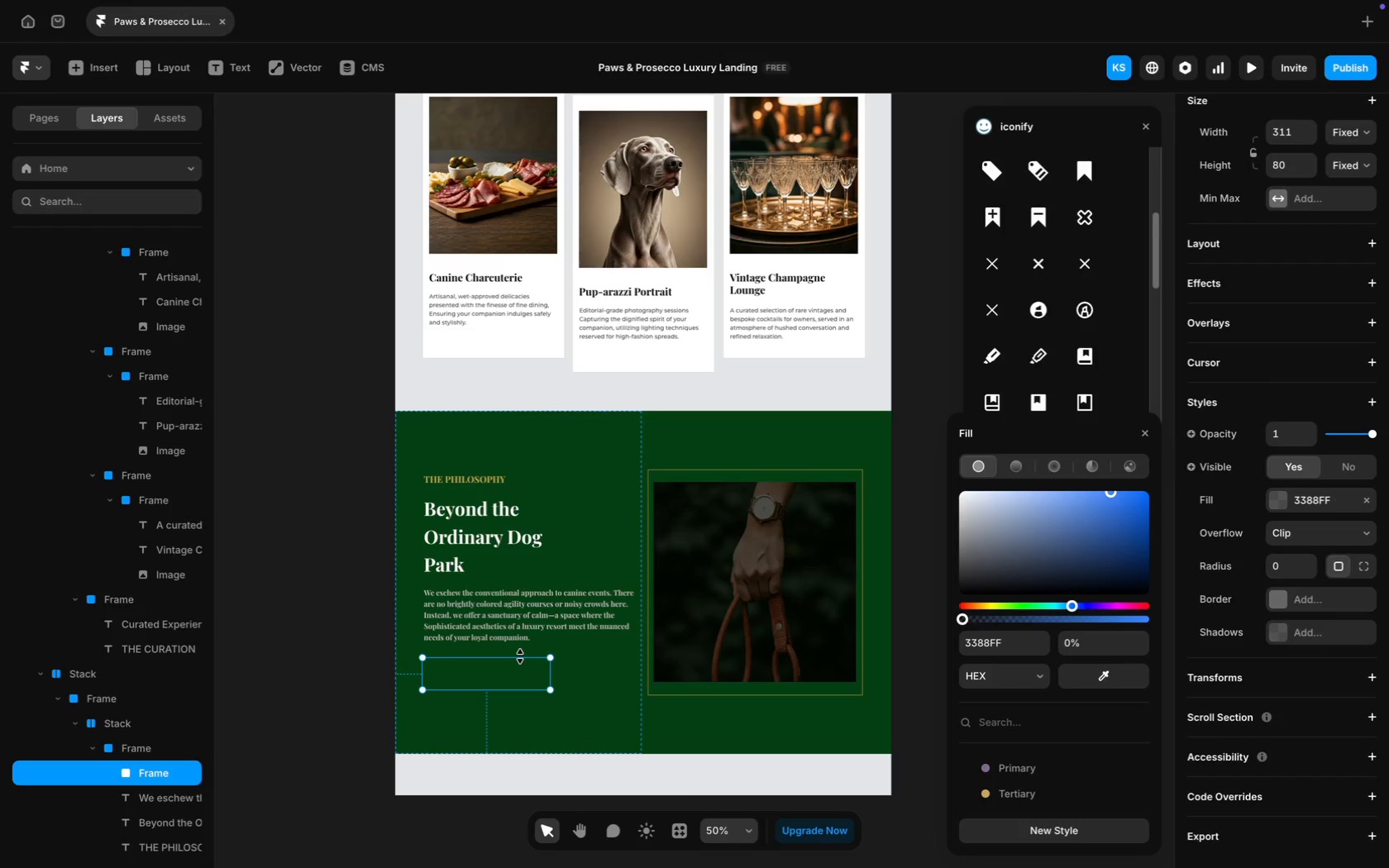 
wait(14.3)
 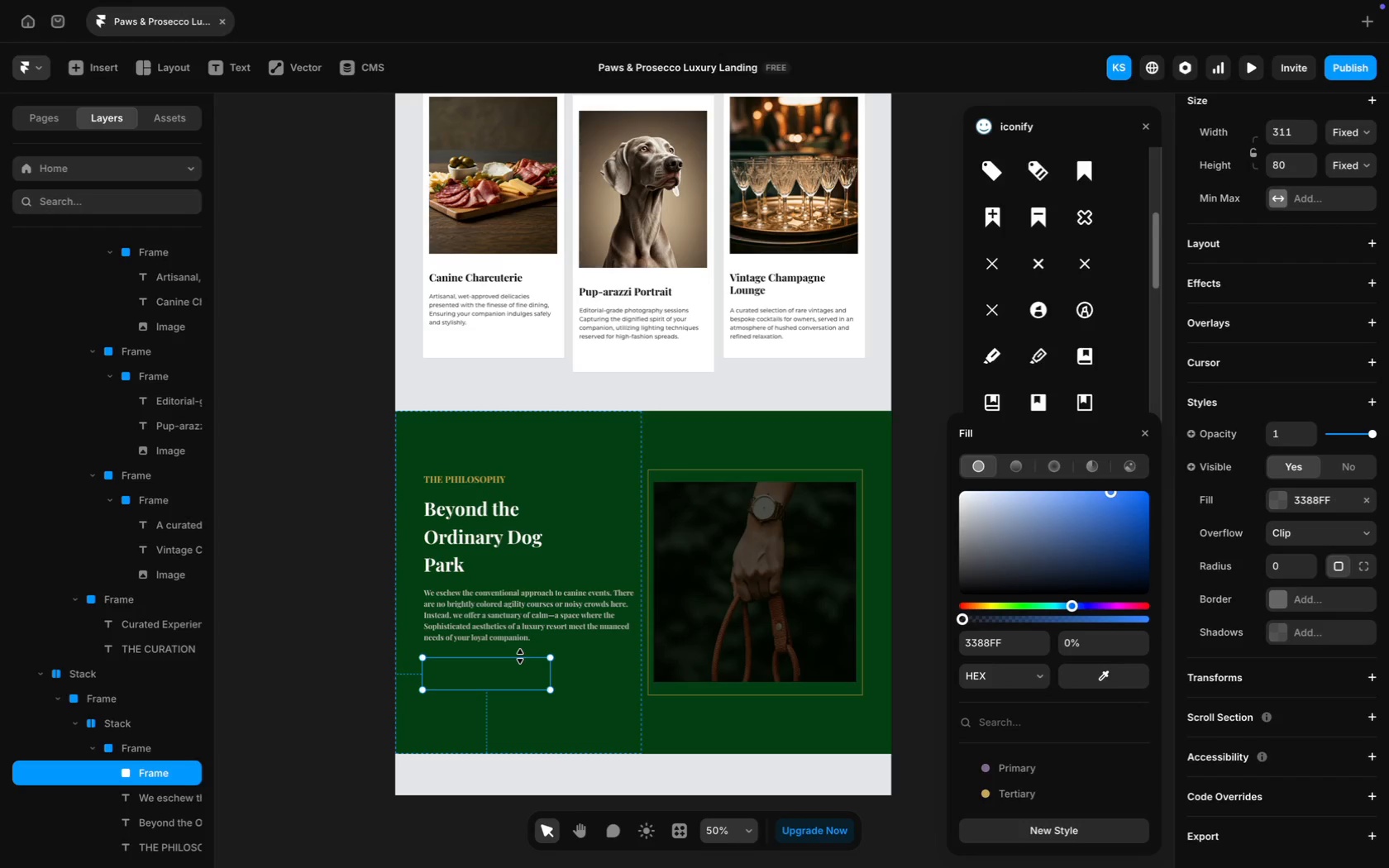 
scroll: coordinate [1328, 694], scroll_direction: down, amount: 43.0
 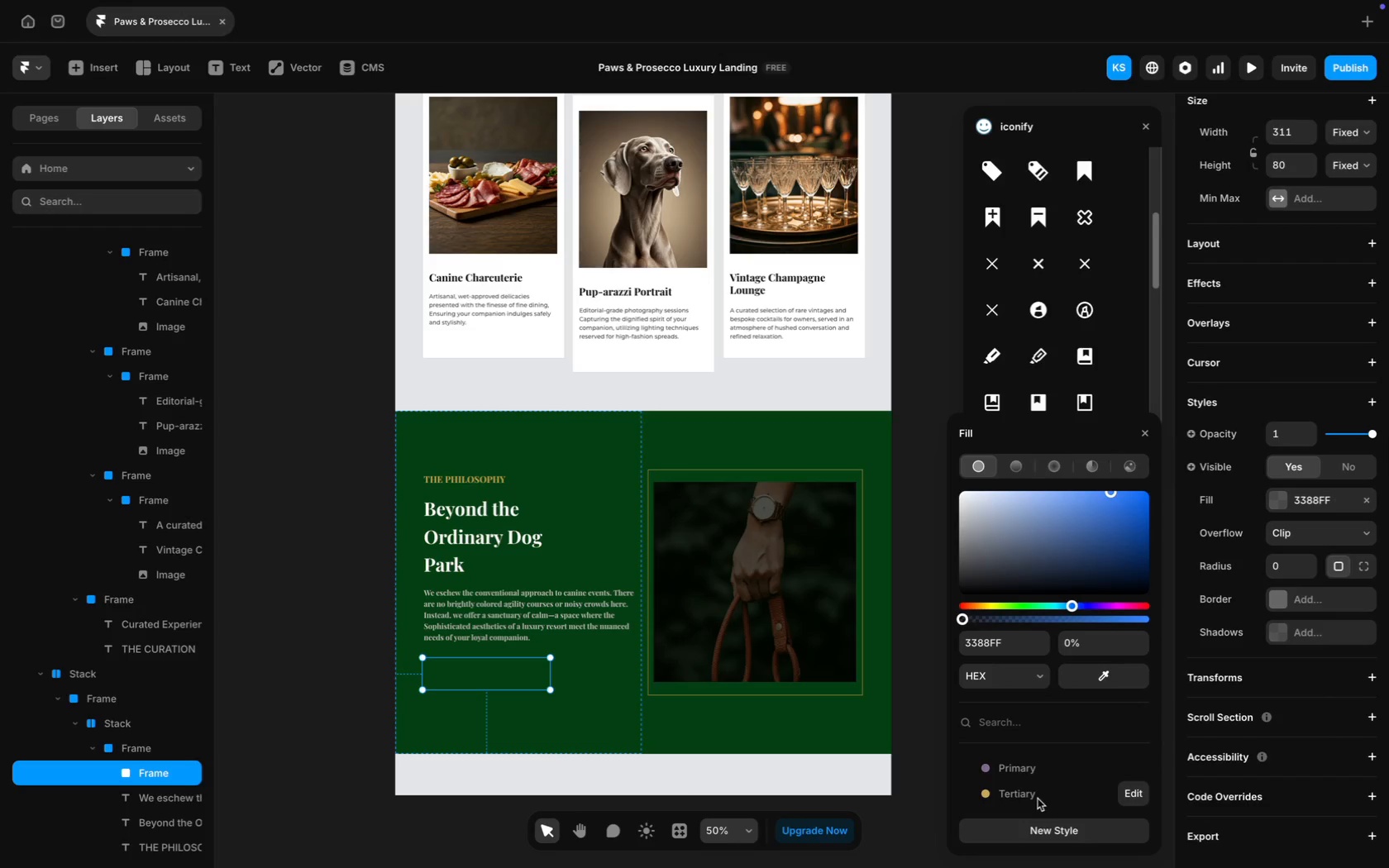 
left_click([1033, 793])
 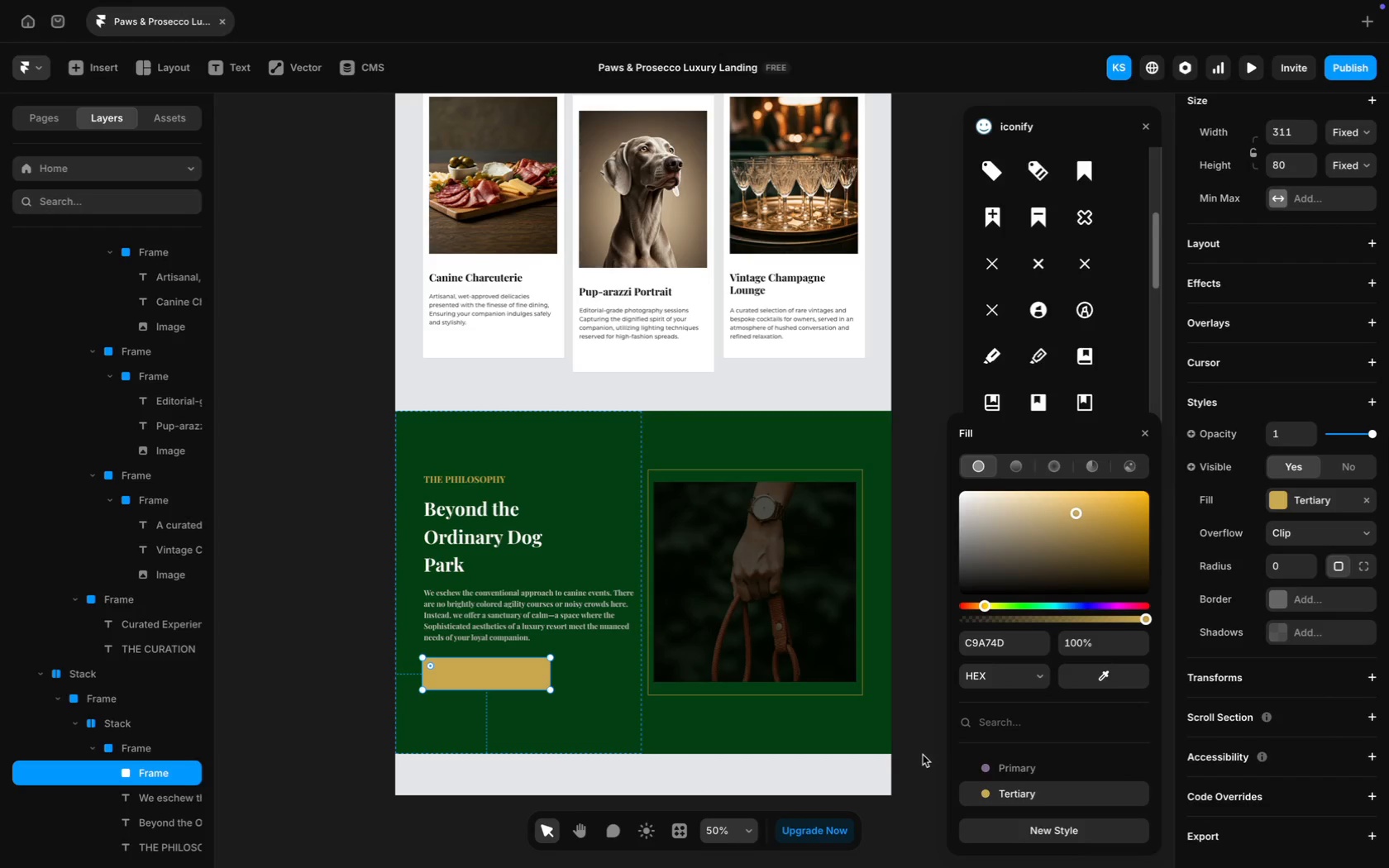 
key(Meta+CommandLeft)
 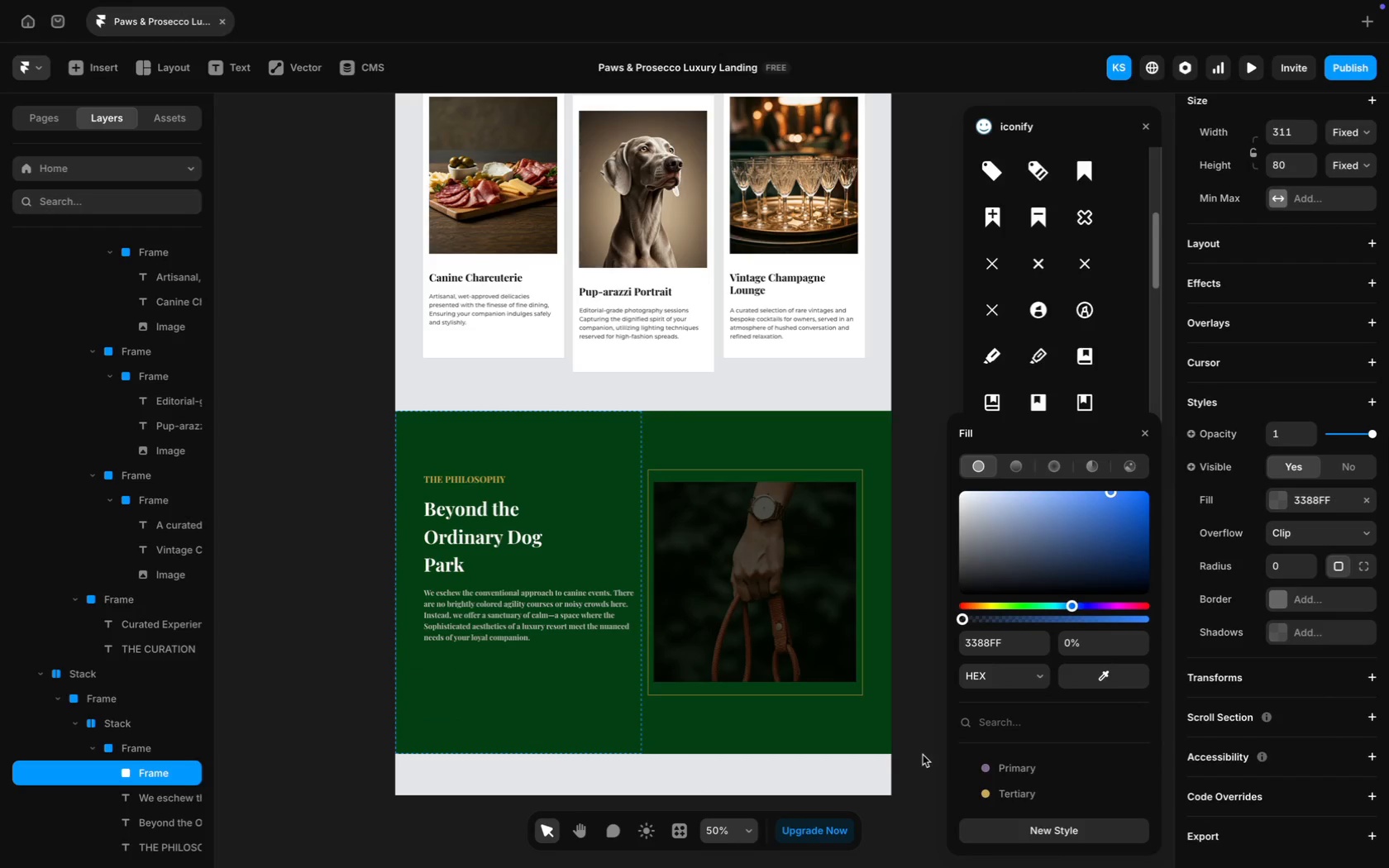 
key(Meta+Z)
 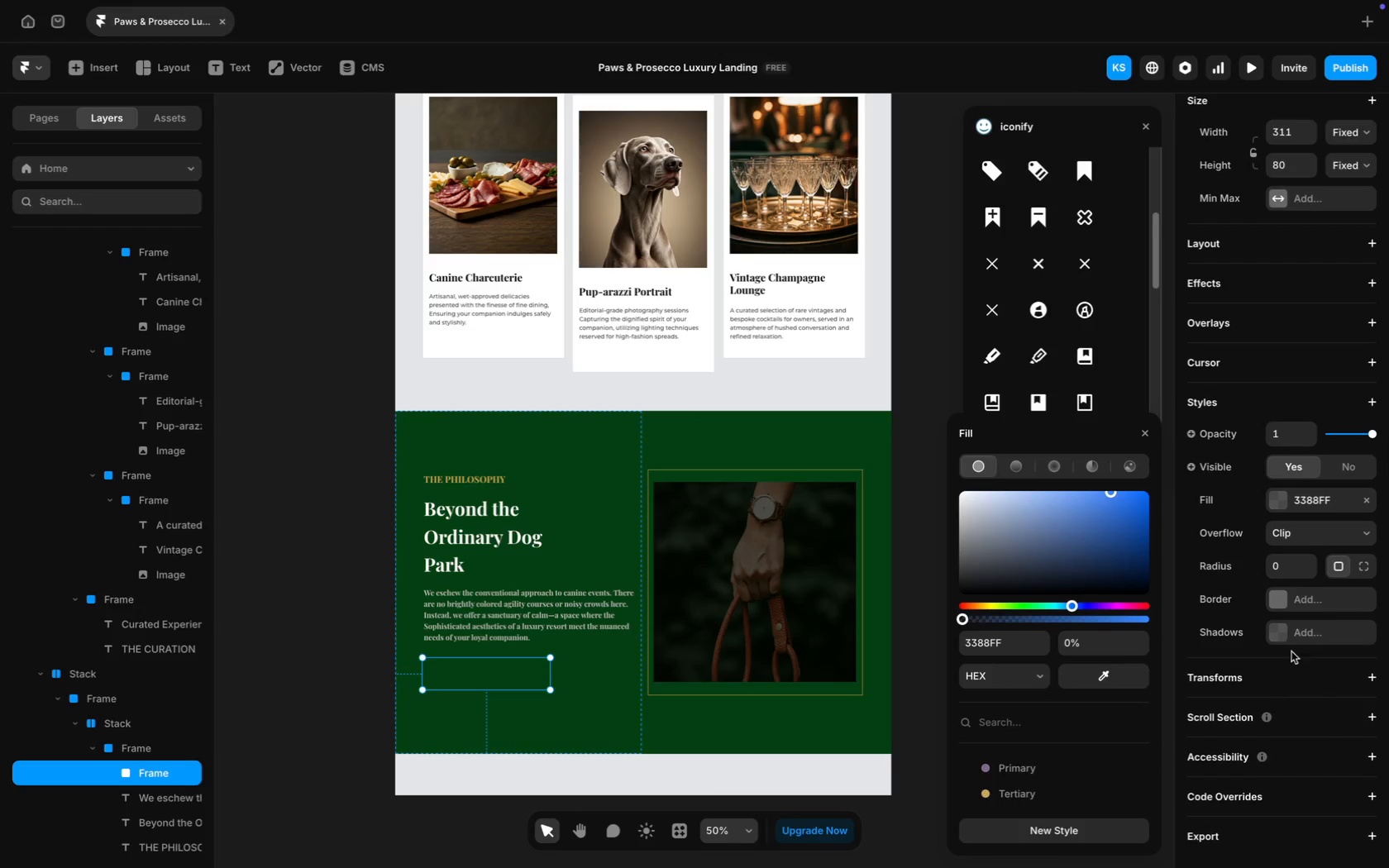 
left_click([1298, 605])
 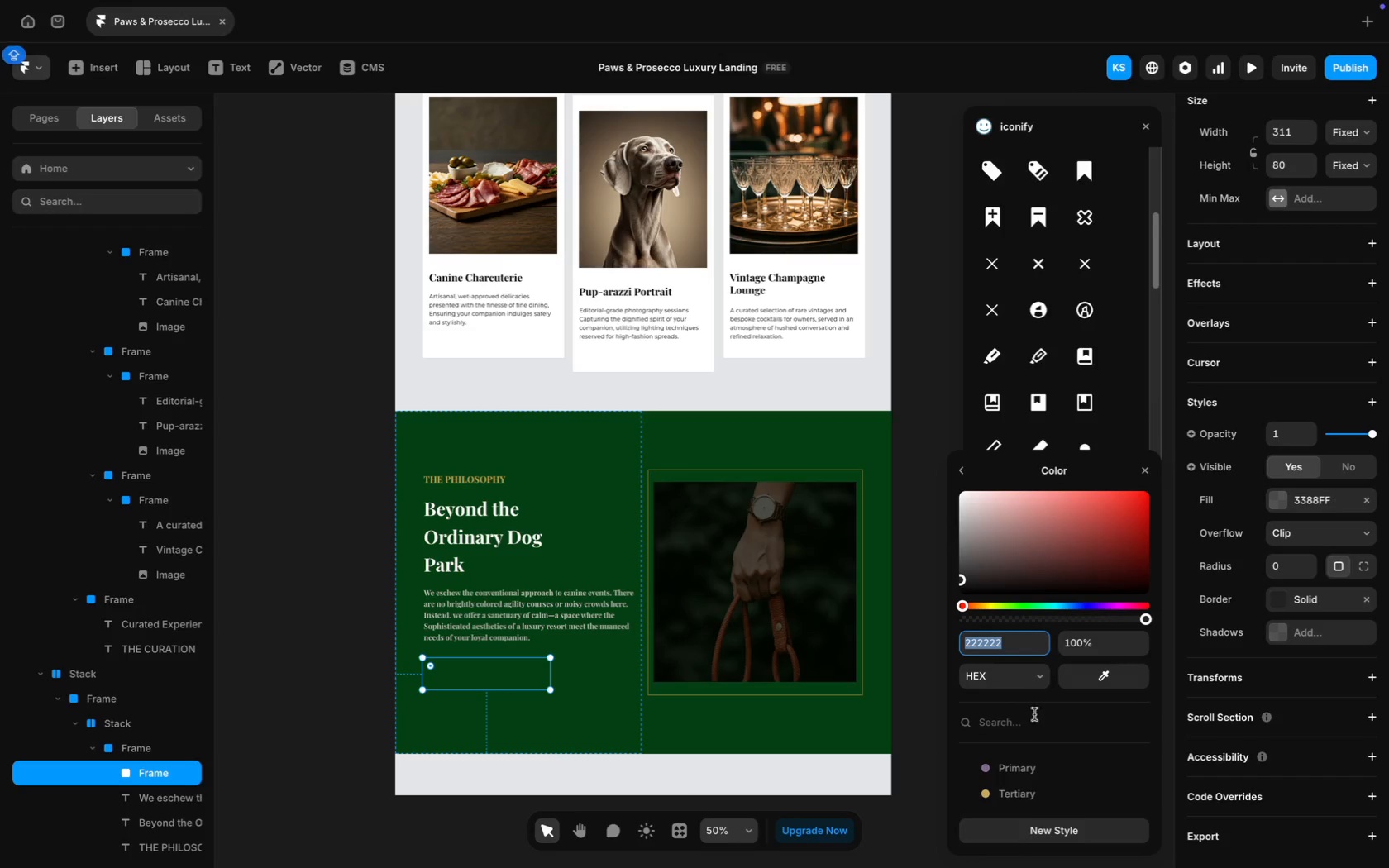 
left_click([1010, 799])
 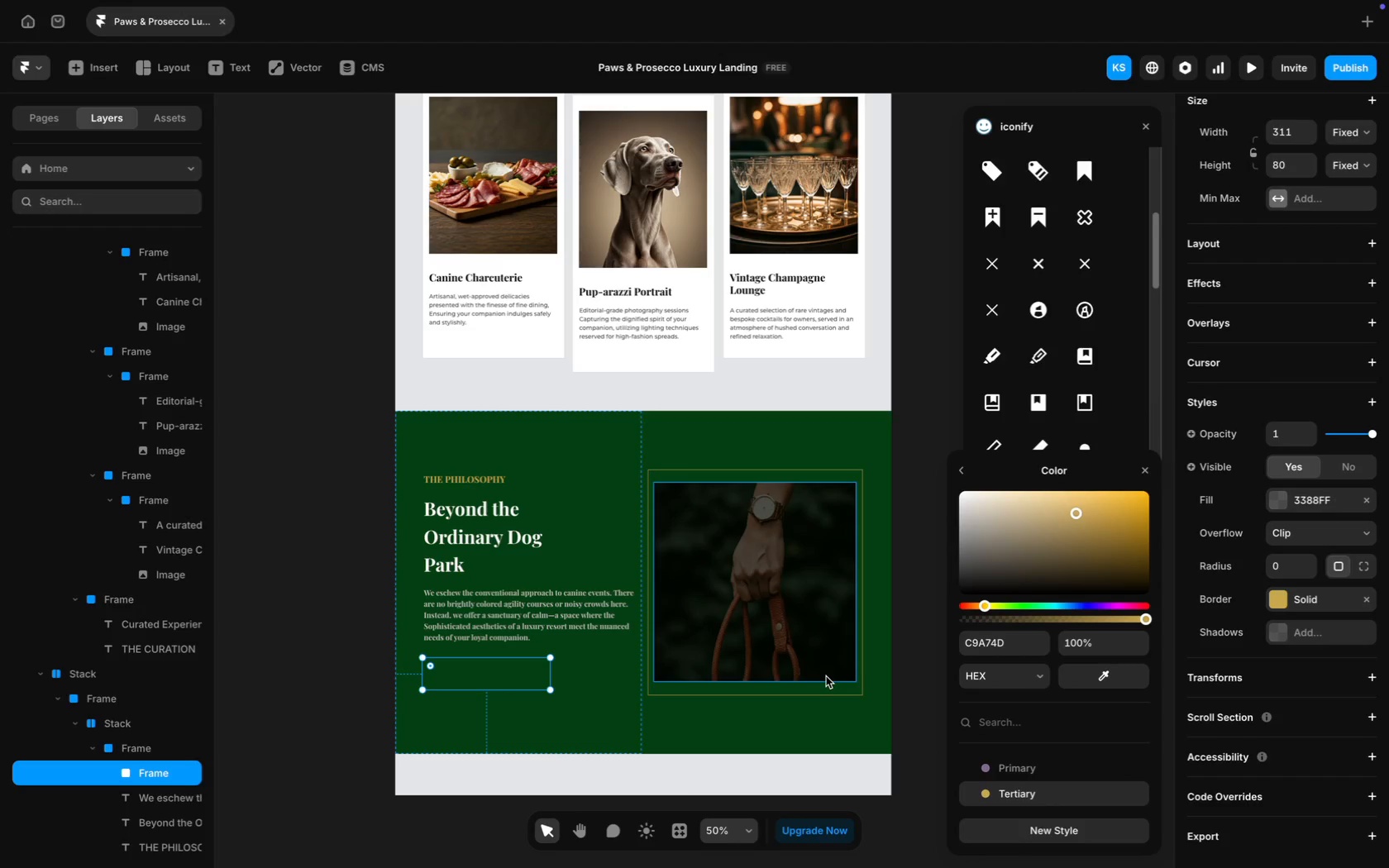 
wait(8.72)
 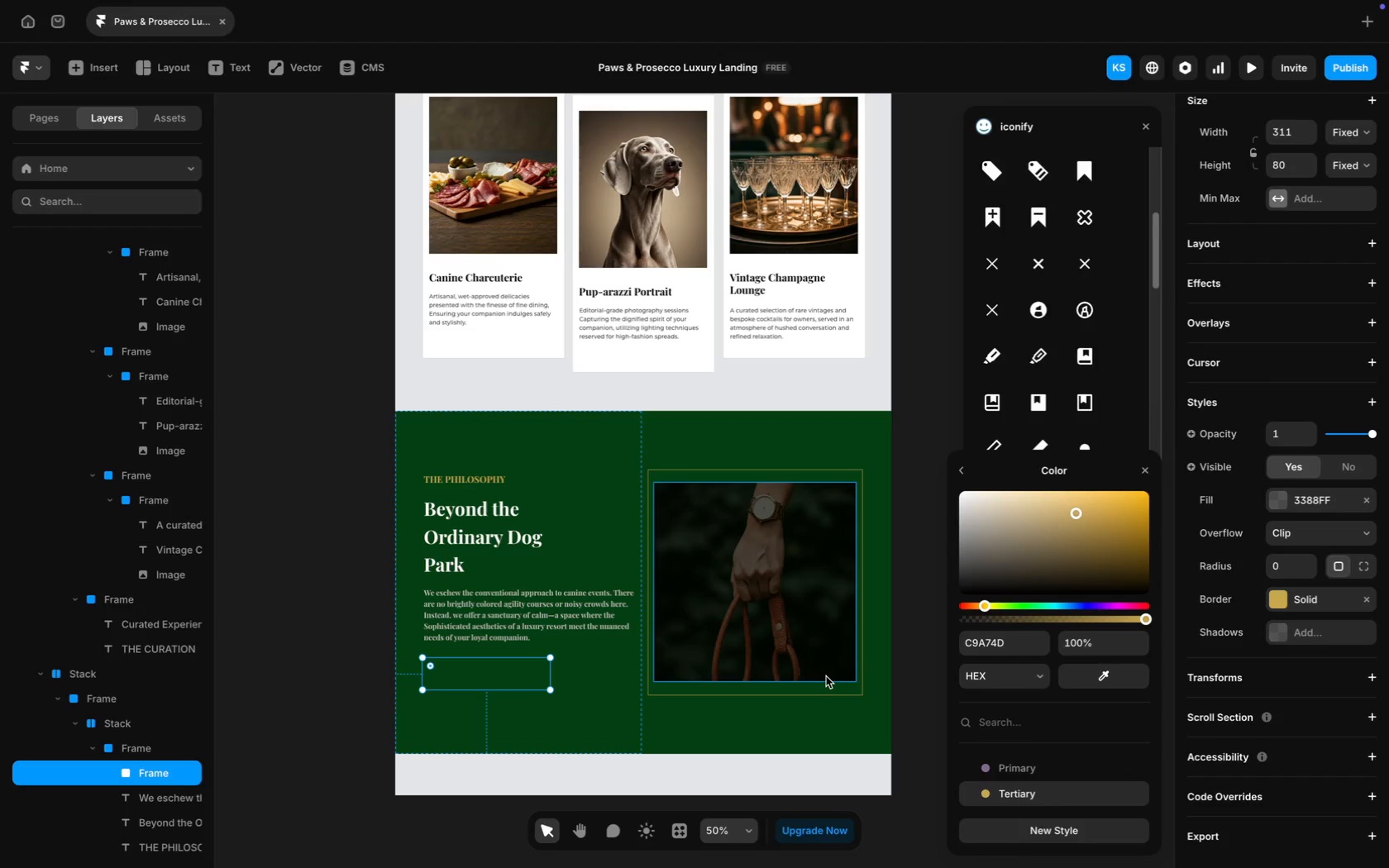 
left_click([519, 670])
 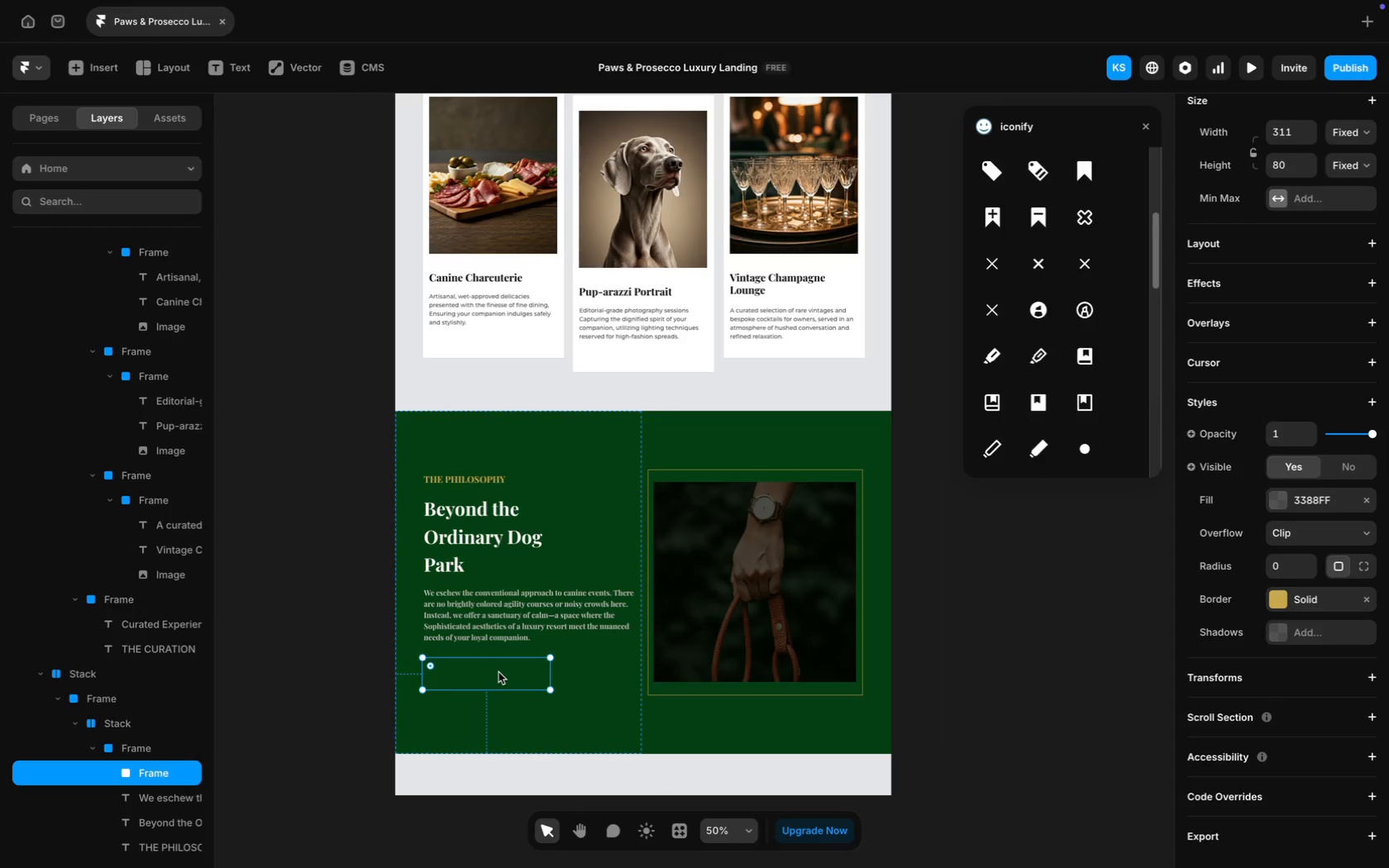 
double_click([499, 672])
 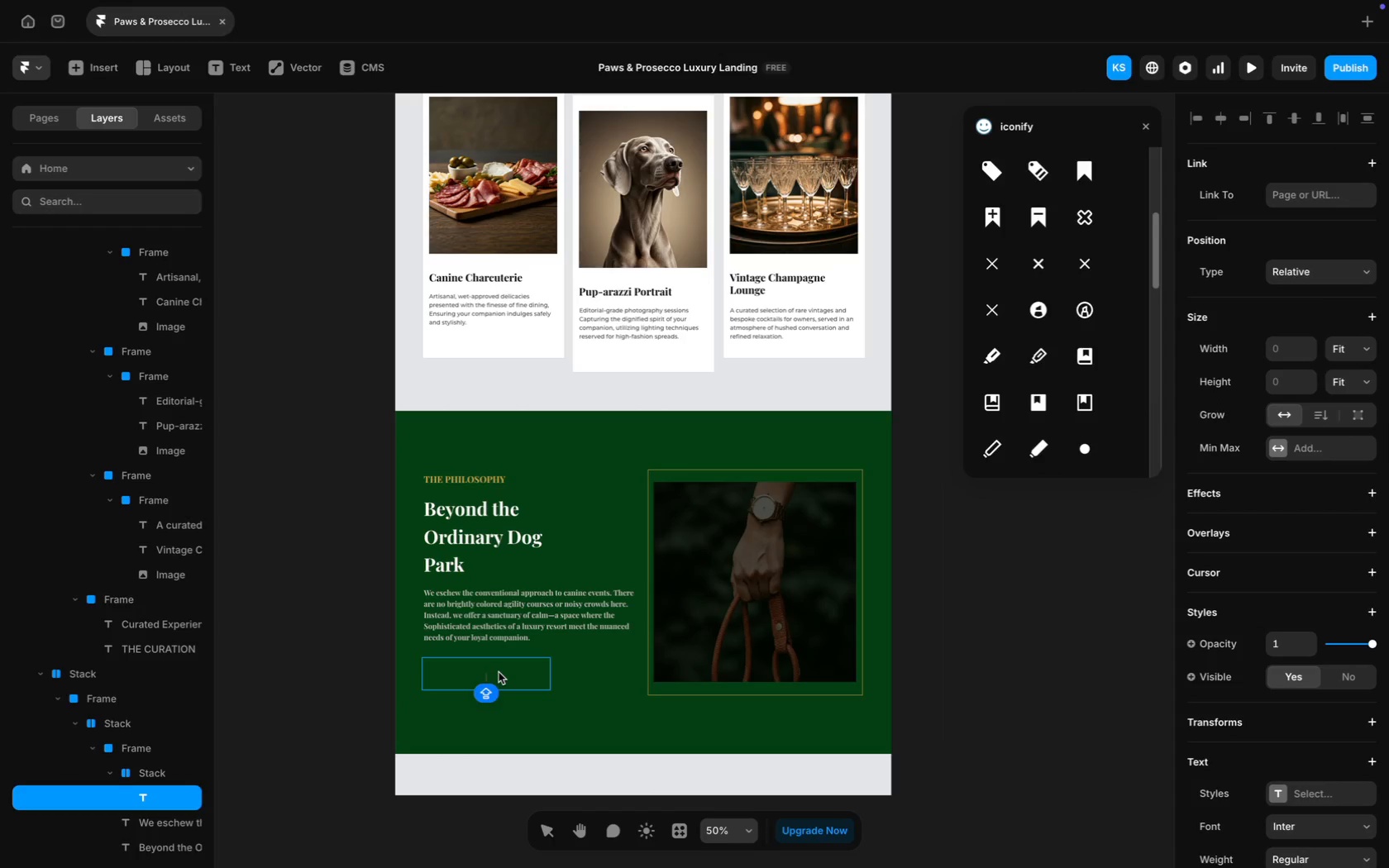 
key(CapsLock)
 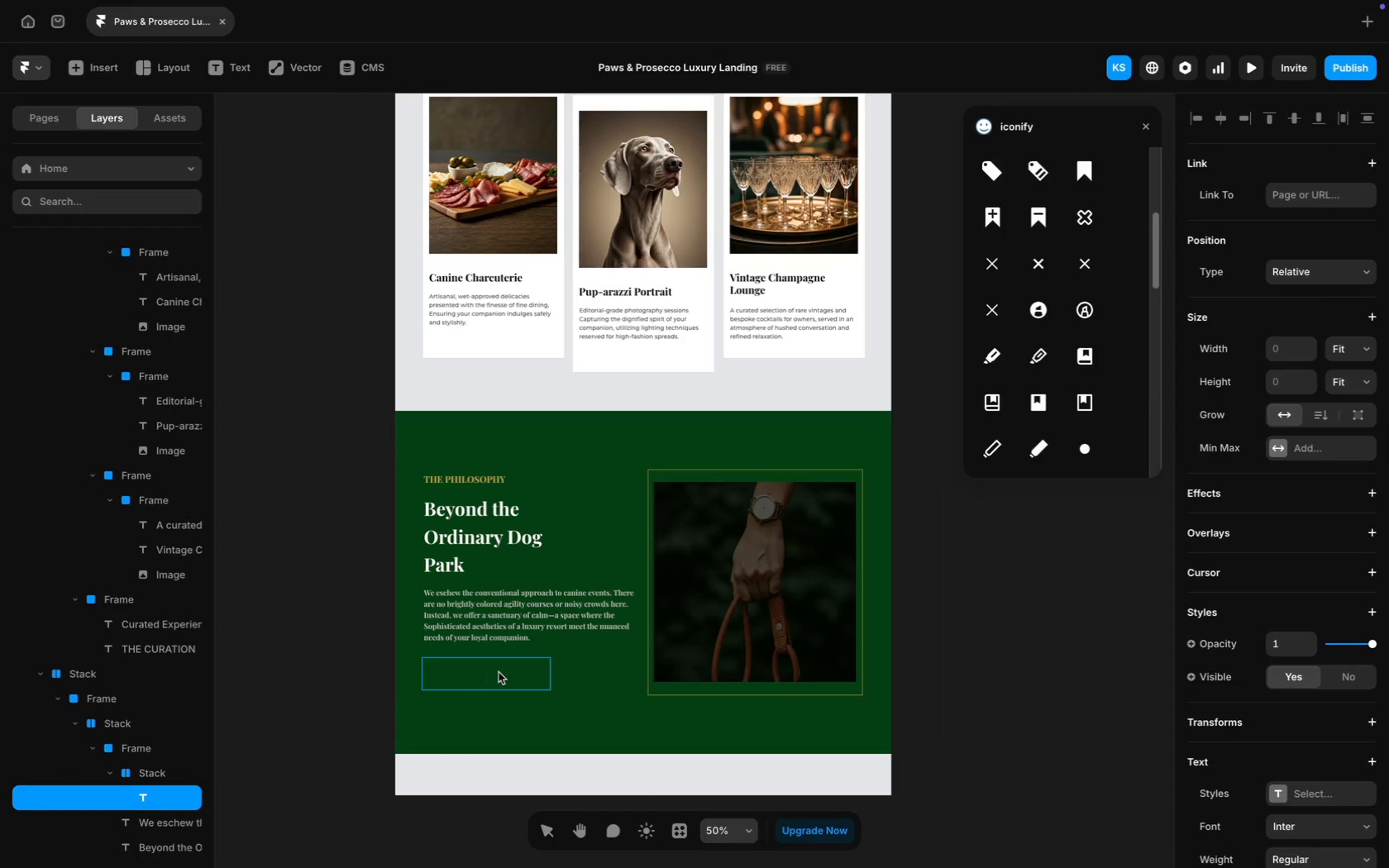 
key(CapsLock)
 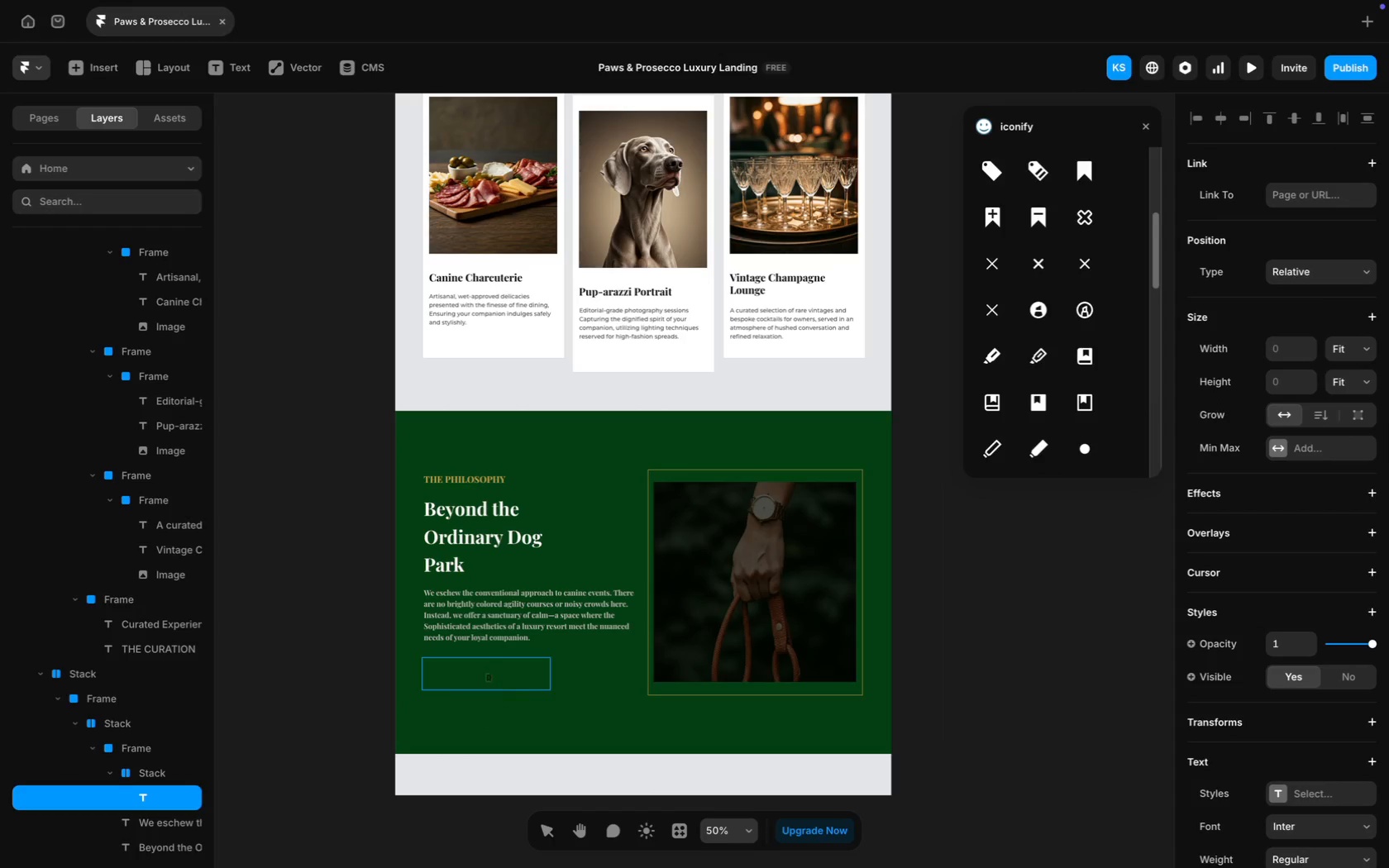 
key(D)
 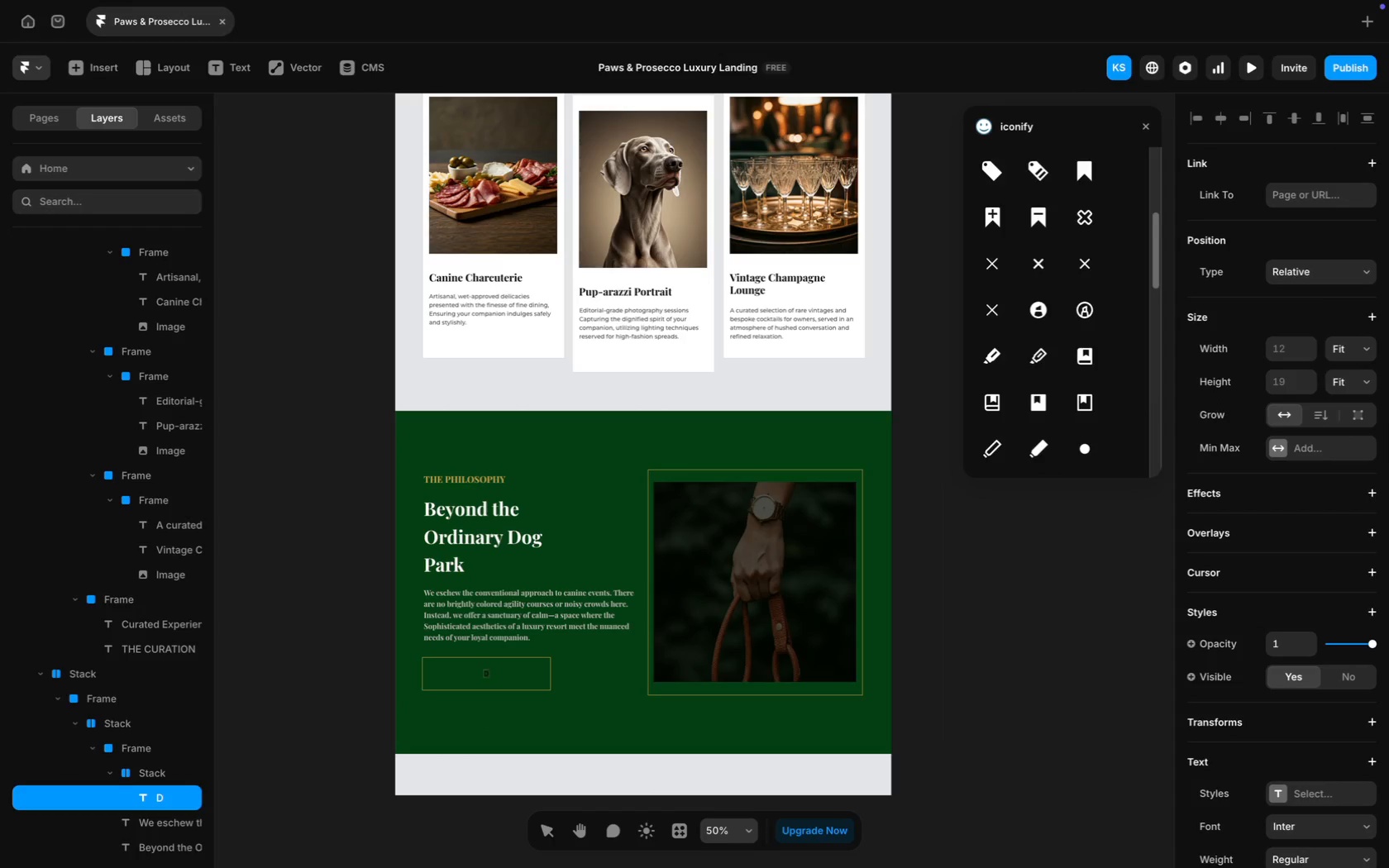 
key(CapsLock)
 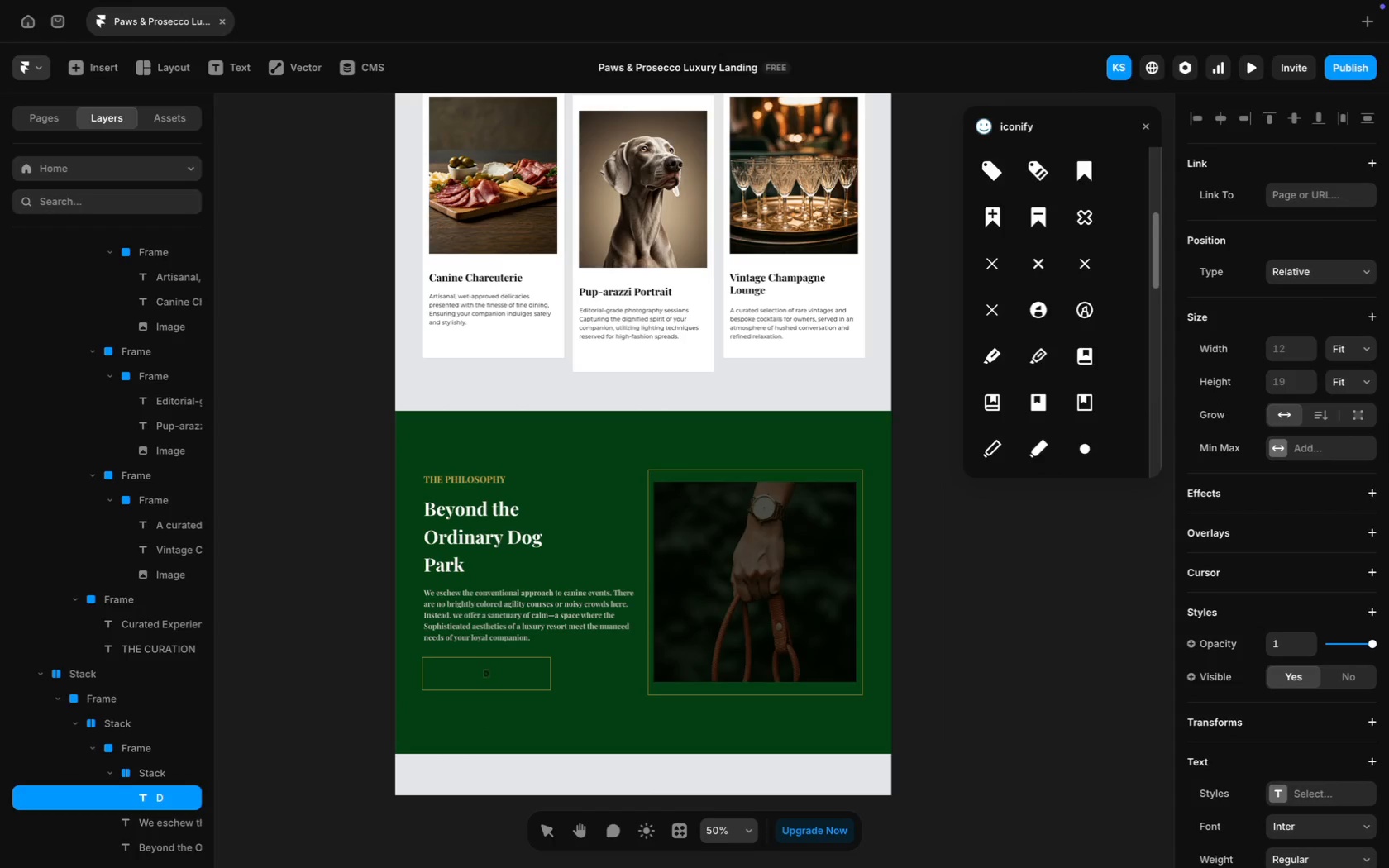 
key(I)
 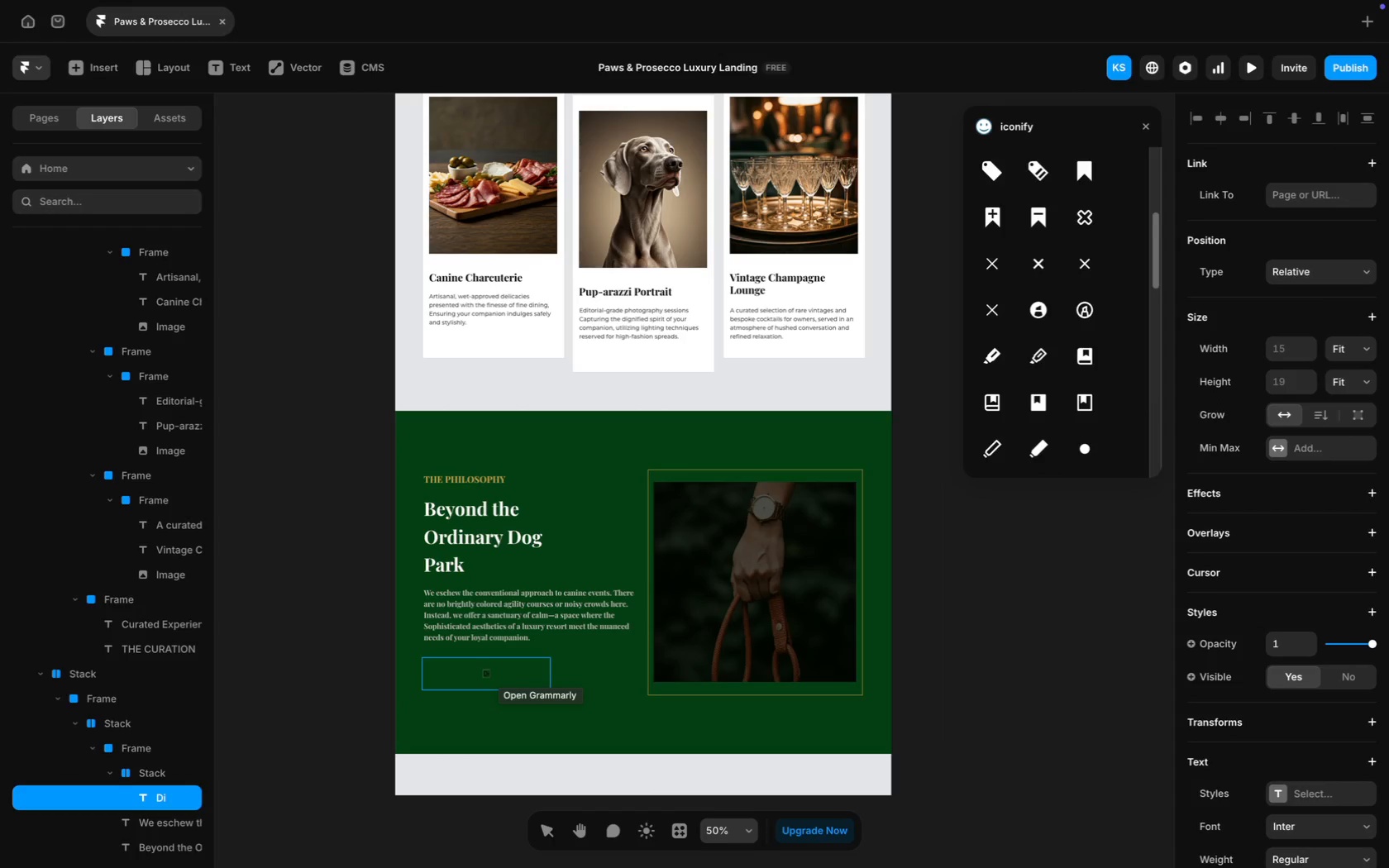 
wait(5.14)
 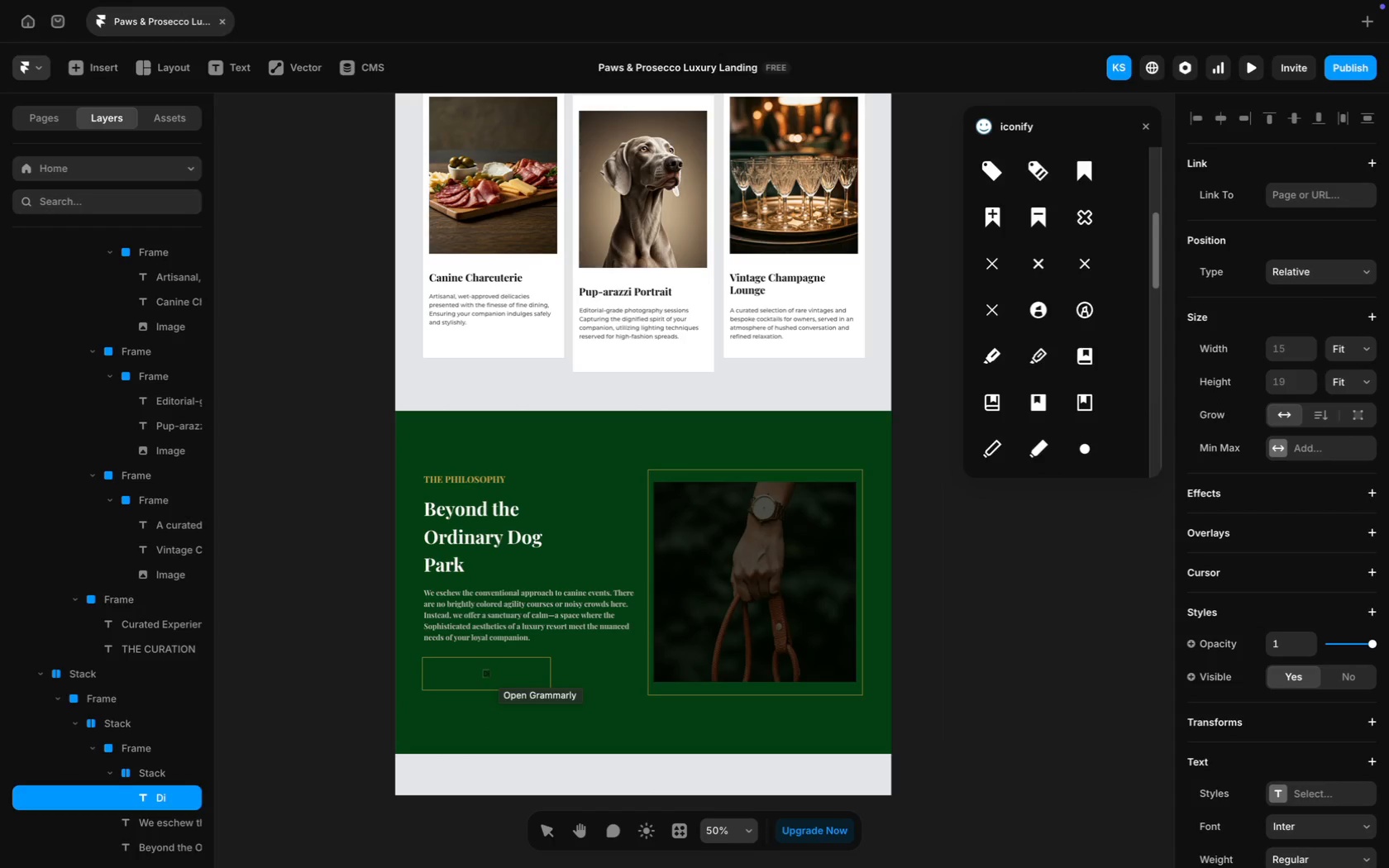 
key(Backspace)
type(ISCOVER OUR THO)
key(Backspace)
key(Backspace)
key(Backspace)
type(ETHOS)
 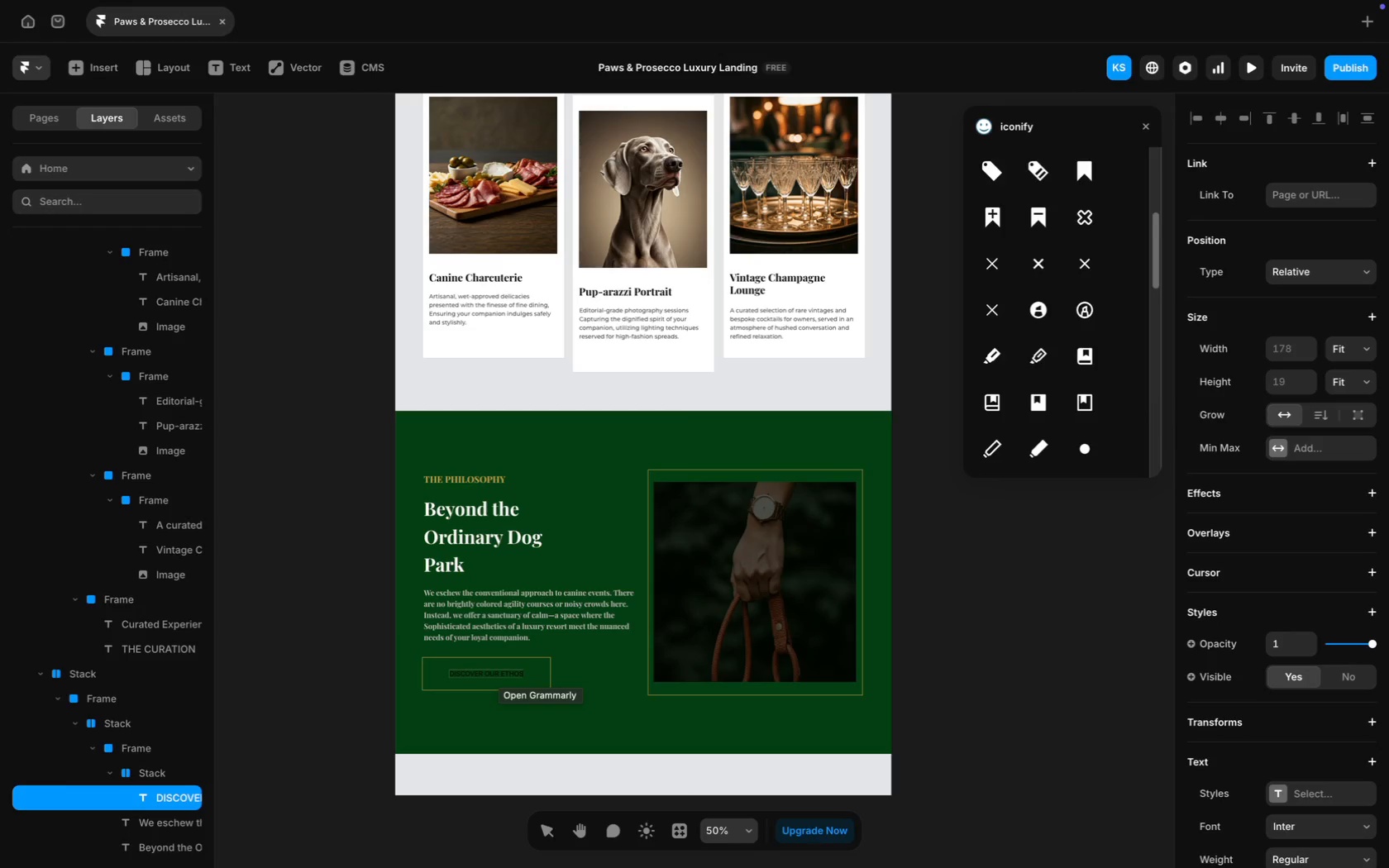 
key(Meta+A)
 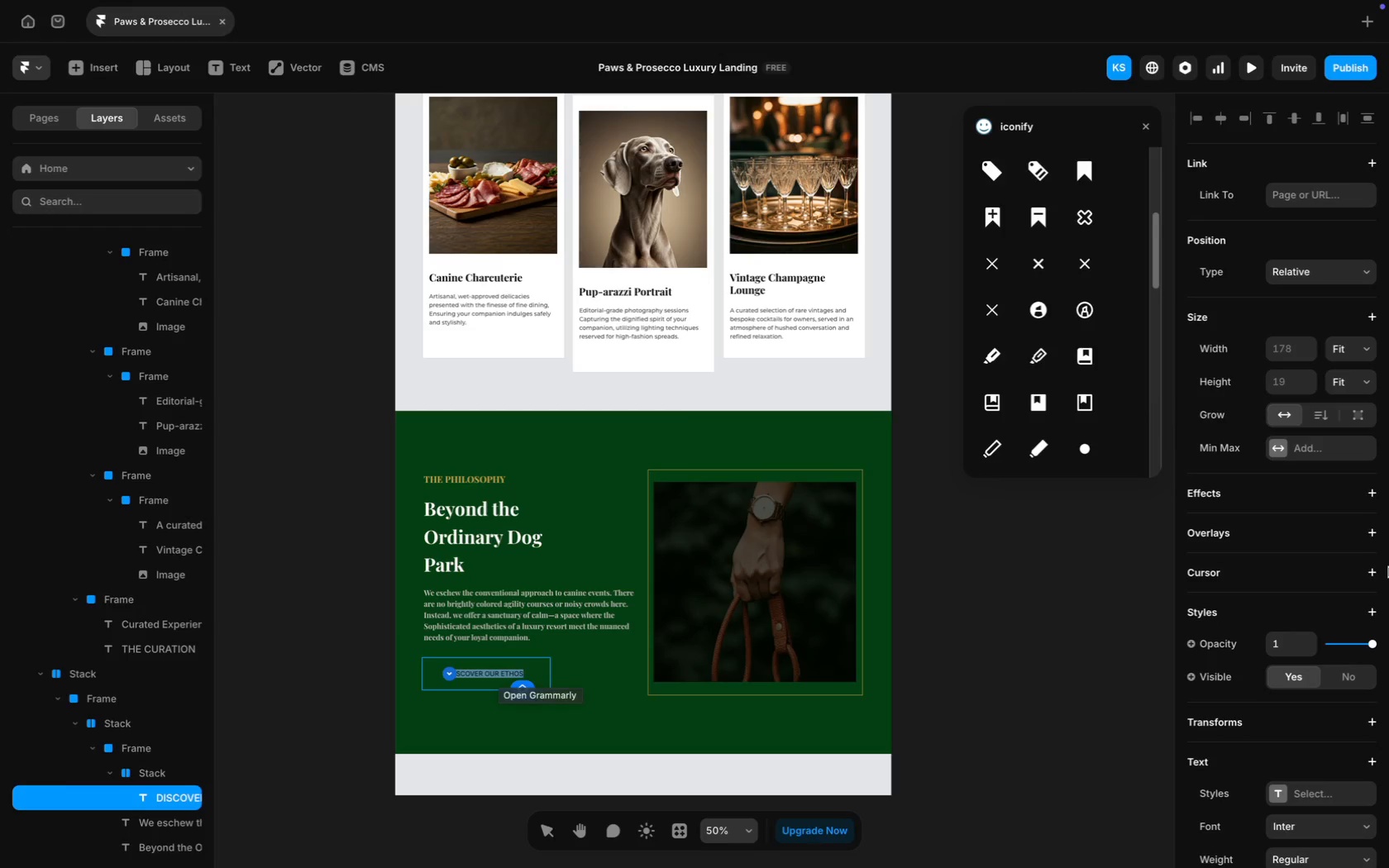 
scroll: coordinate [1358, 670], scroll_direction: down, amount: 116.0
 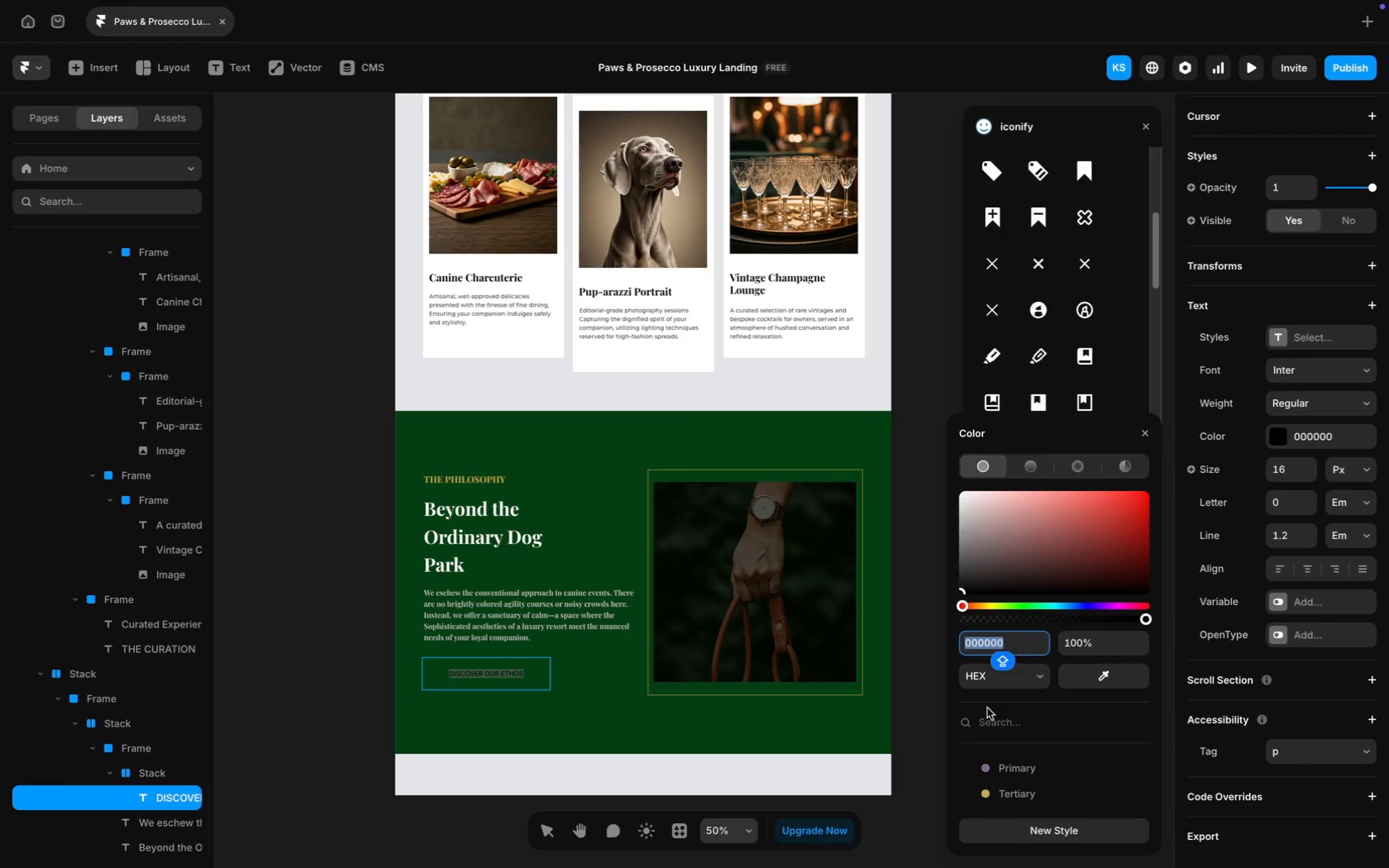 
left_click([1015, 799])
 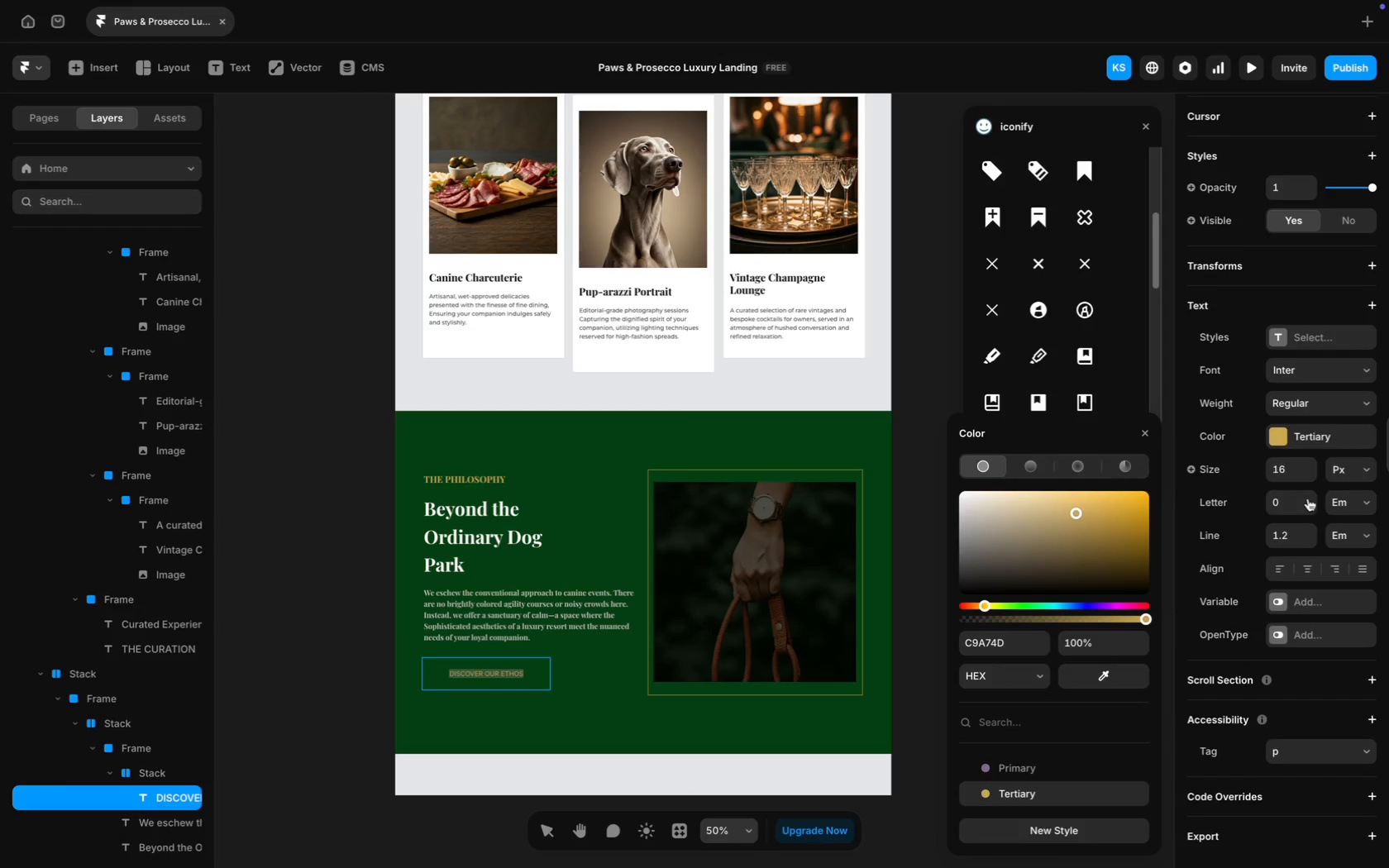 
left_click([1308, 464])
 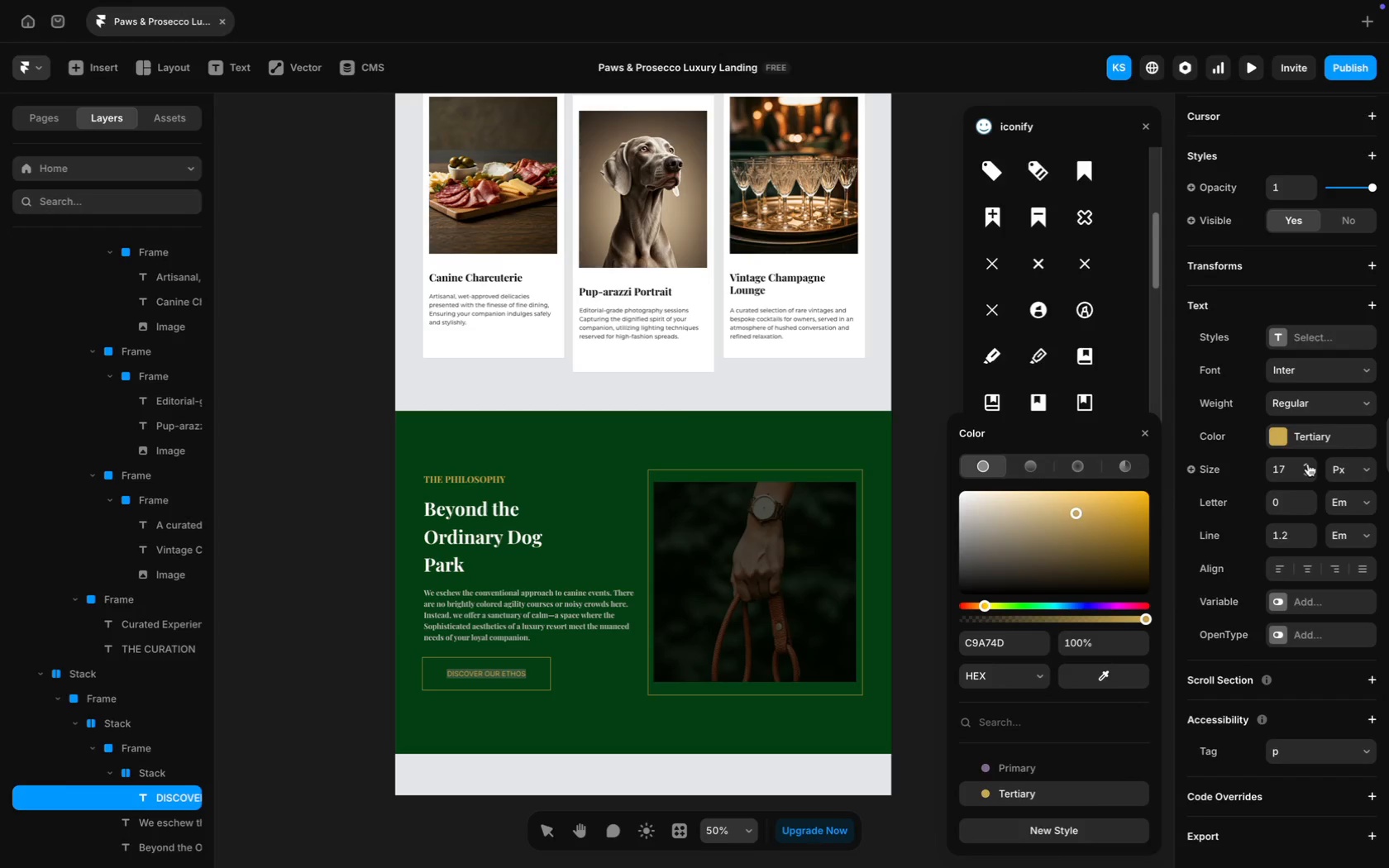 
left_click([1308, 464])
 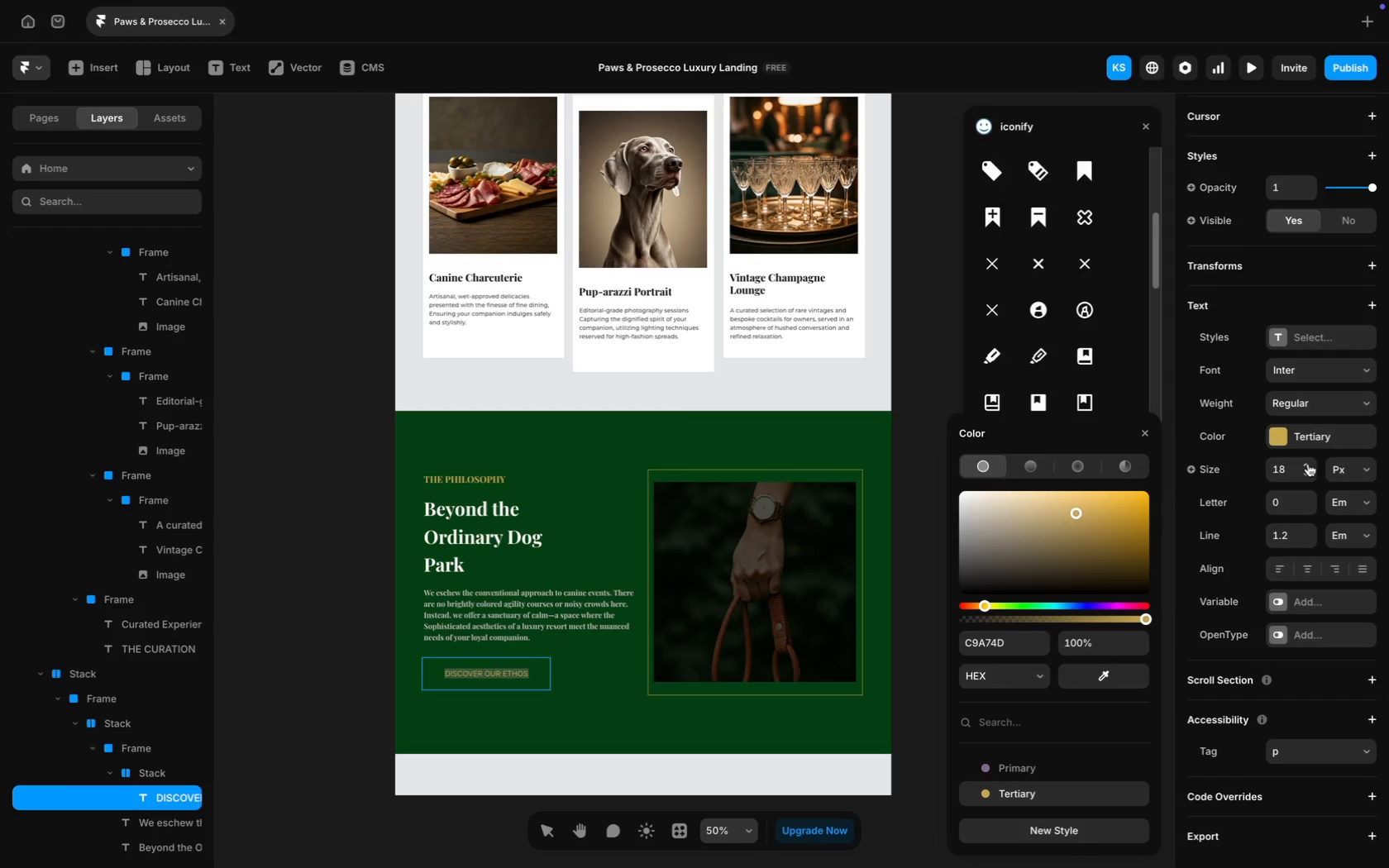 
wait(12.86)
 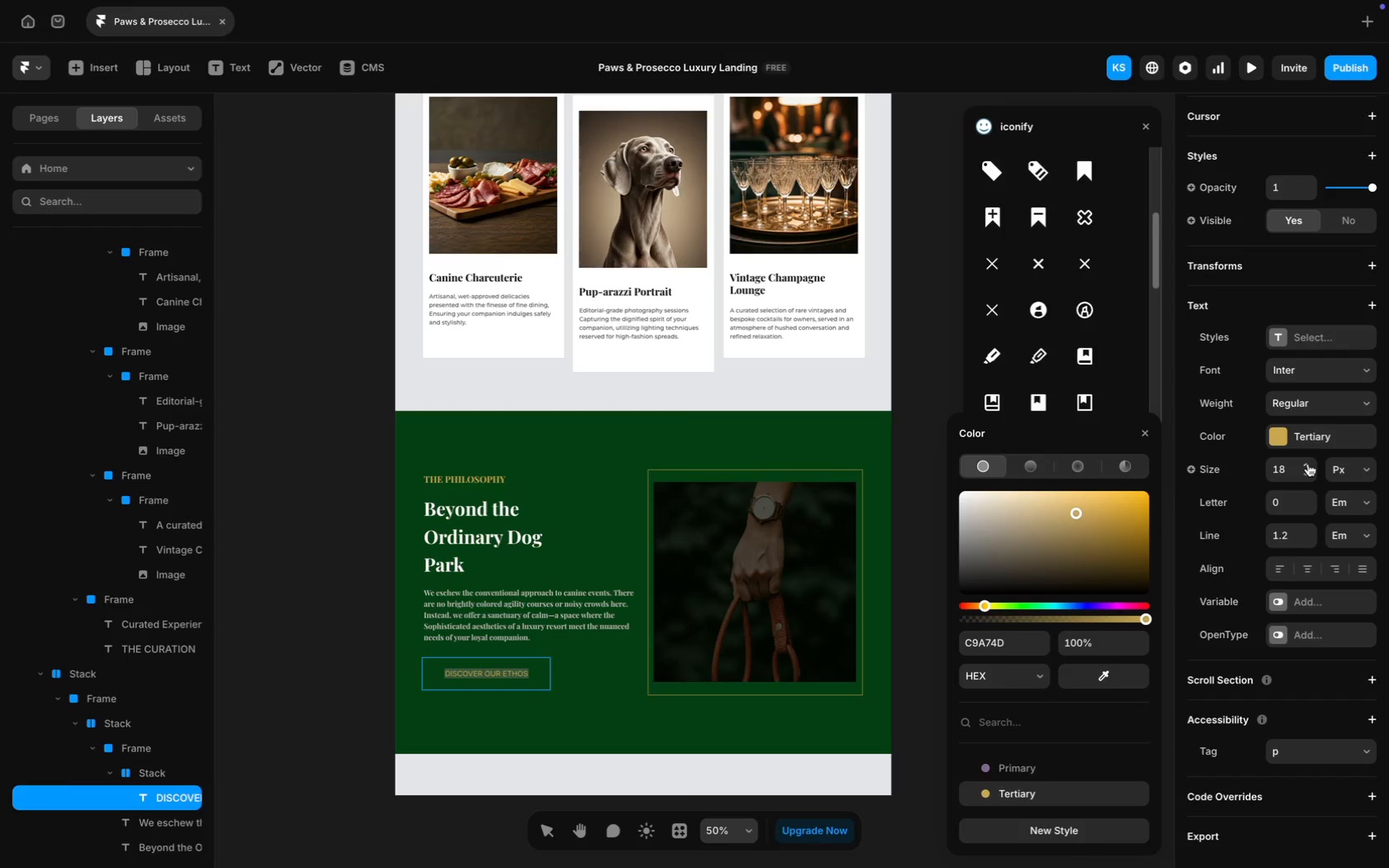 
left_click([513, 674])
 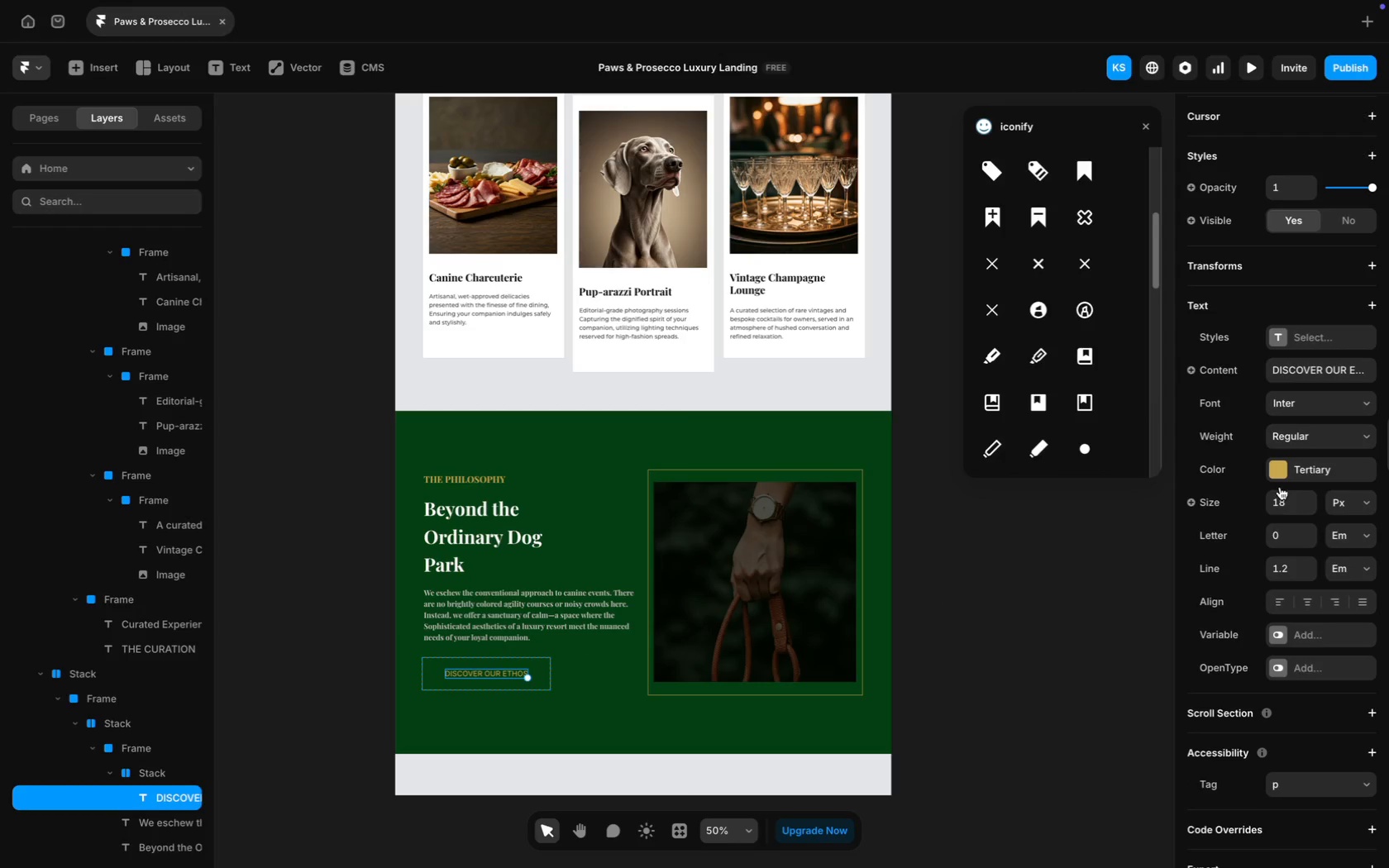 
wait(5.1)
 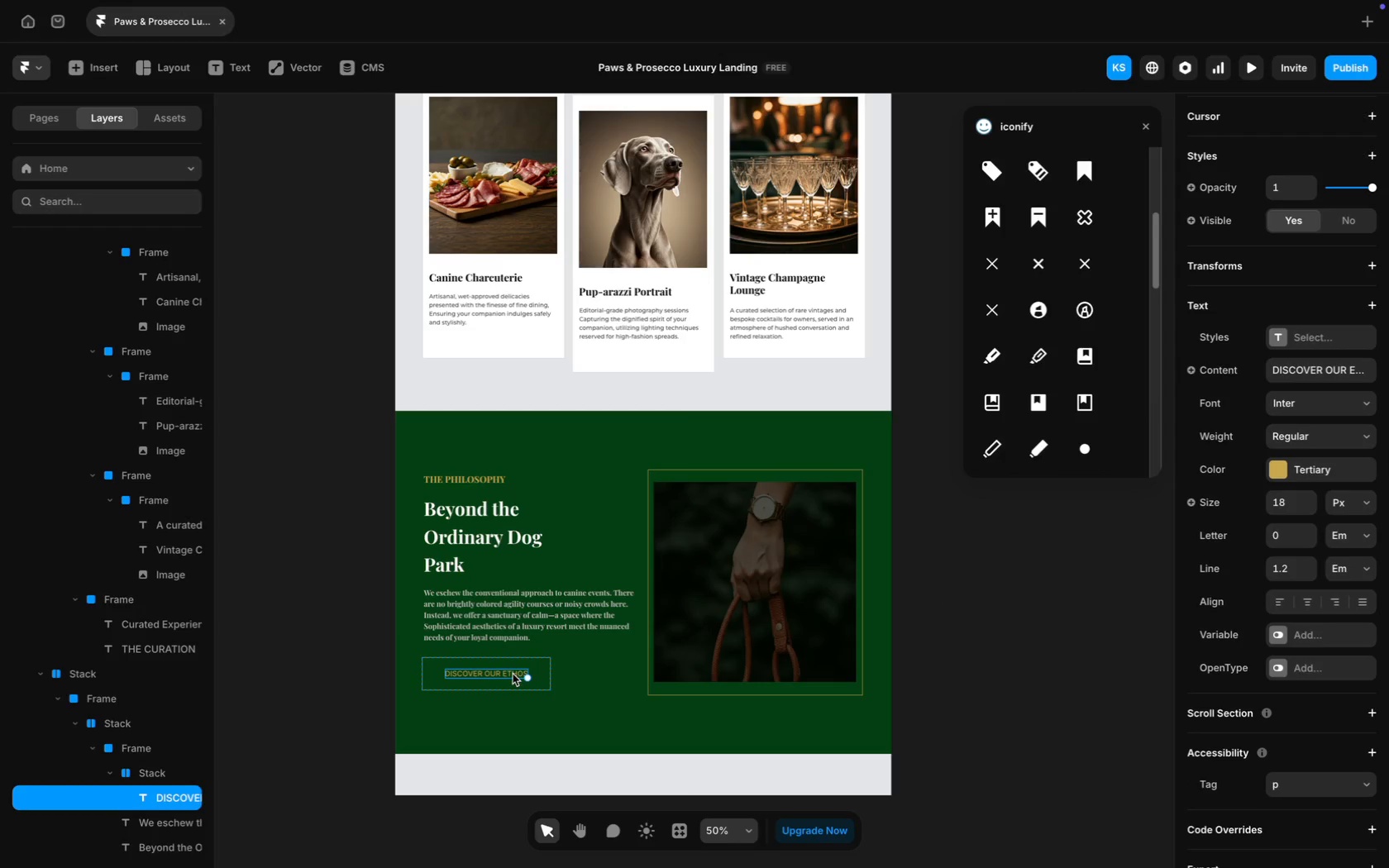 
double_click([1307, 498])
 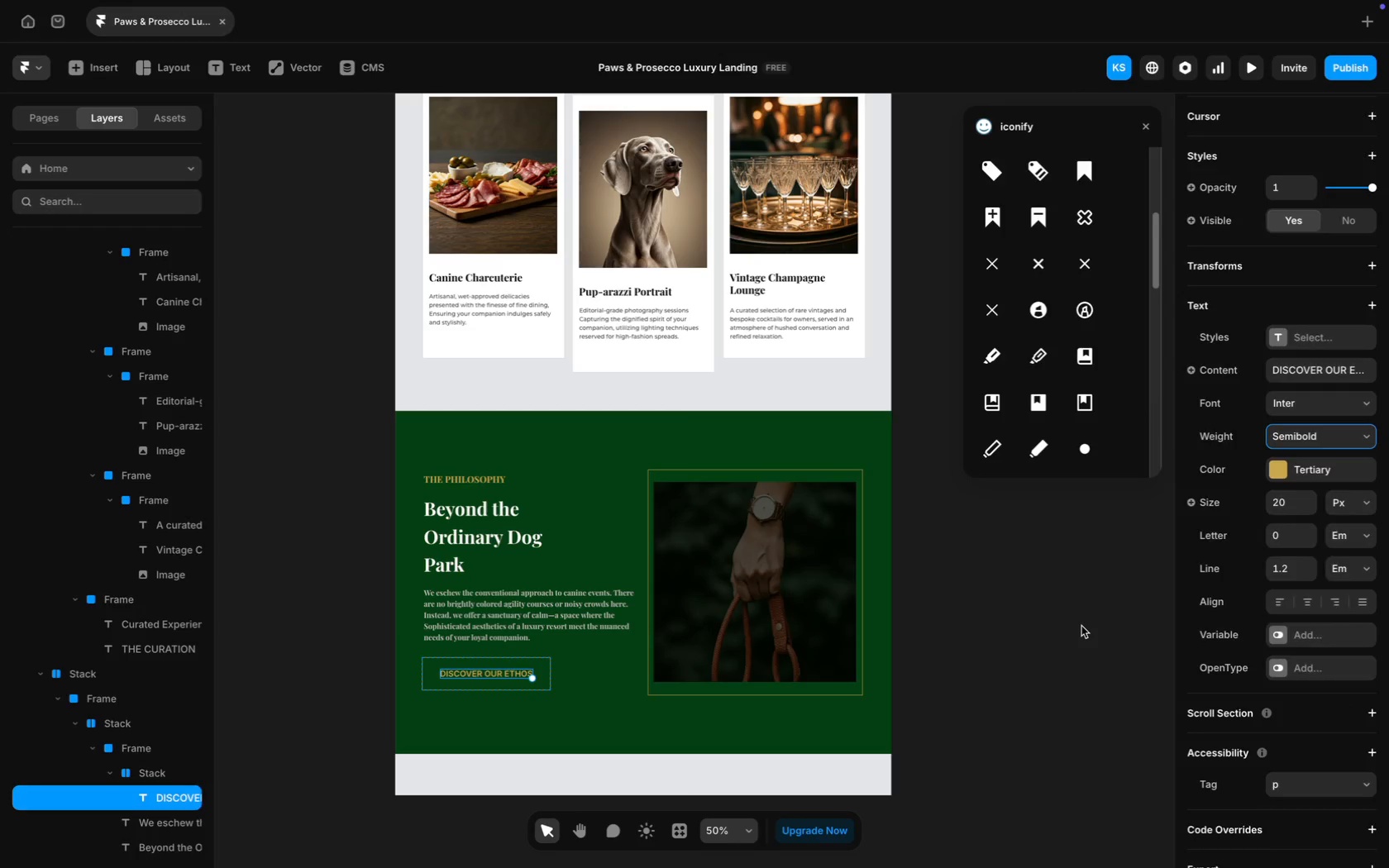 
wait(7.49)
 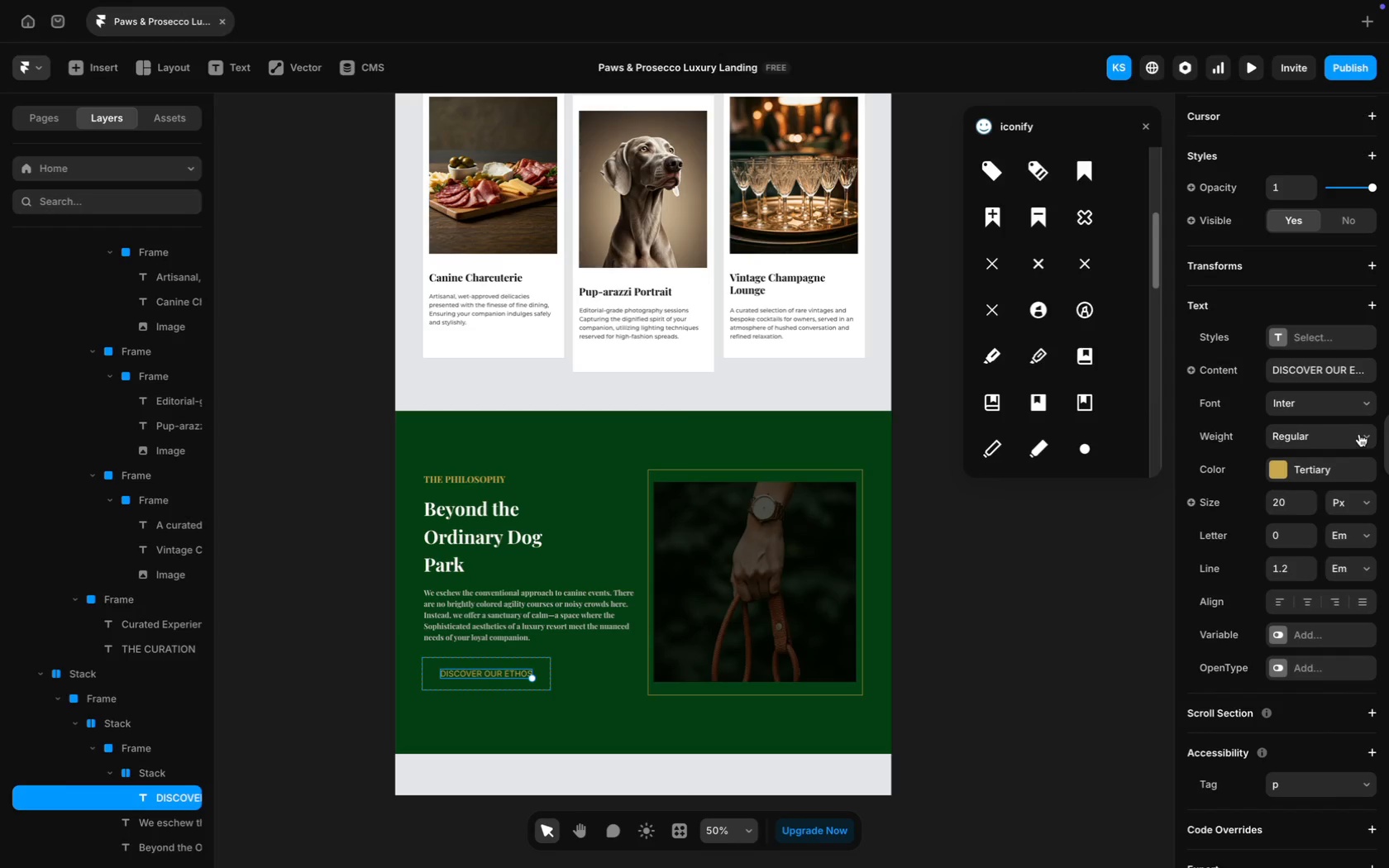 
scroll: coordinate [611, 535], scroll_direction: up, amount: 89.0
 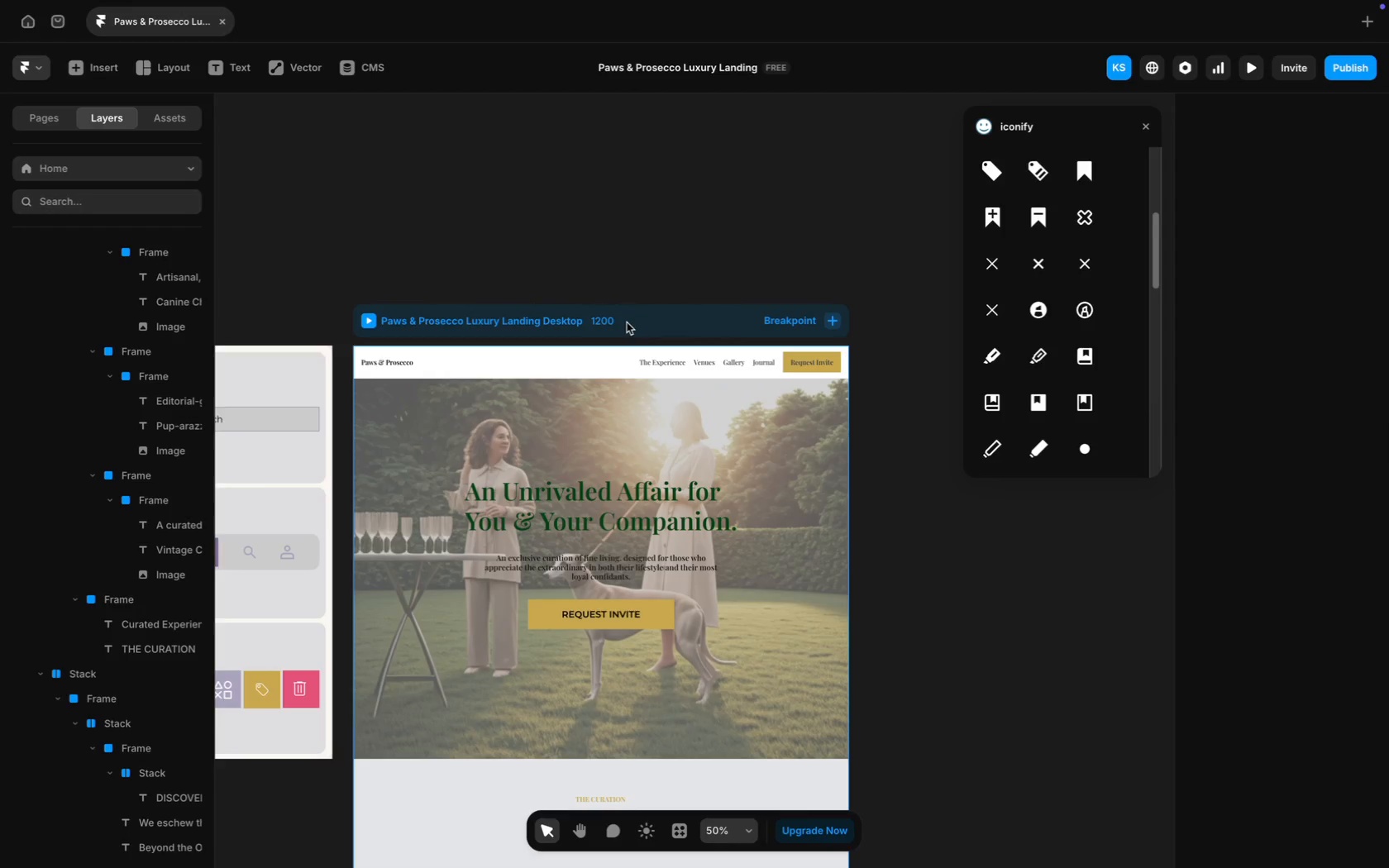 
left_click([638, 322])
 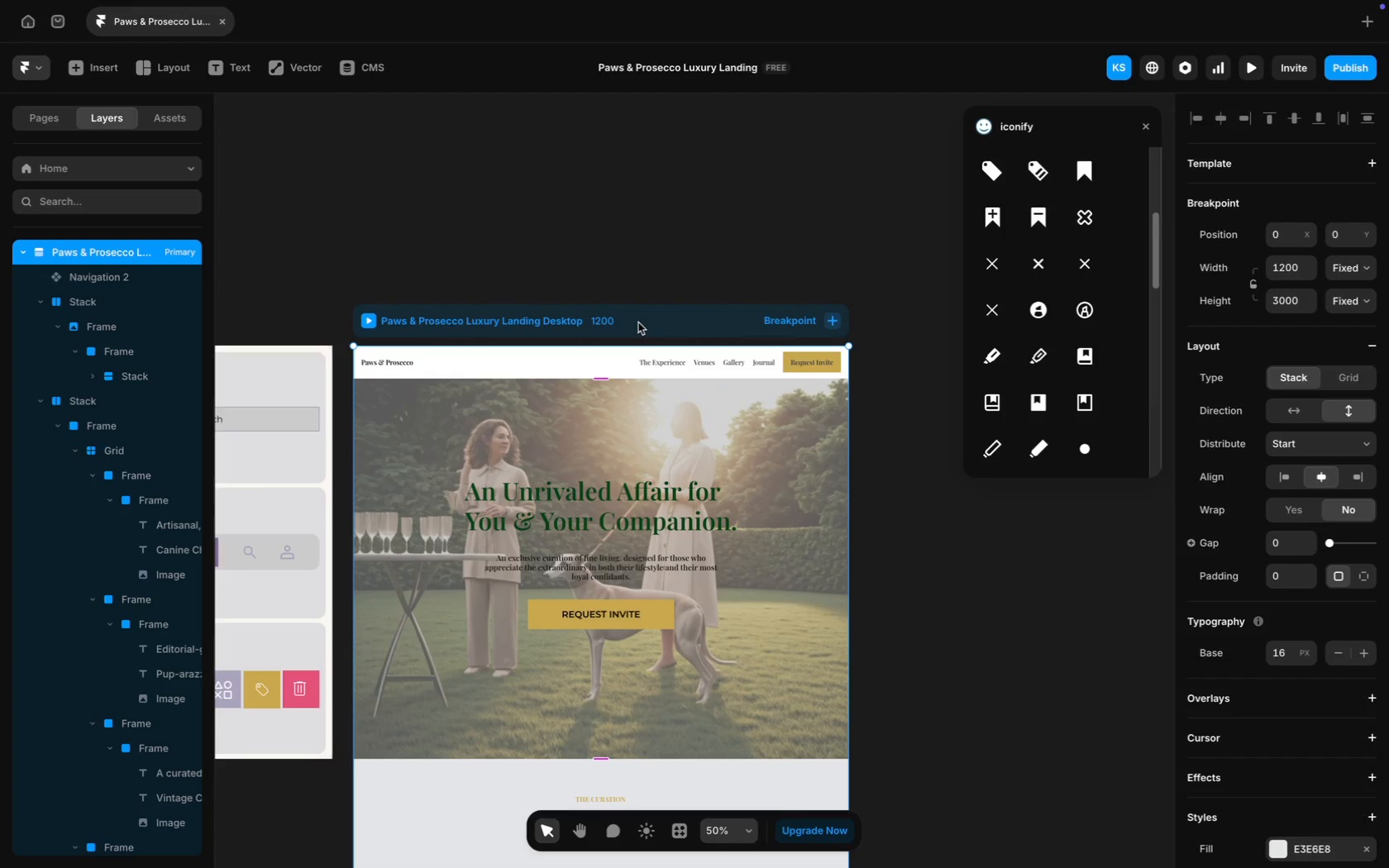 
wait(8.92)
 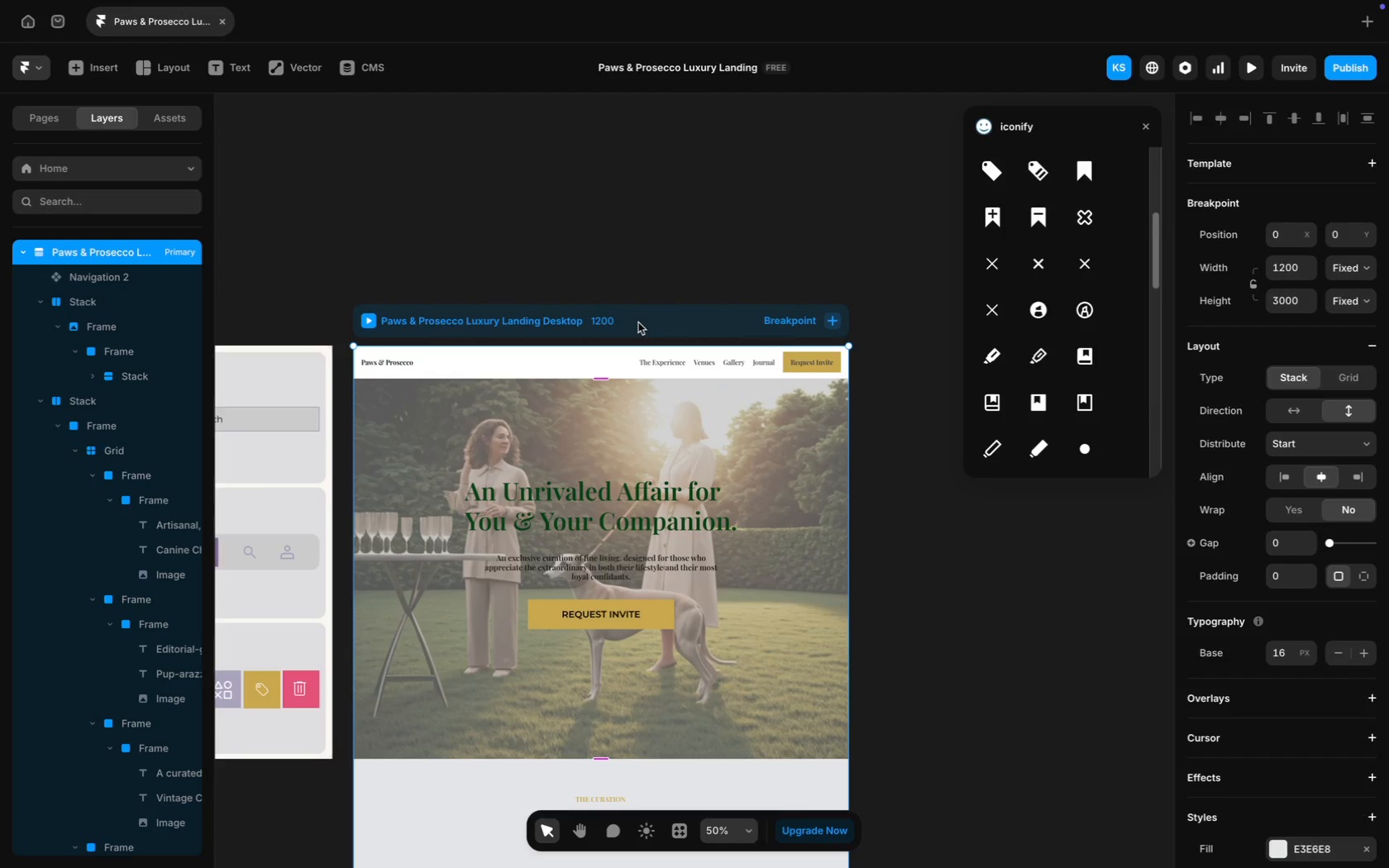 
scroll: coordinate [683, 460], scroll_direction: down, amount: 46.0
 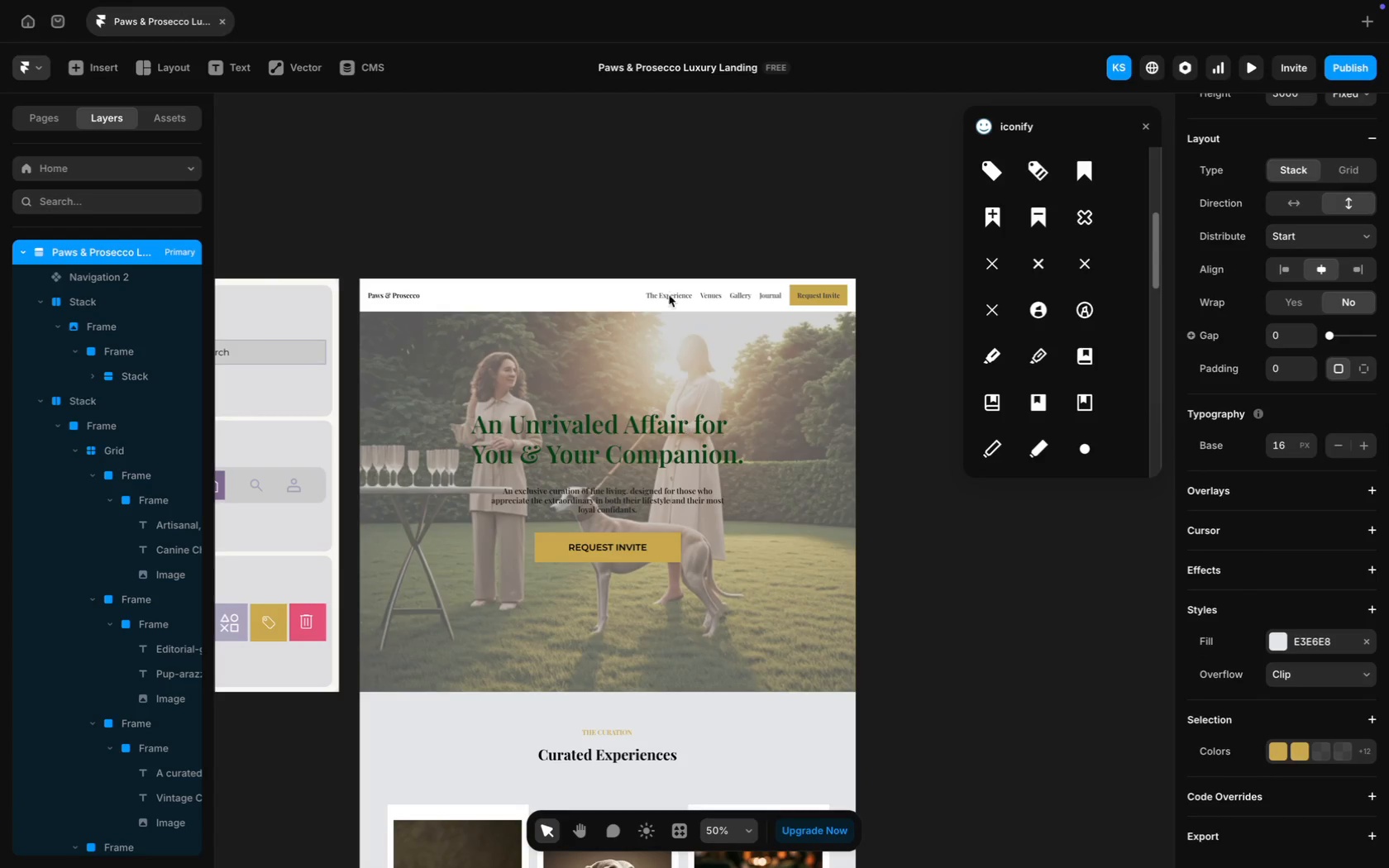 
scroll: coordinate [654, 281], scroll_direction: up, amount: 6.0
 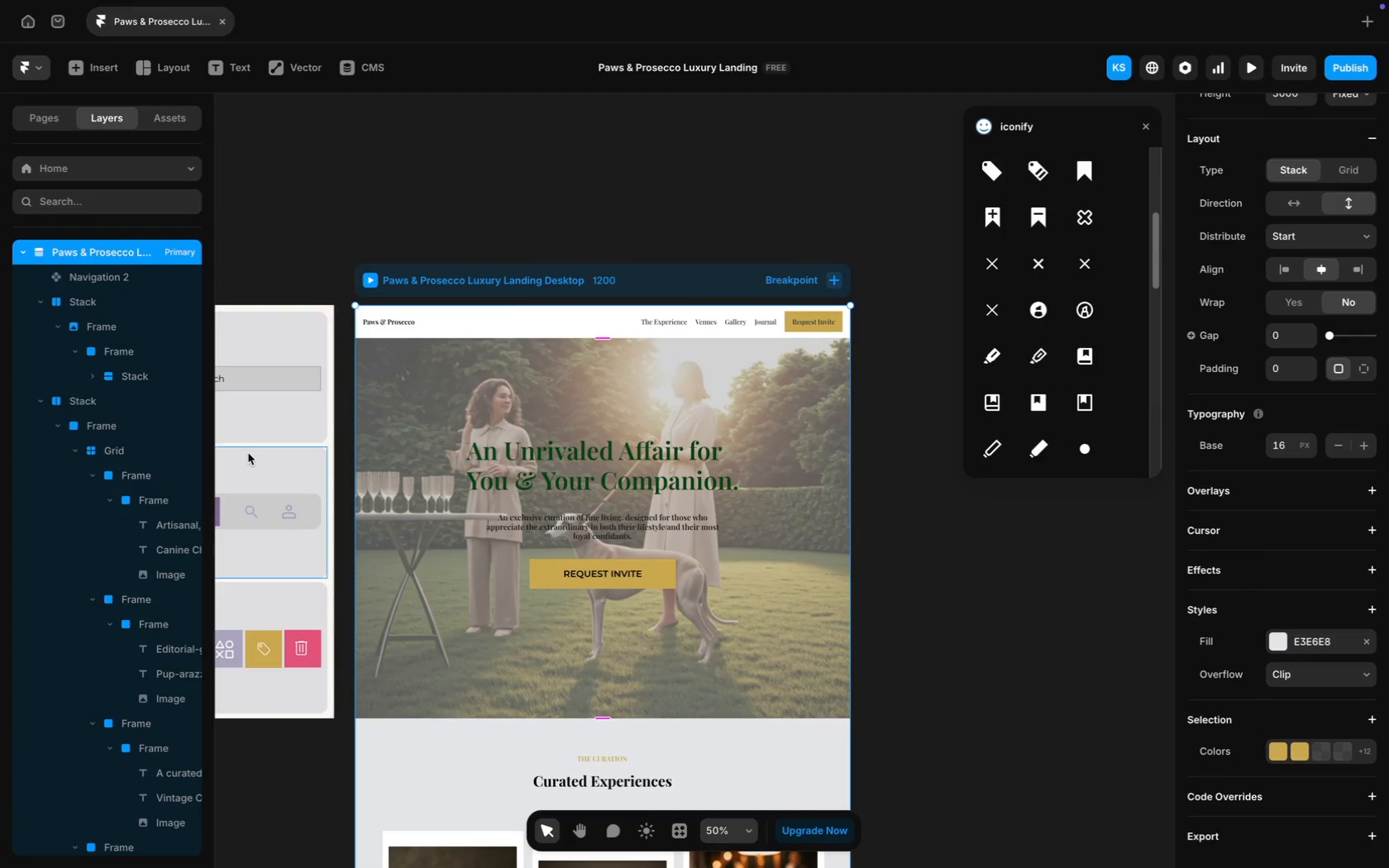 
left_click([662, 286])
 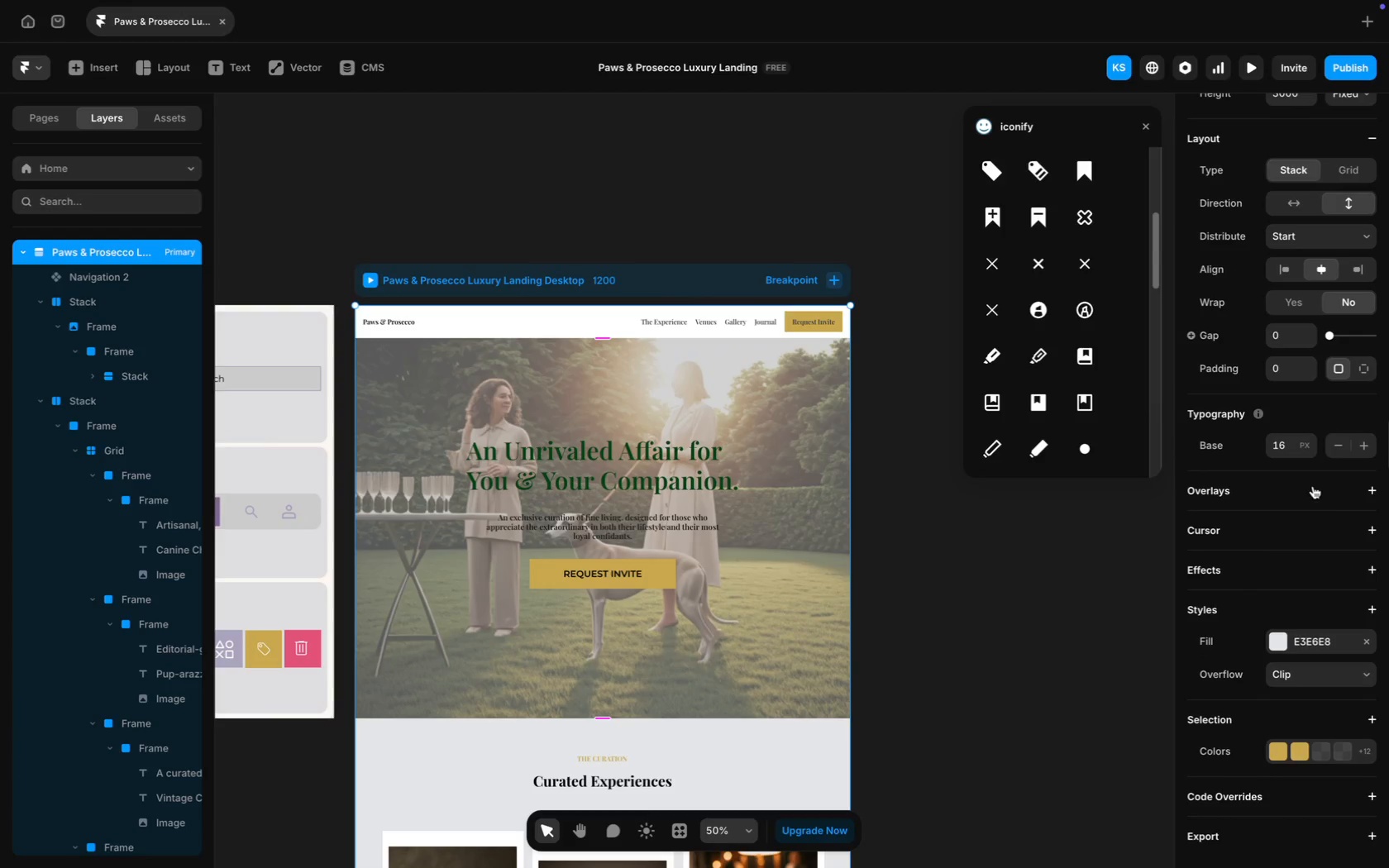 
scroll: coordinate [1337, 480], scroll_direction: down, amount: 25.0
 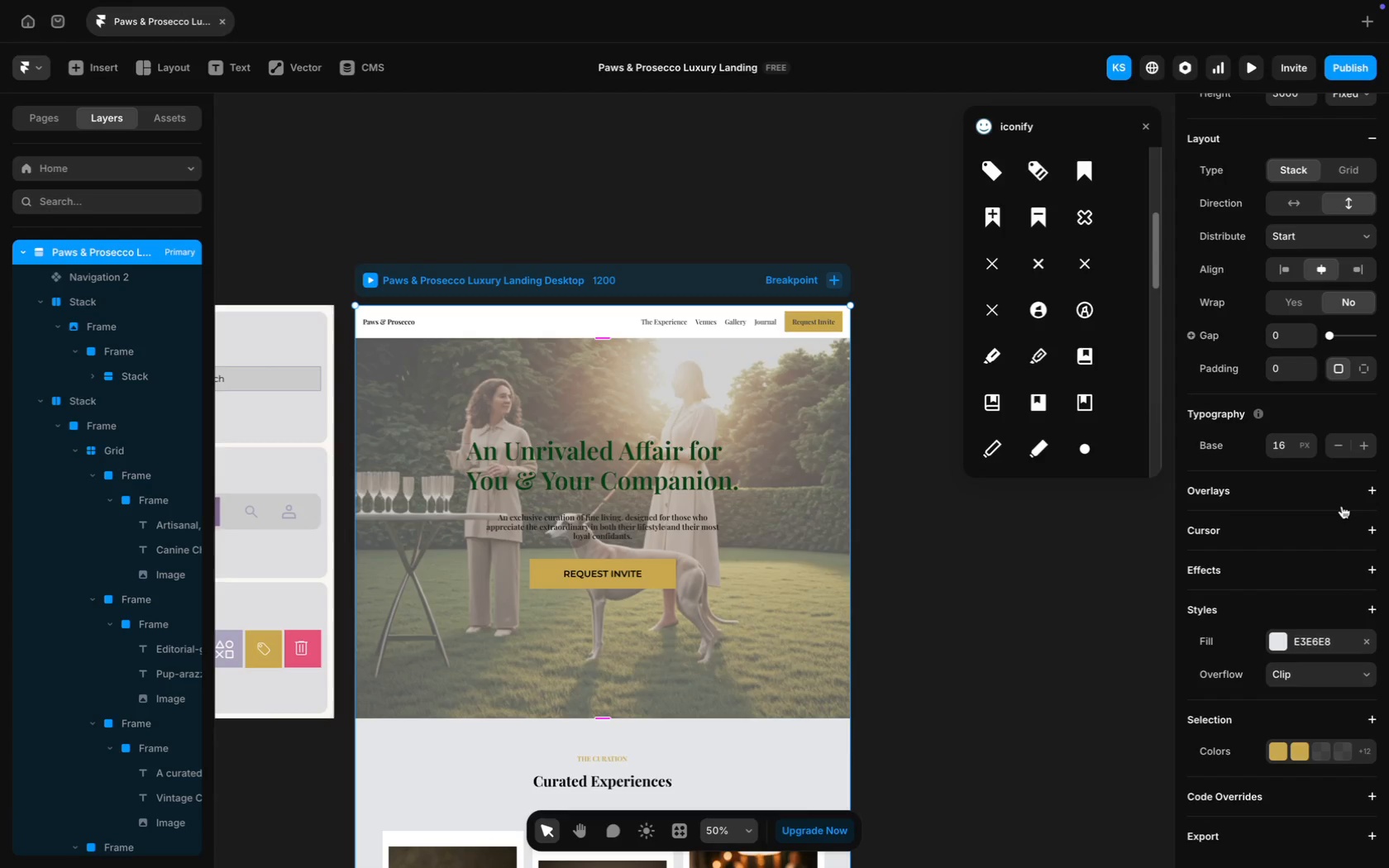 
wait(7.03)
 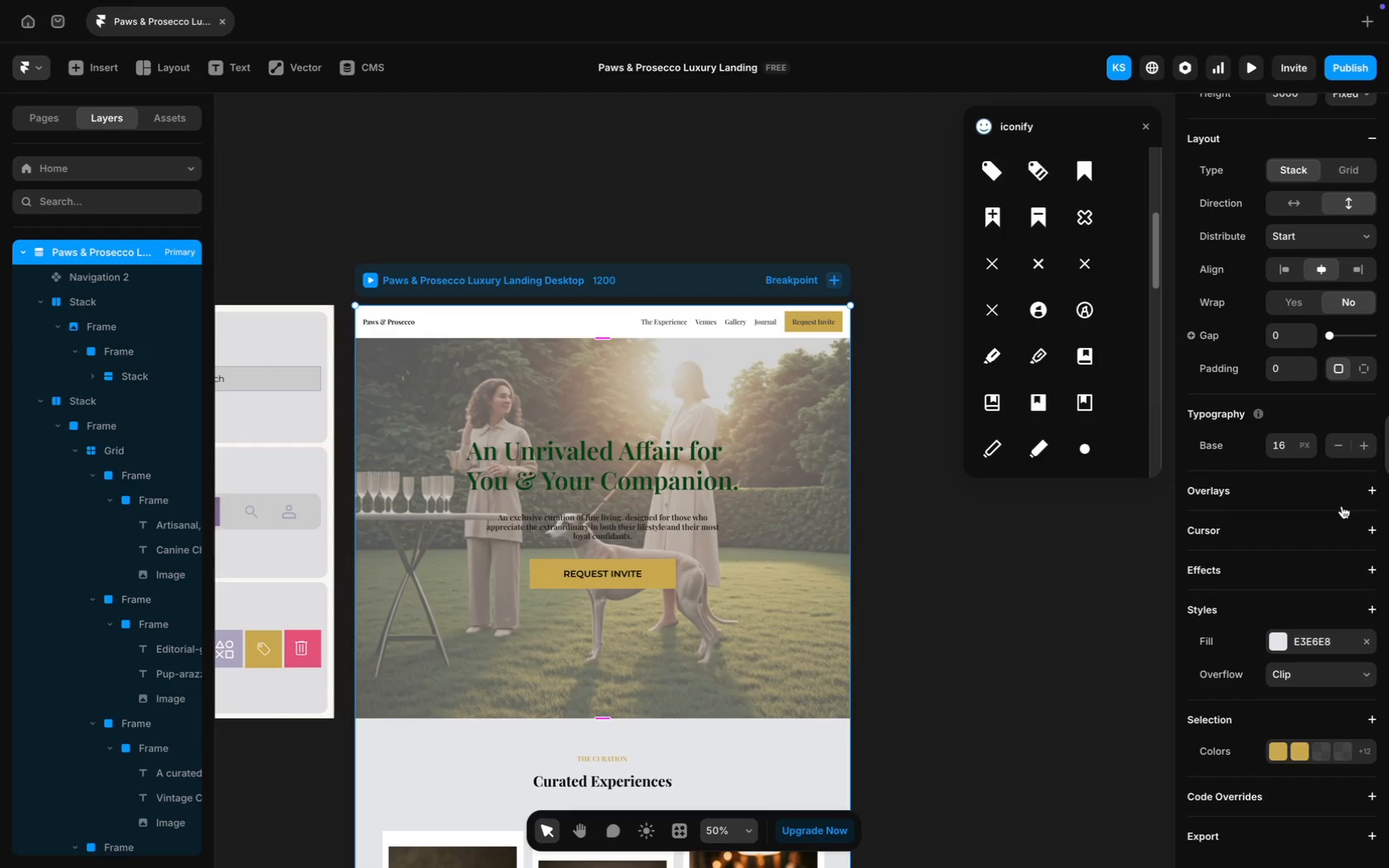 
scroll: coordinate [848, 328], scroll_direction: up, amount: 49.0
 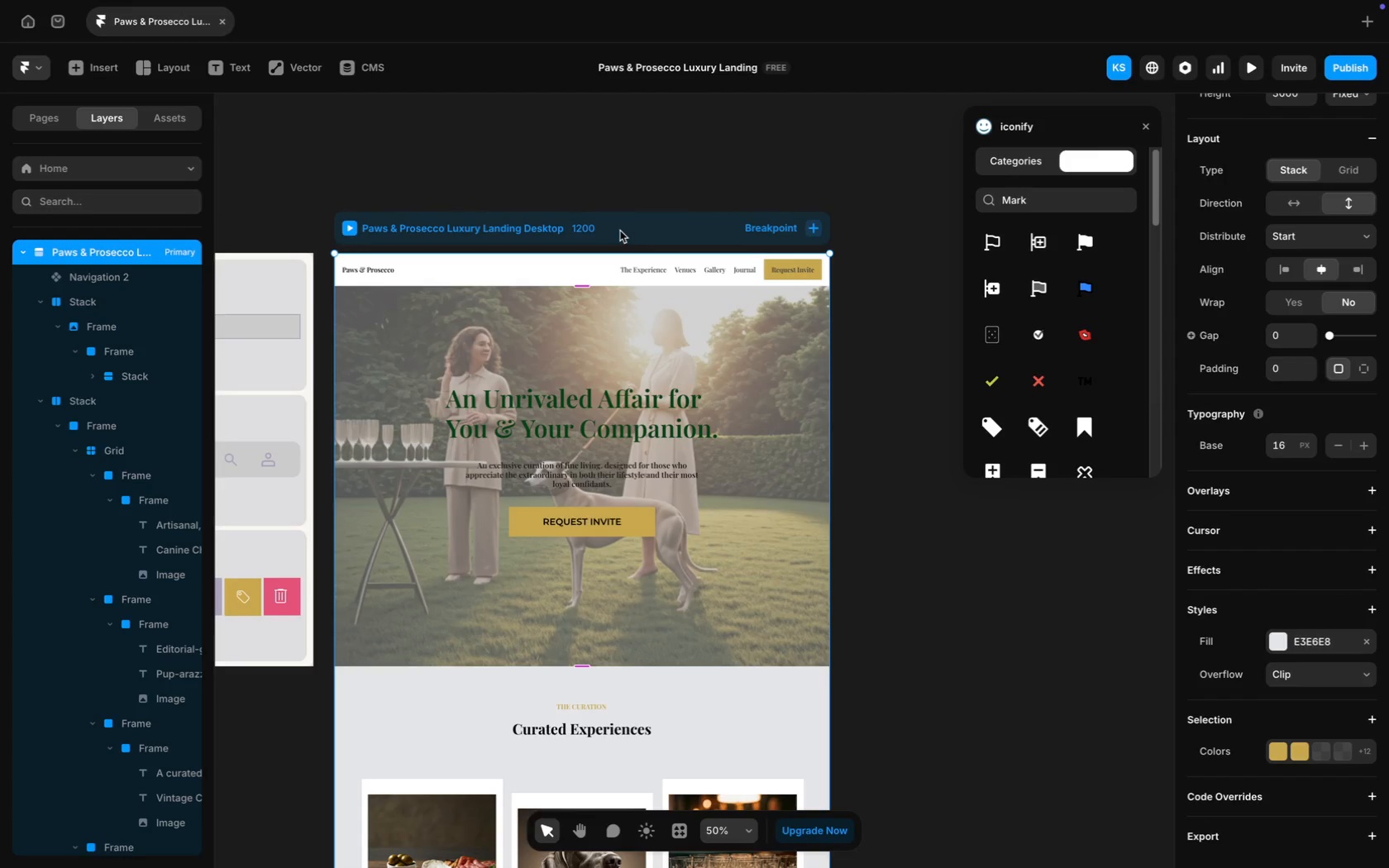 
wait(18.67)
 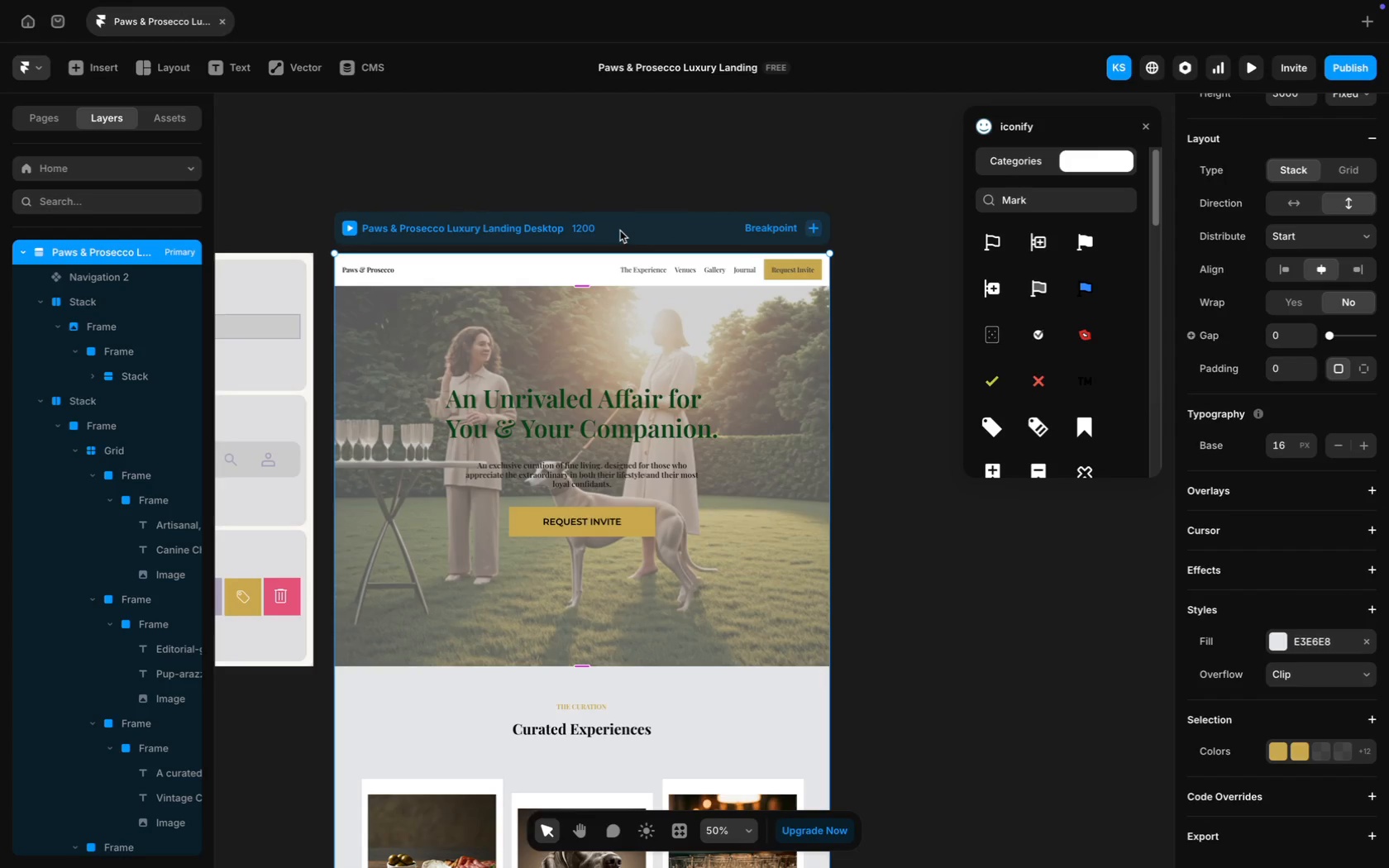 
scroll: coordinate [1280, 506], scroll_direction: down, amount: 50.0
 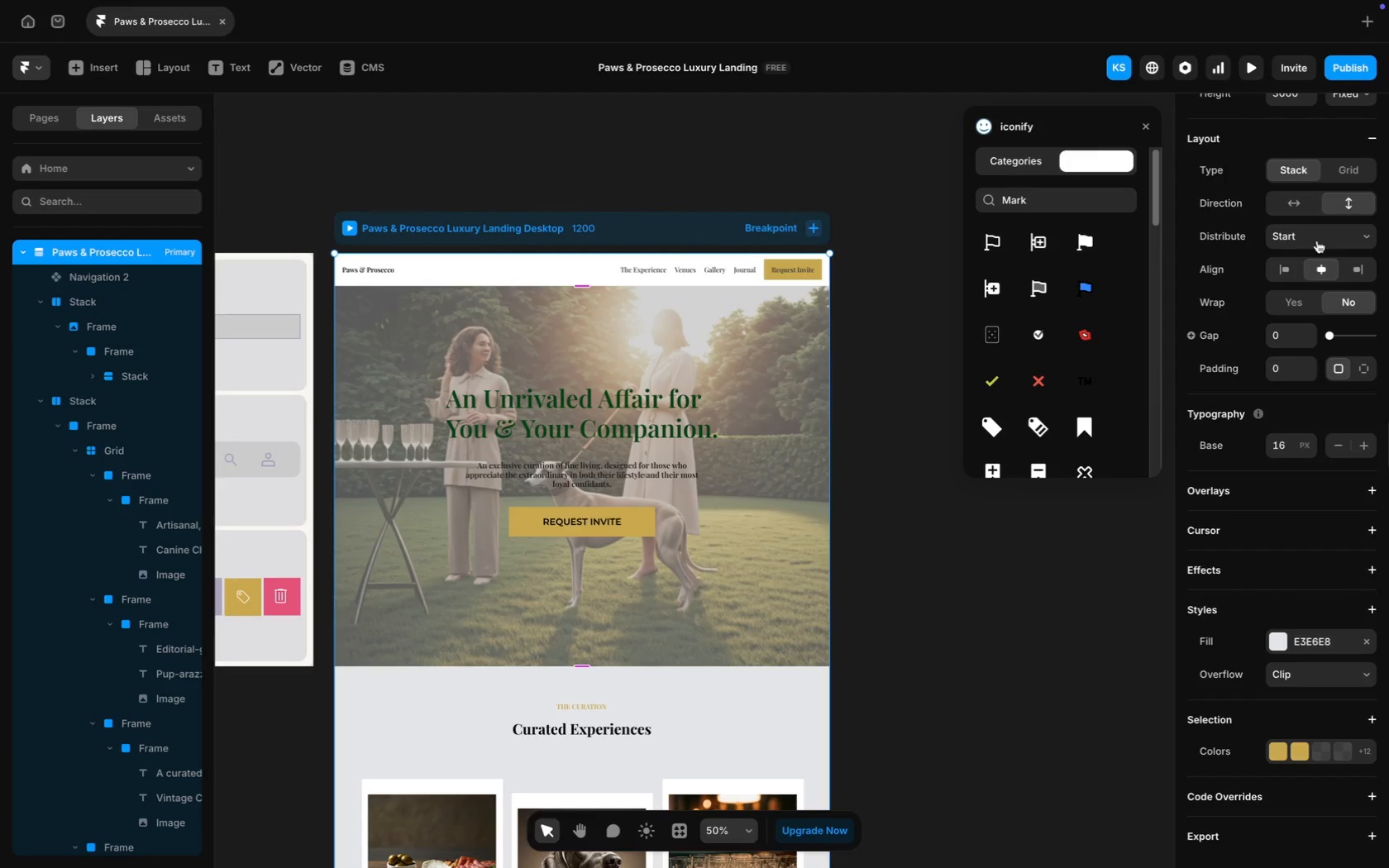 
scroll: coordinate [1269, 253], scroll_direction: up, amount: 53.0
 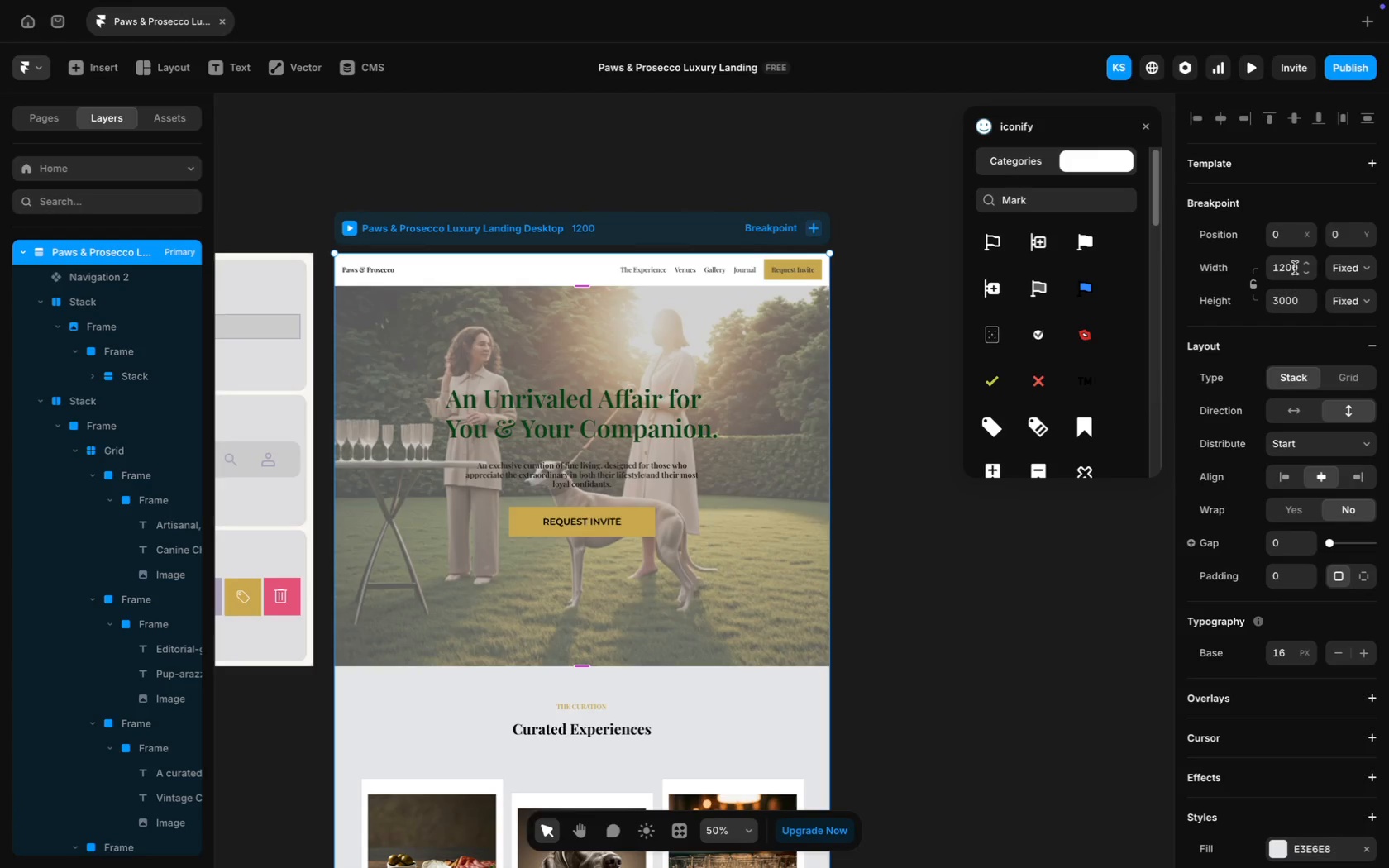 
wait(8.87)
 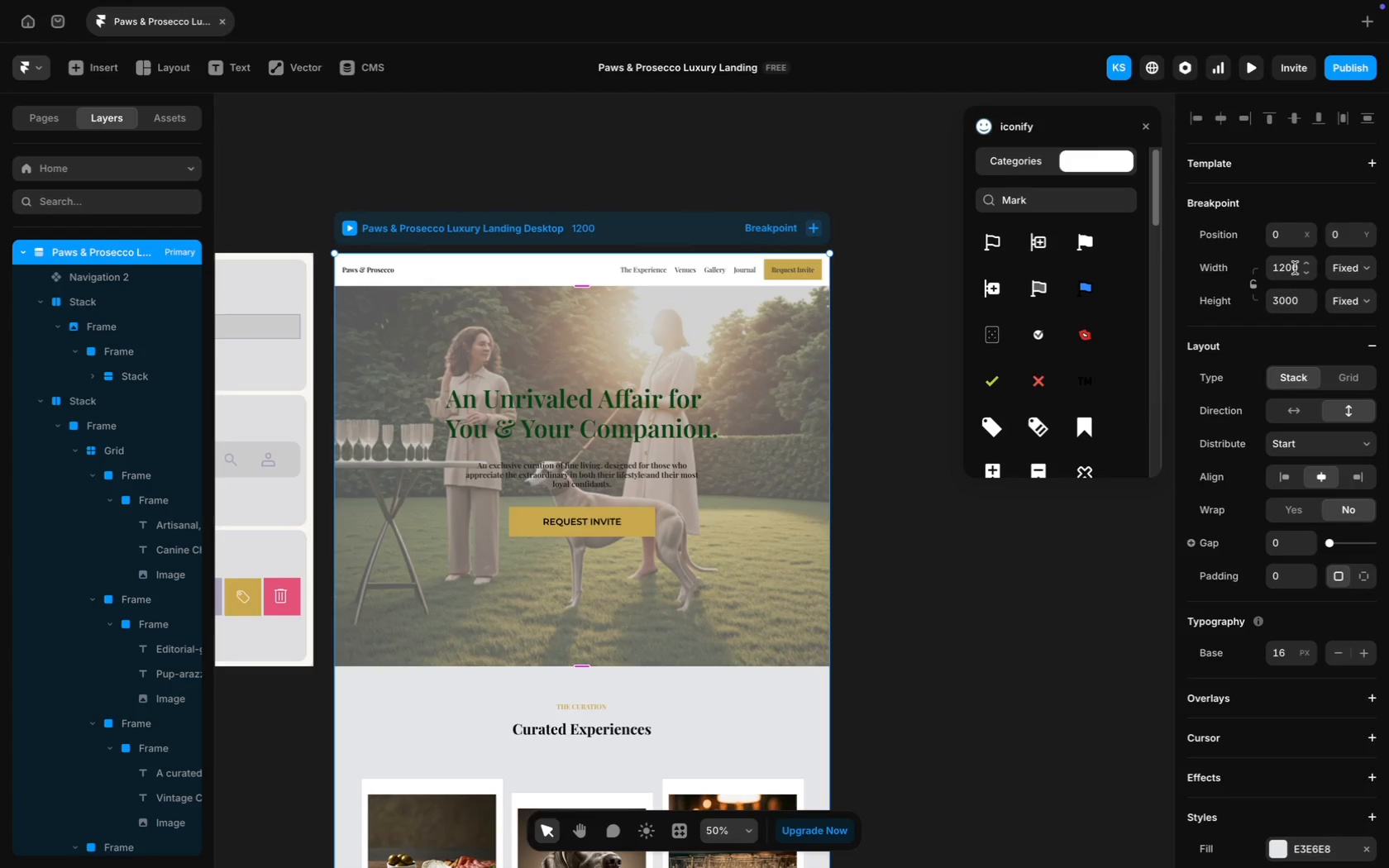 
left_click([1286, 300])
 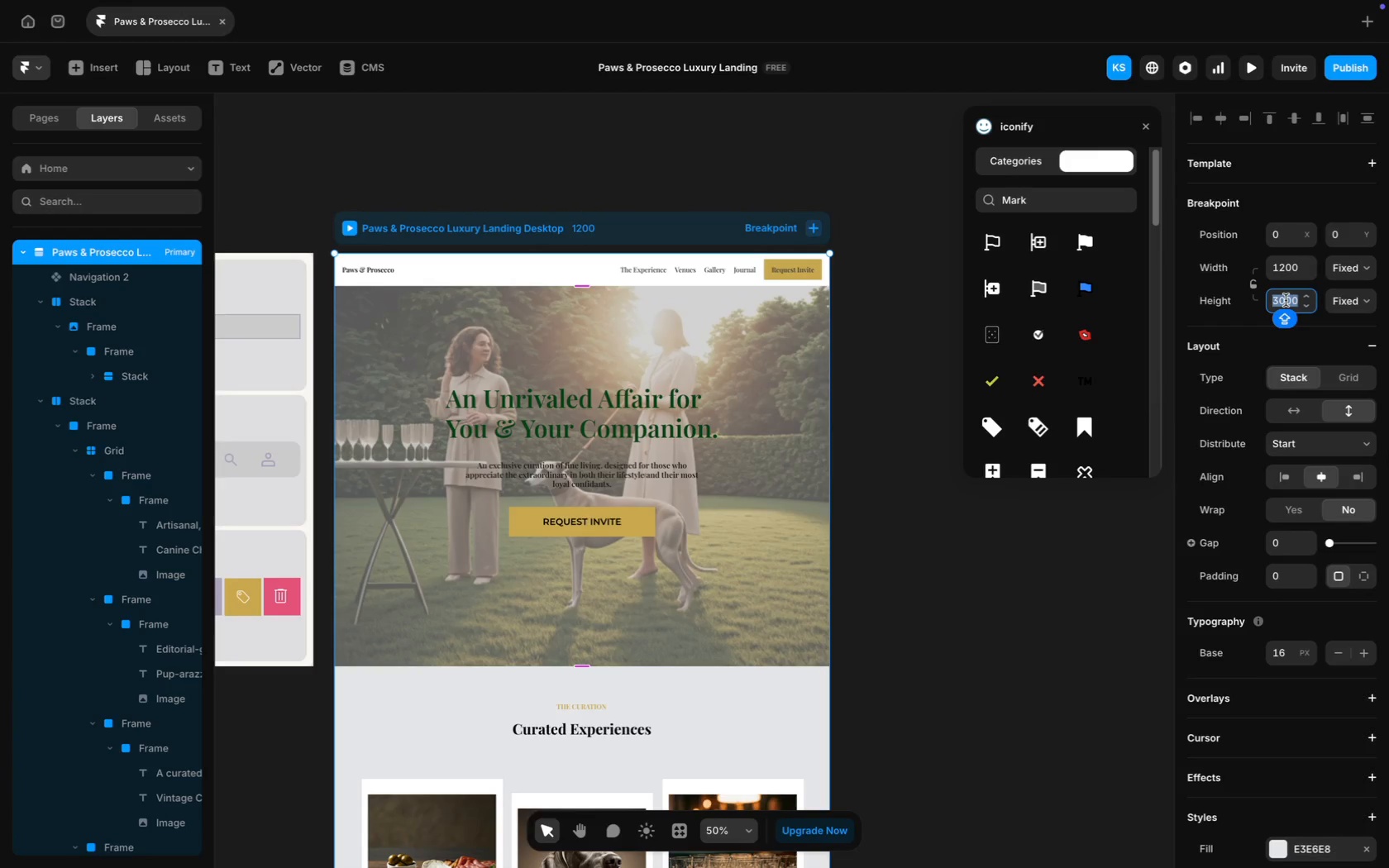 
type(3200)
 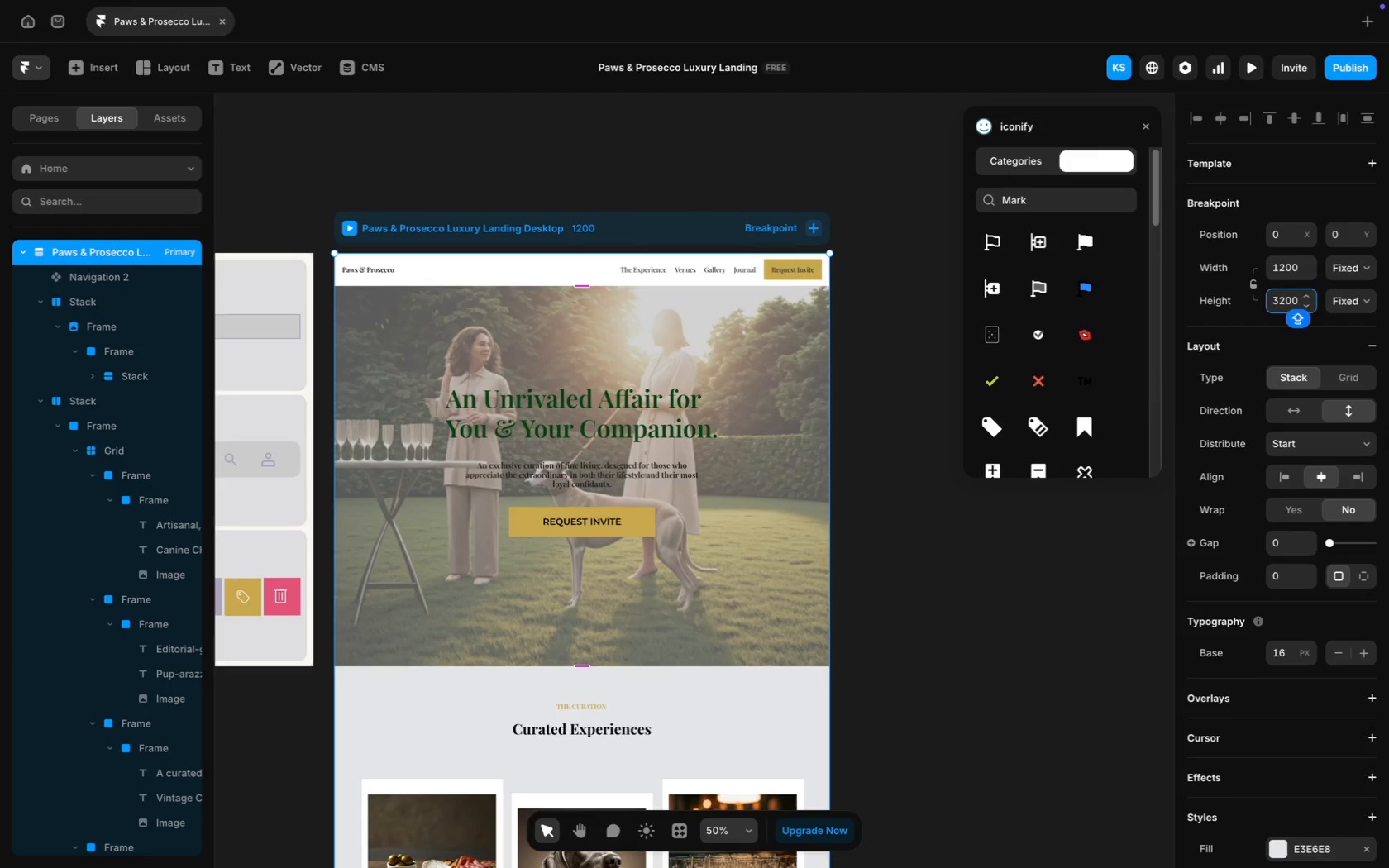 
key(Enter)
 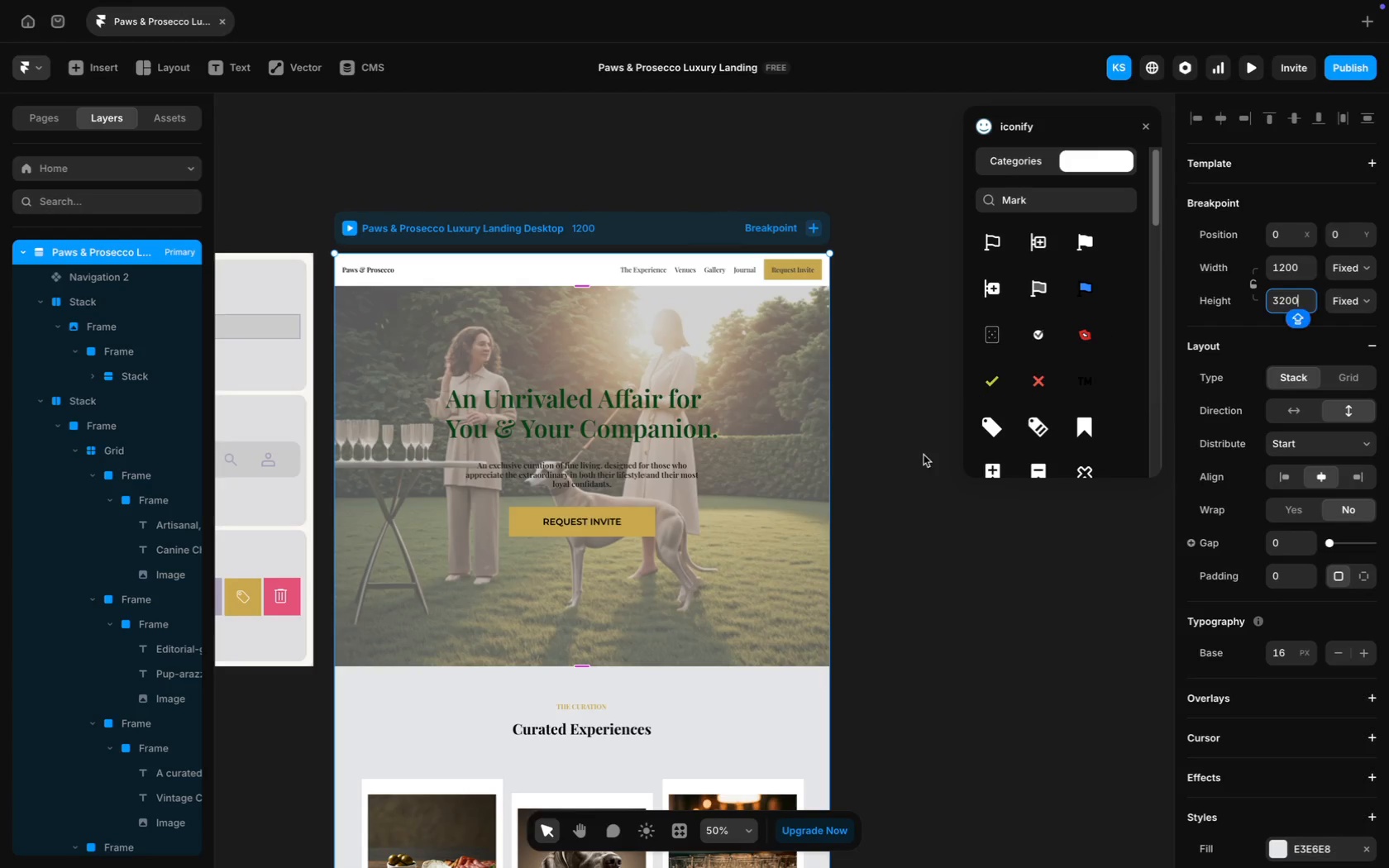 
scroll: coordinate [924, 455], scroll_direction: down, amount: 118.0
 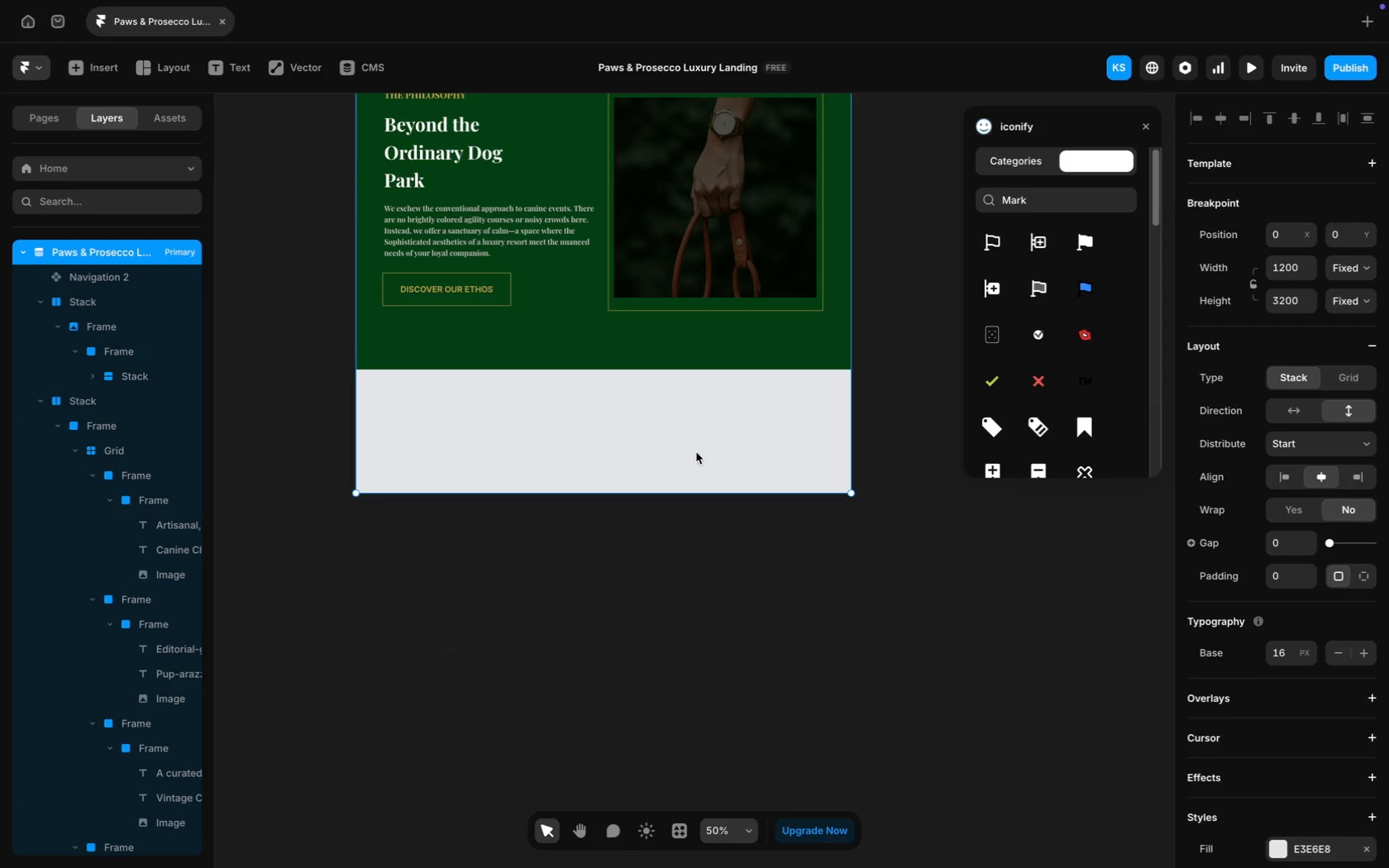 
left_click([651, 446])
 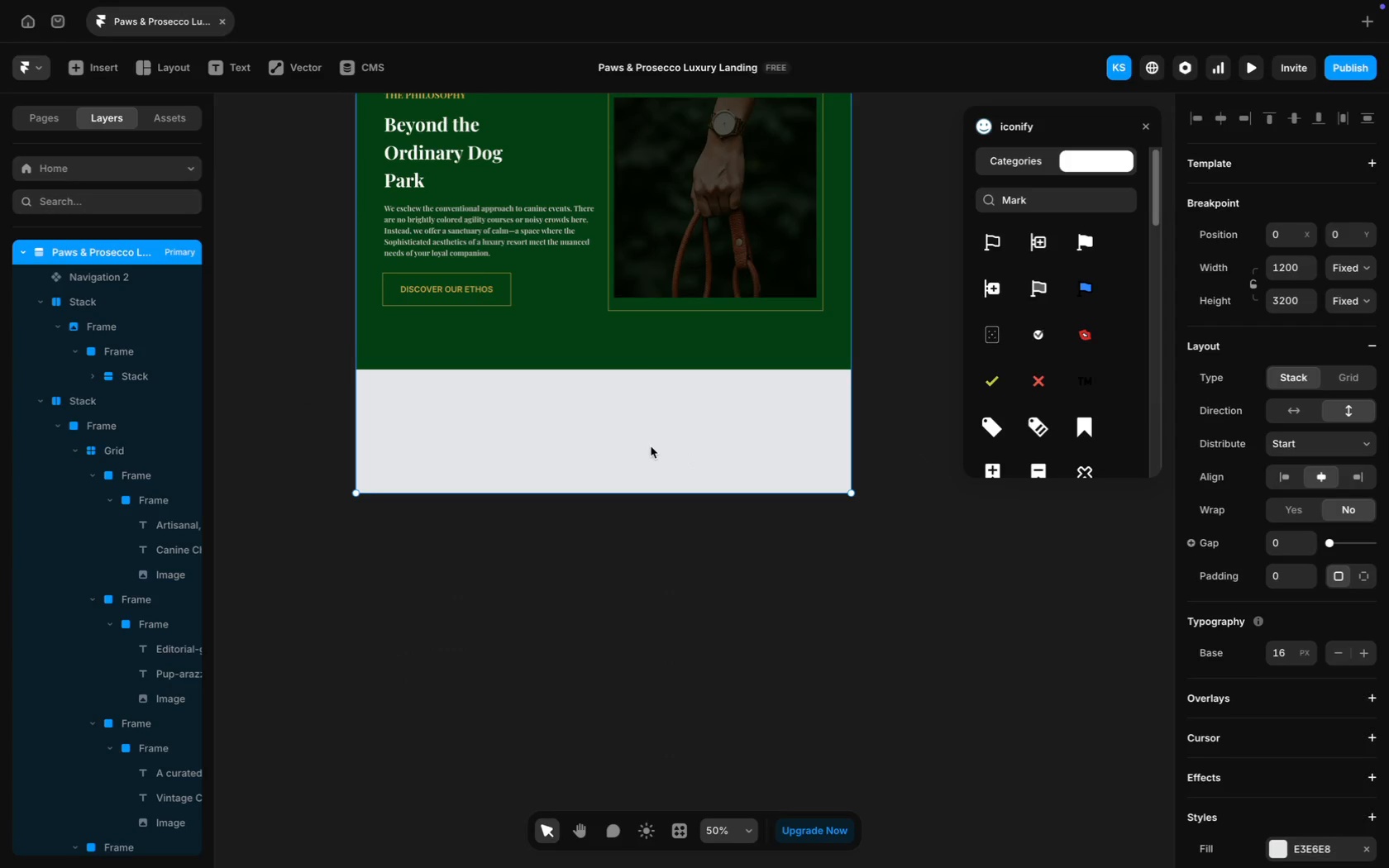 
scroll: coordinate [651, 446], scroll_direction: up, amount: 4.0
 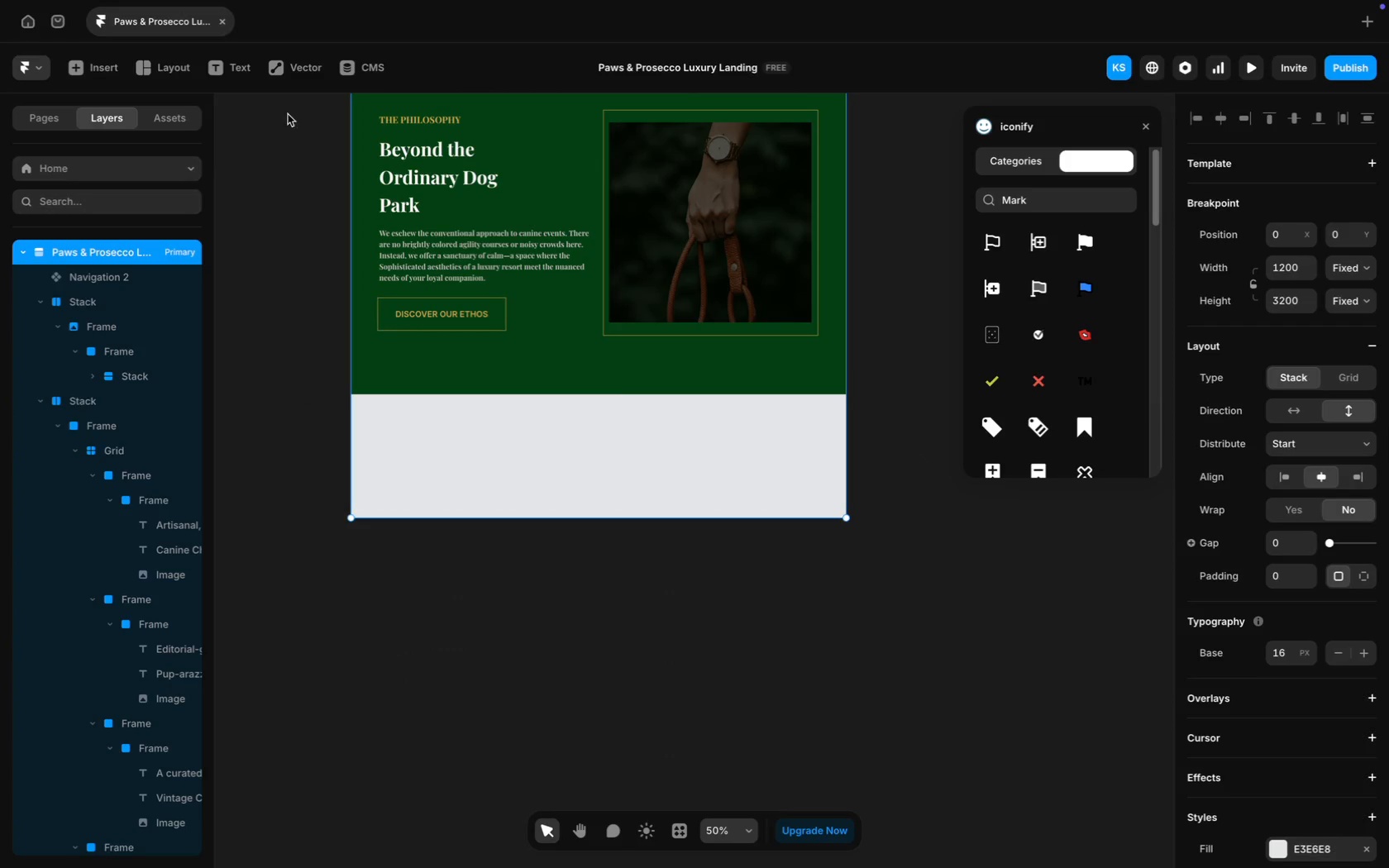 
left_click([182, 66])
 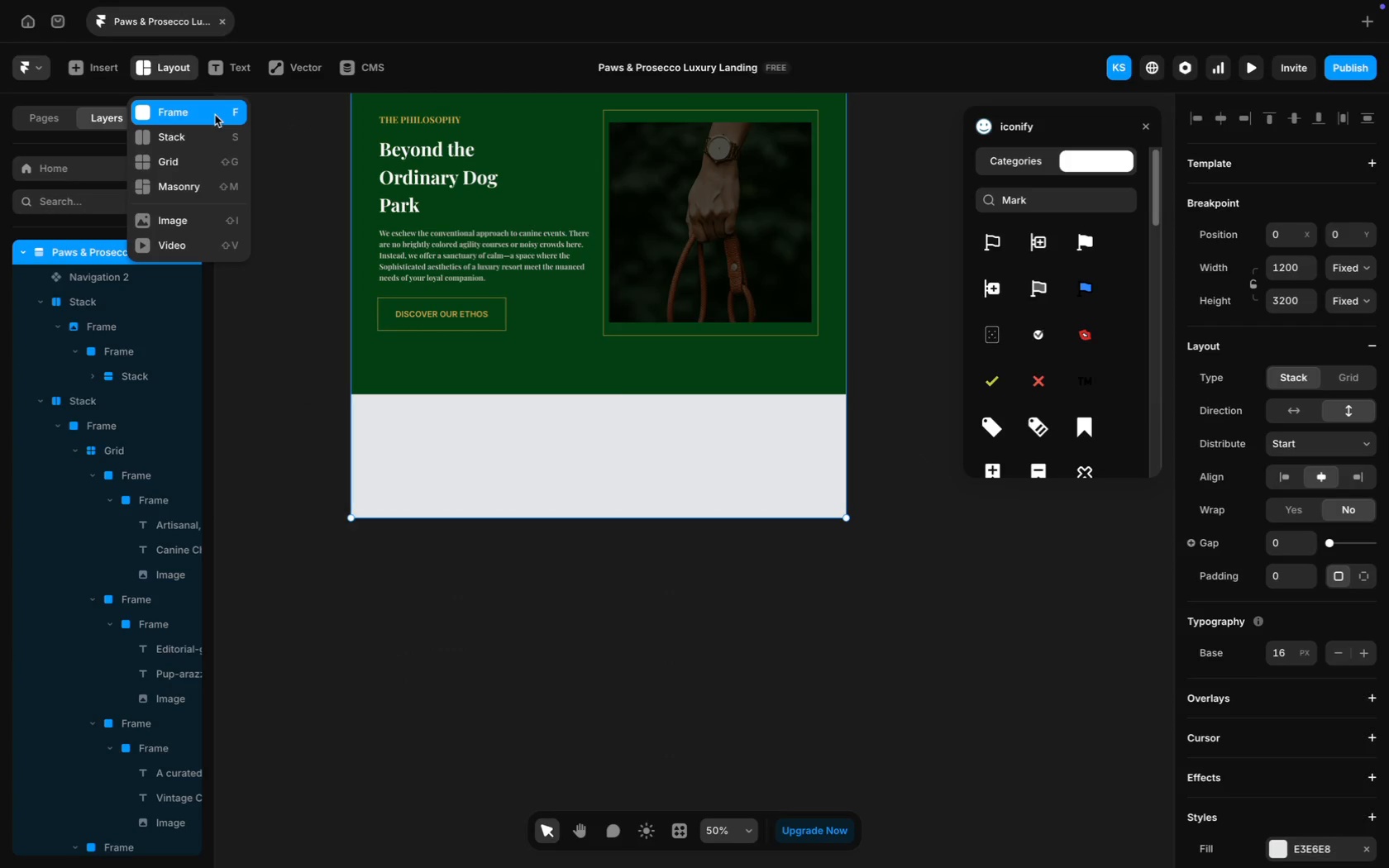 
left_click([220, 134])
 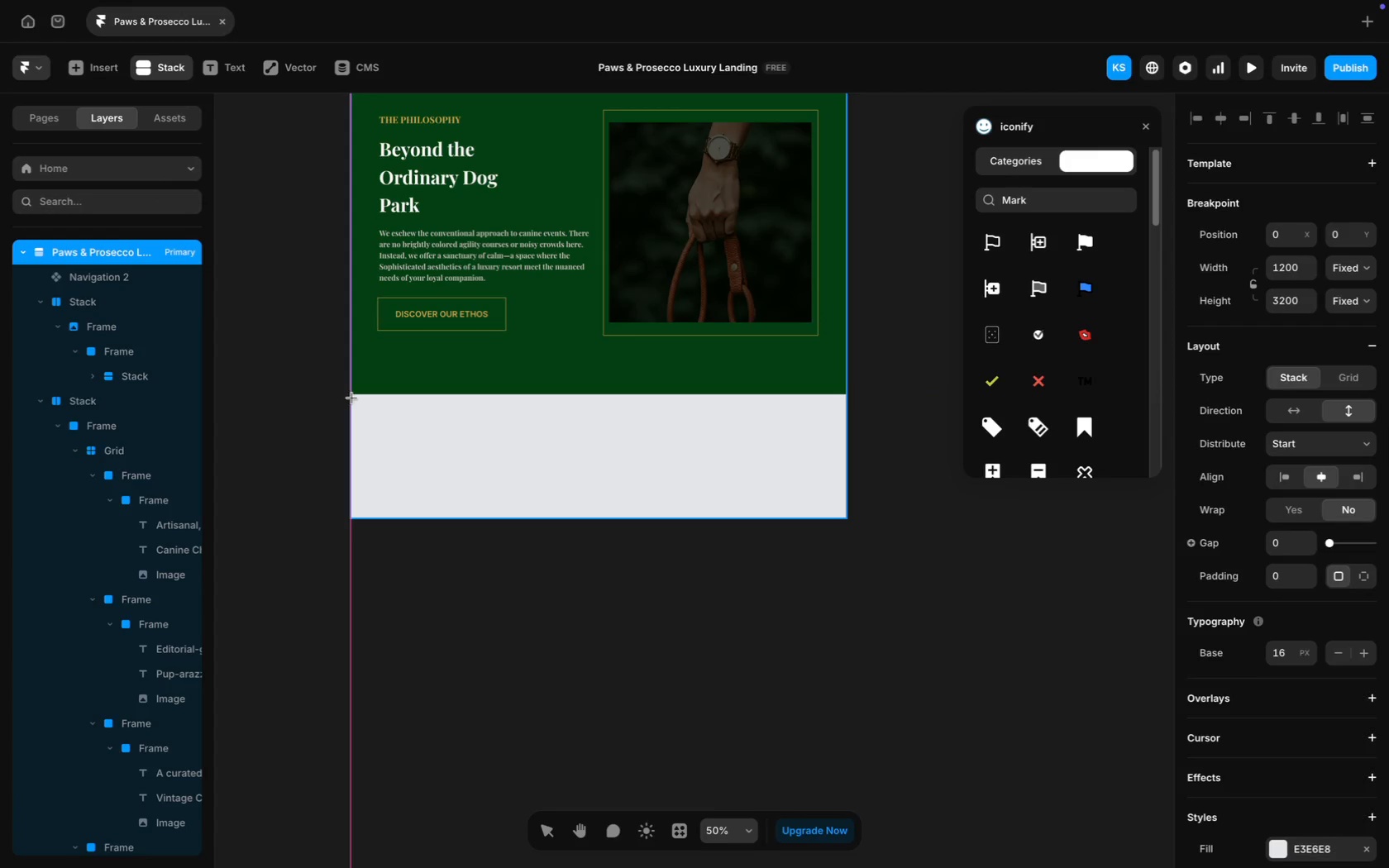 
left_click_drag(start_coordinate=[351, 395], to_coordinate=[844, 517])
 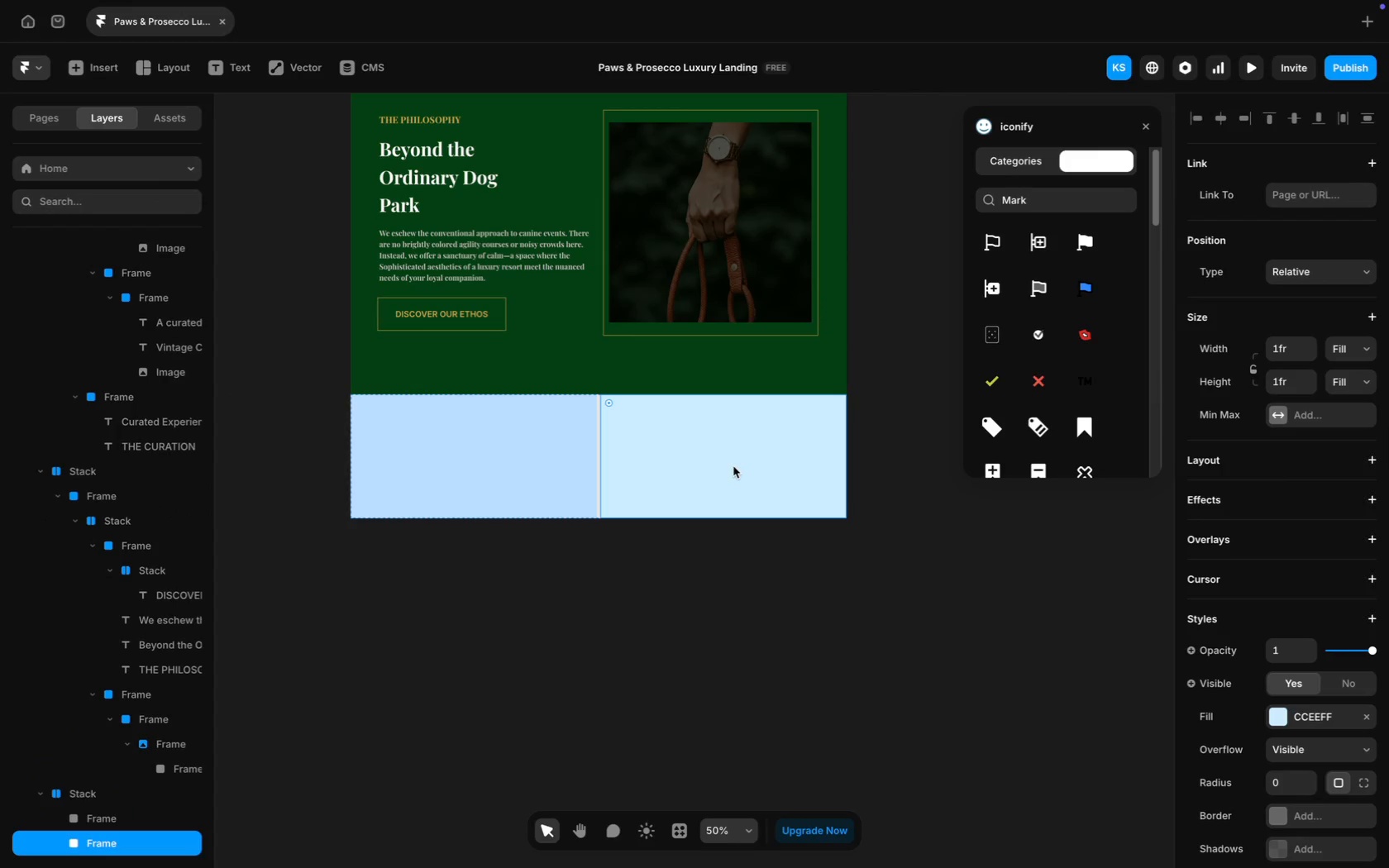 
key(Backspace)
 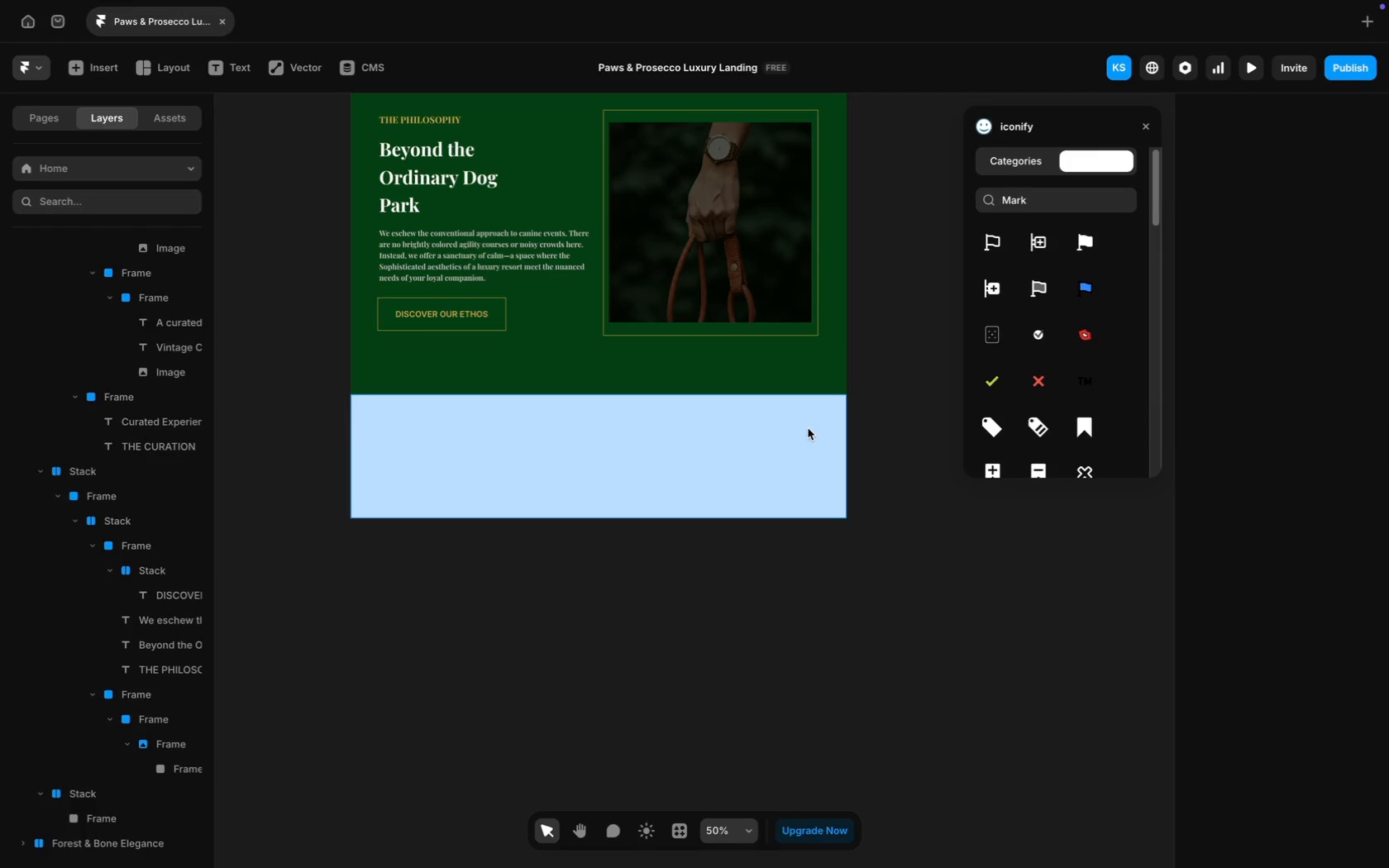 
scroll: coordinate [1293, 481], scroll_direction: down, amount: 35.0
 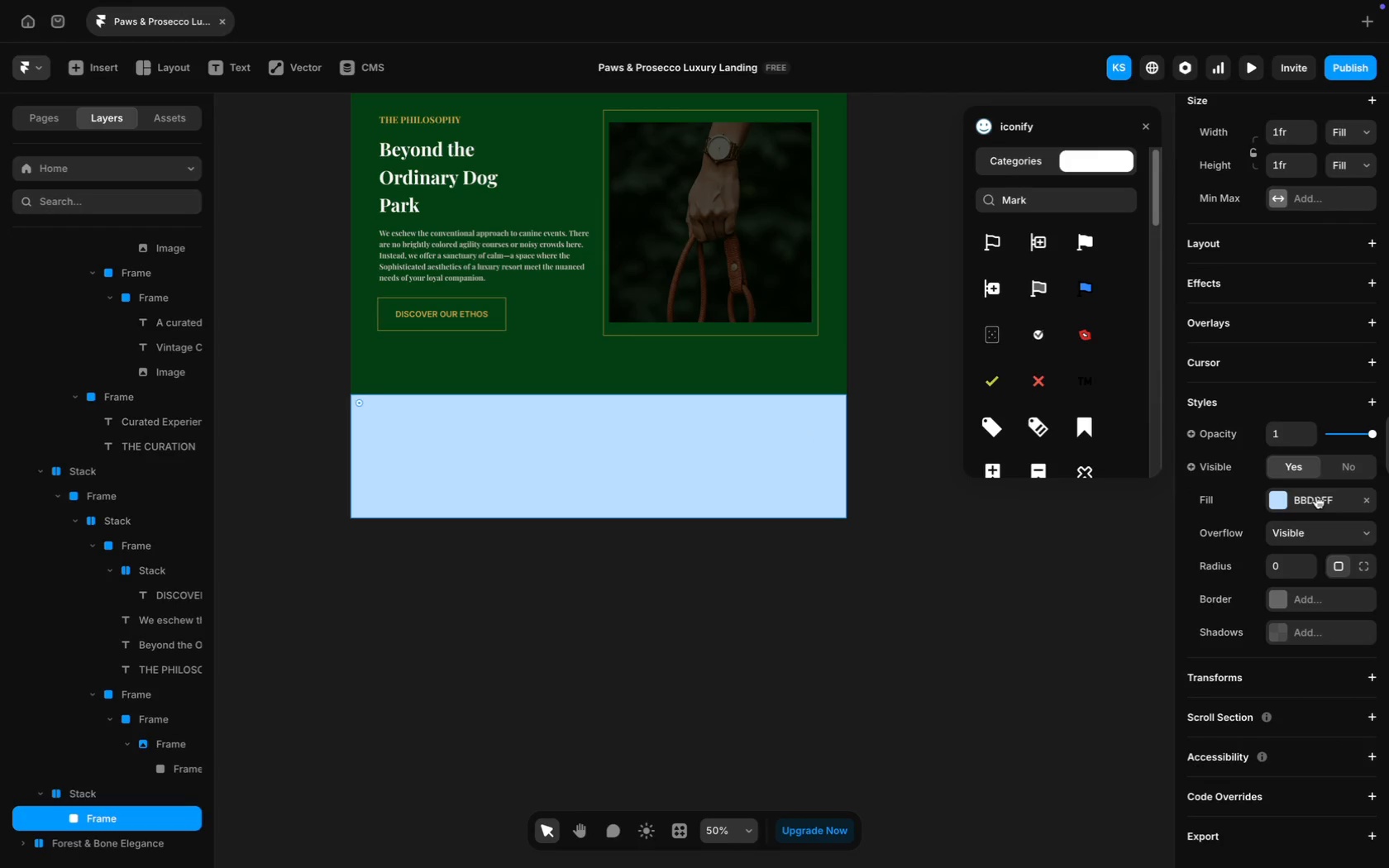 
left_click([1315, 500])
 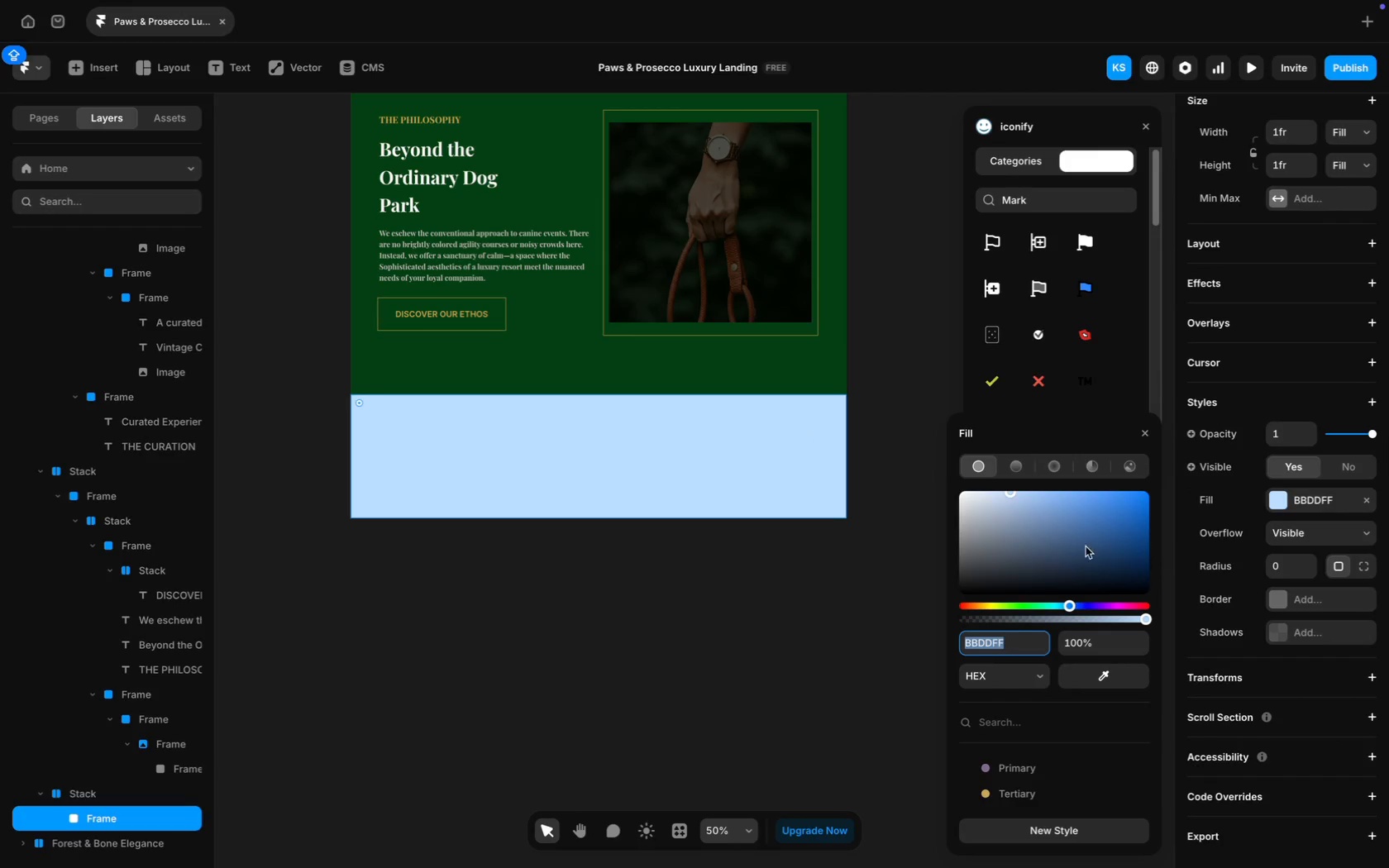 
scroll: coordinate [871, 574], scroll_direction: up, amount: 144.0
 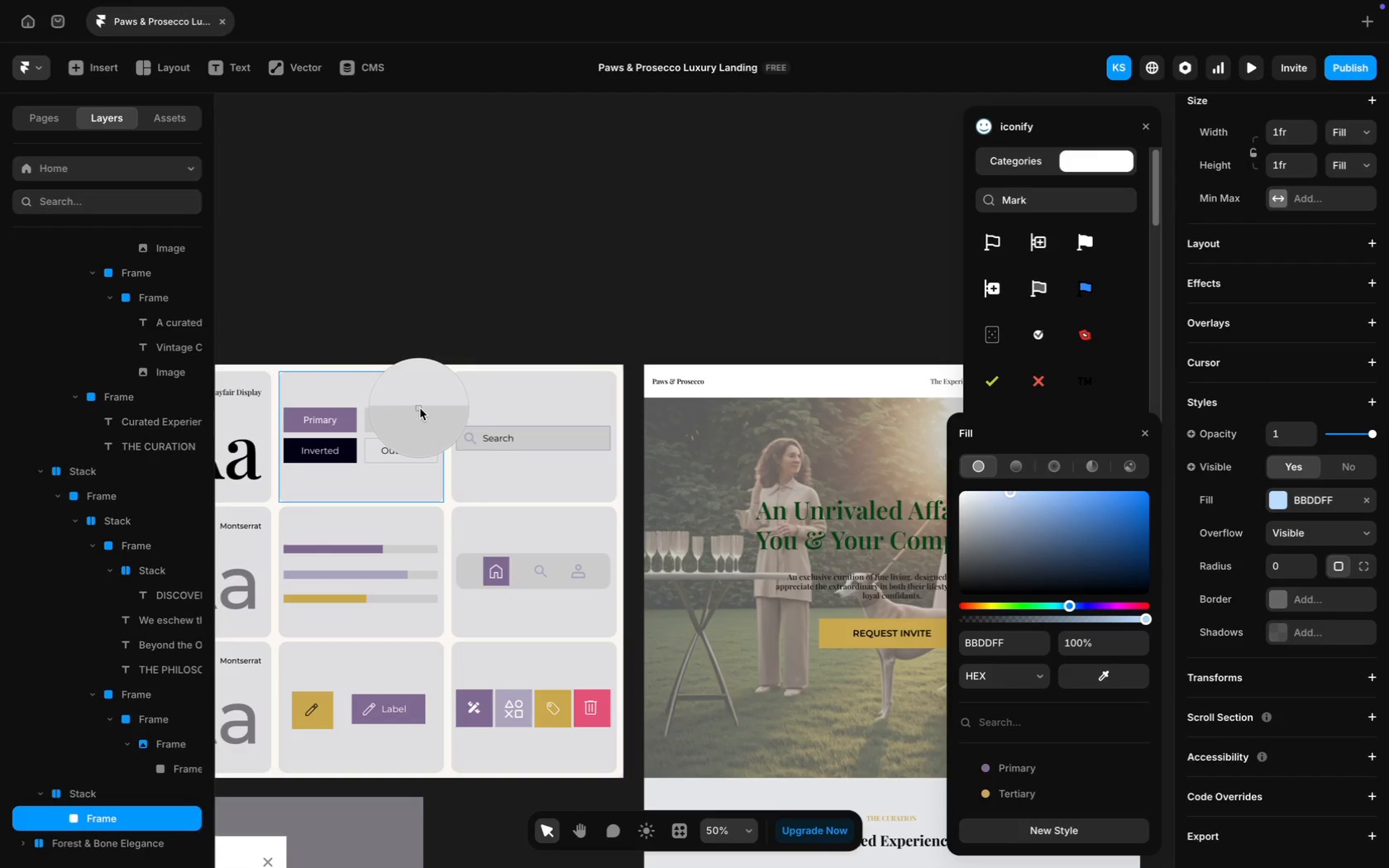 
left_click([423, 410])
 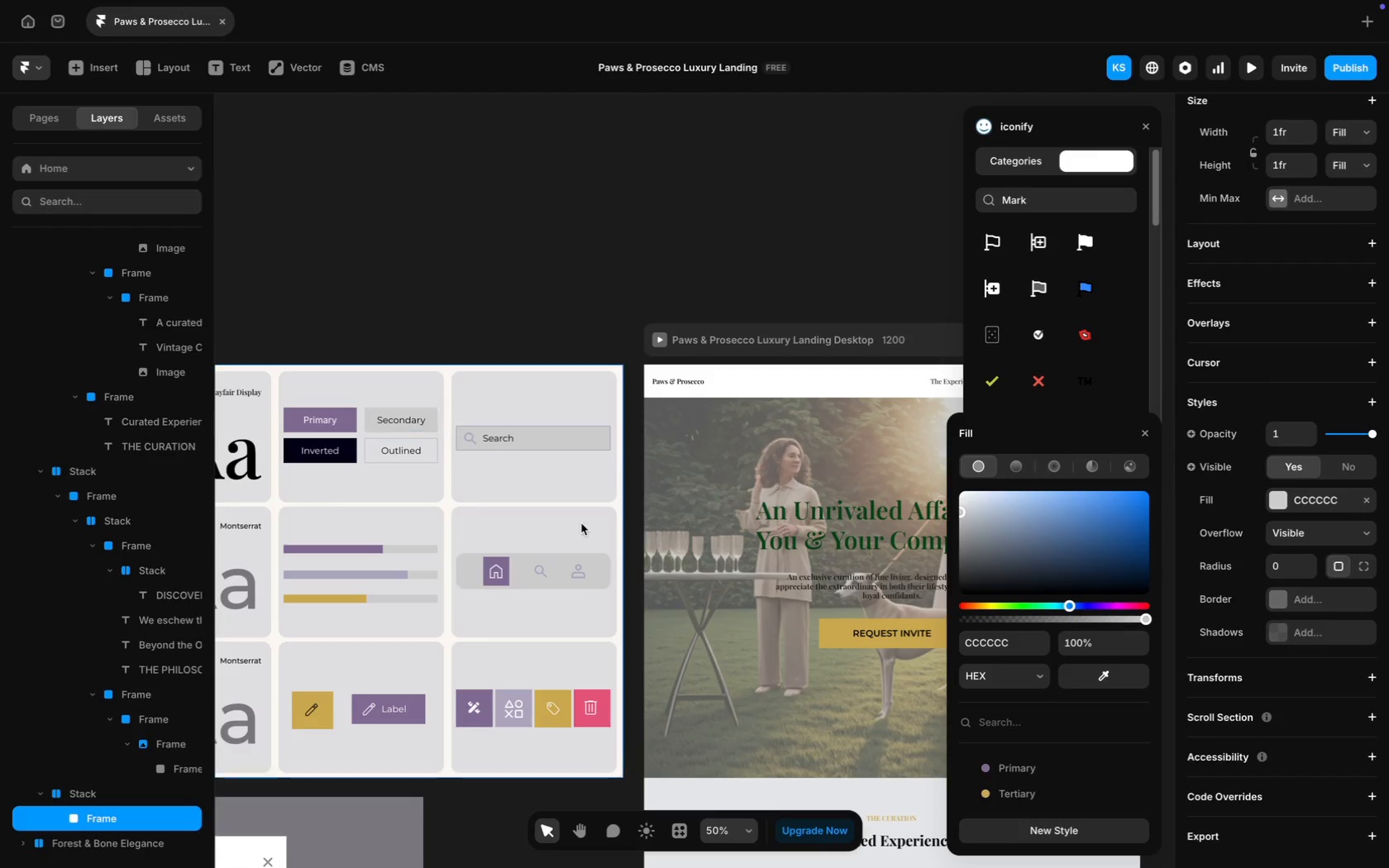 
scroll: coordinate [581, 523], scroll_direction: down, amount: 127.0
 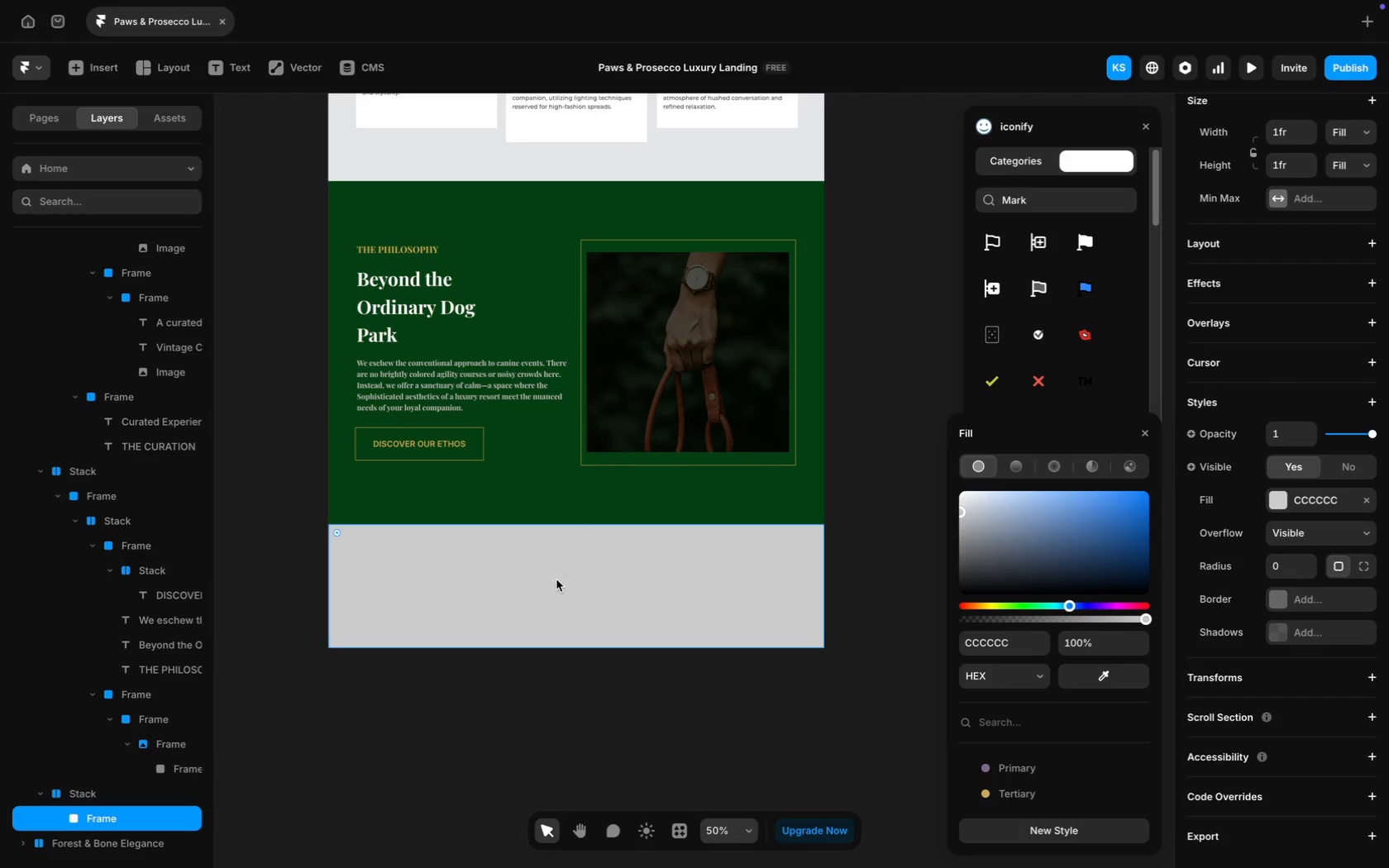 
scroll: coordinate [546, 590], scroll_direction: up, amount: 24.0
 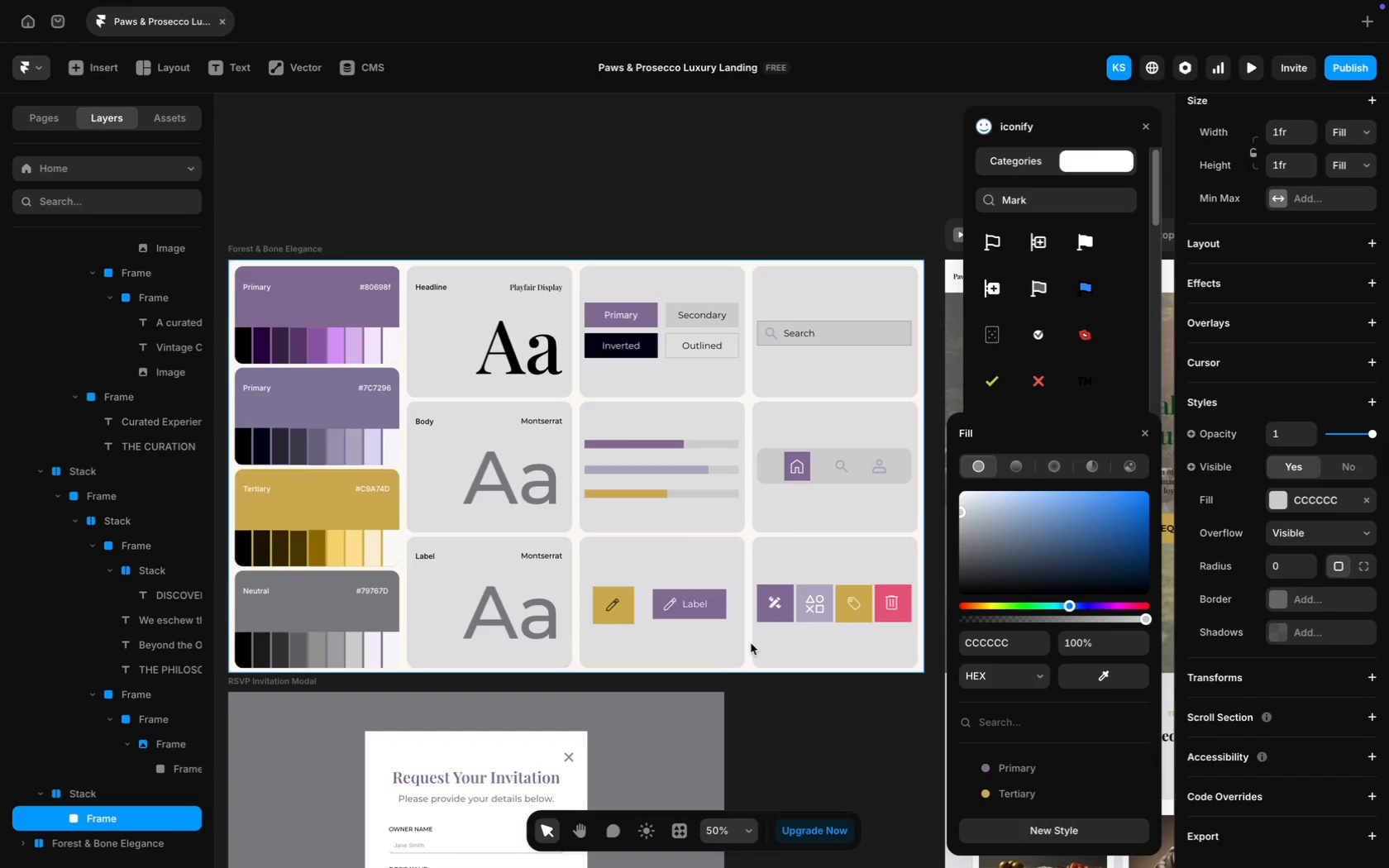 
wait(9.86)
 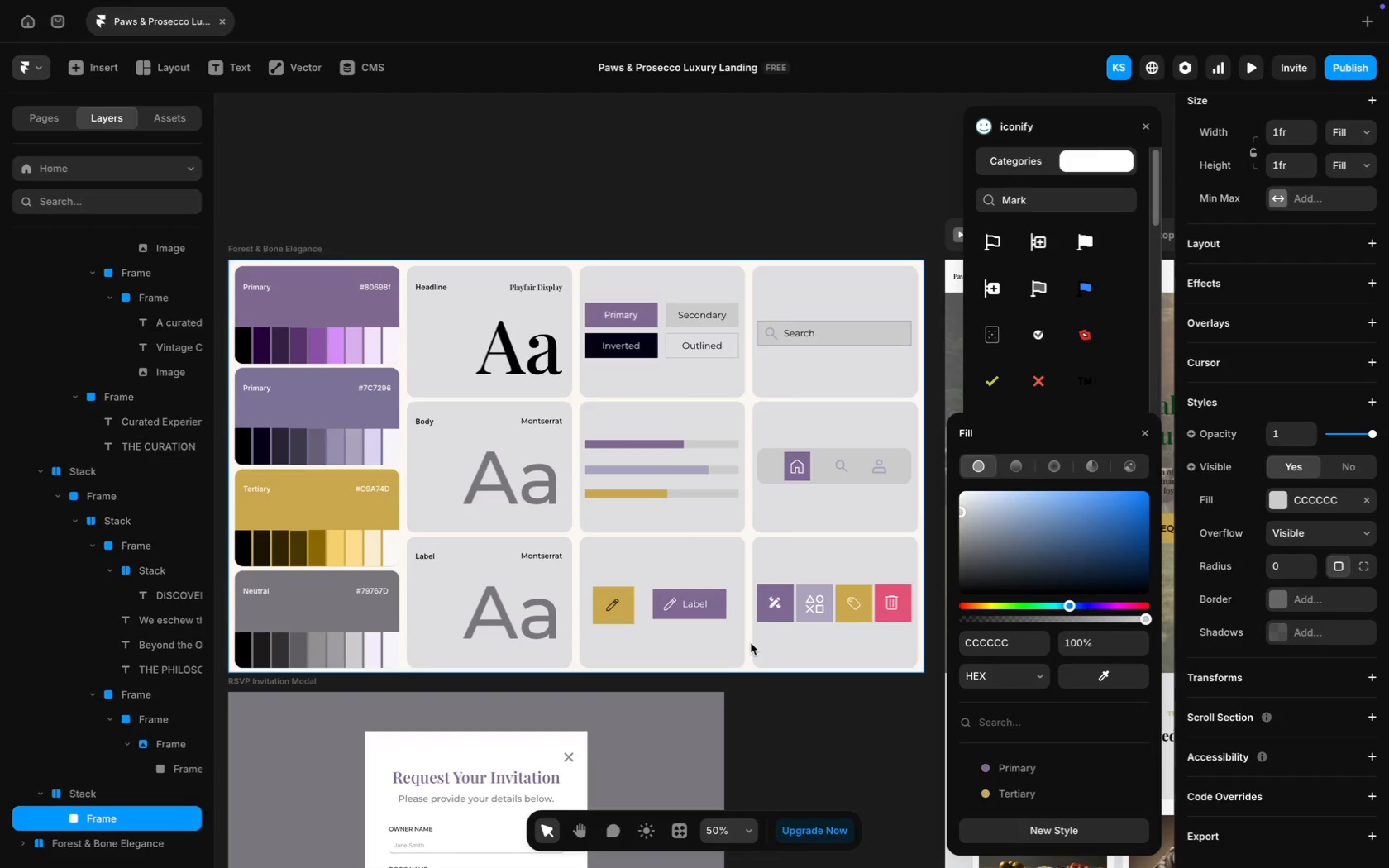 
left_click([1089, 678])
 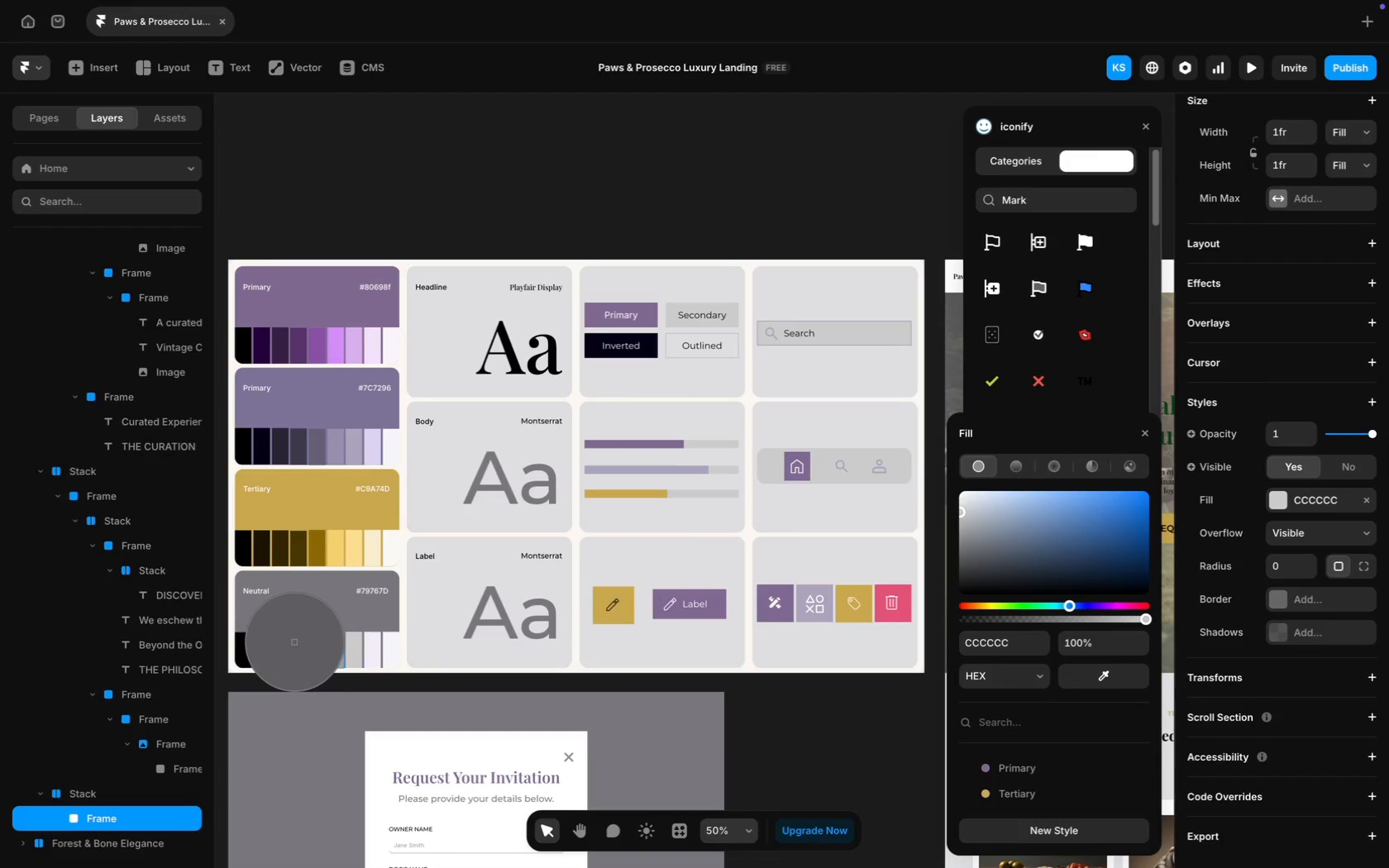 
left_click([291, 641])
 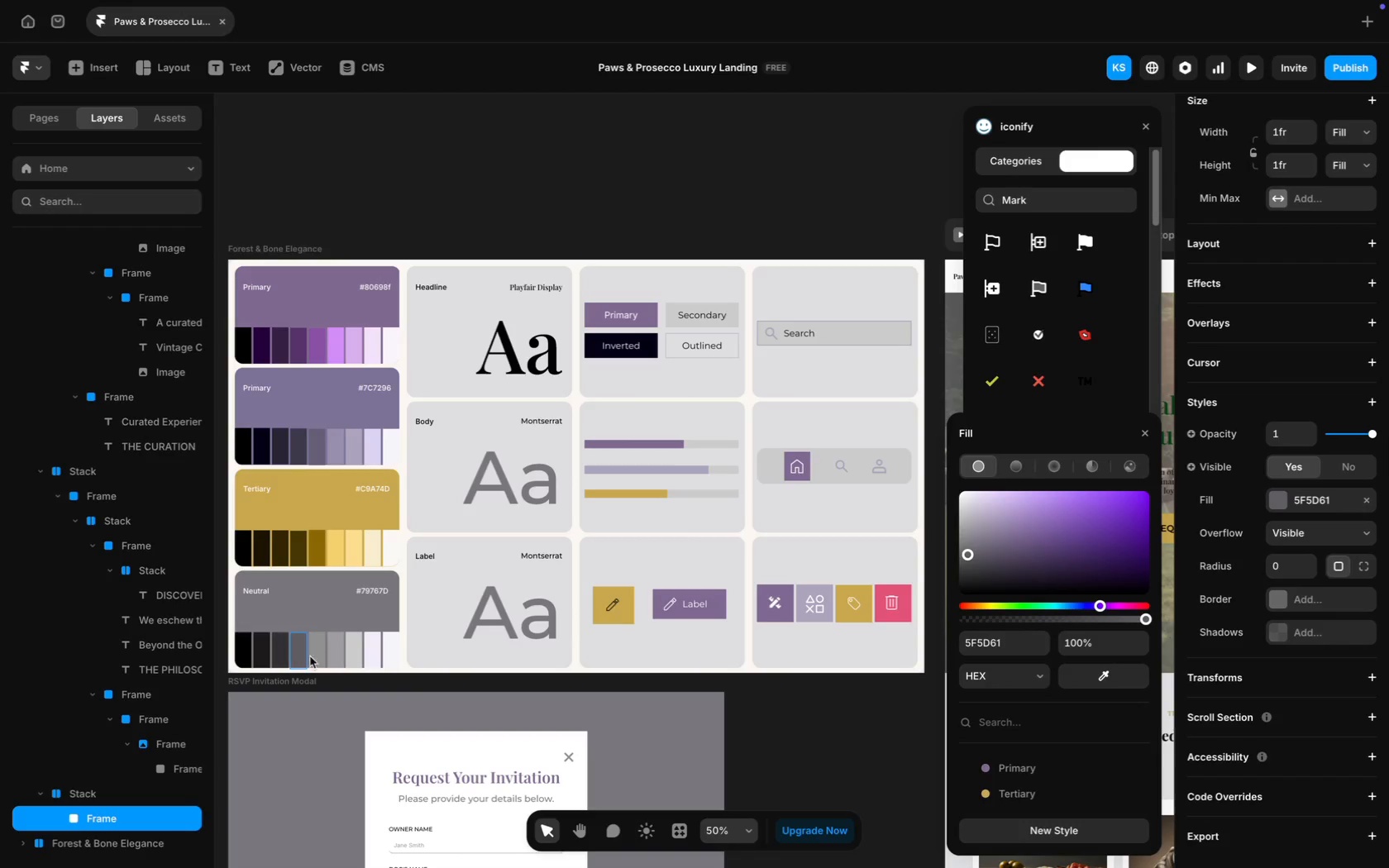 
scroll: coordinate [475, 724], scroll_direction: down, amount: 92.0
 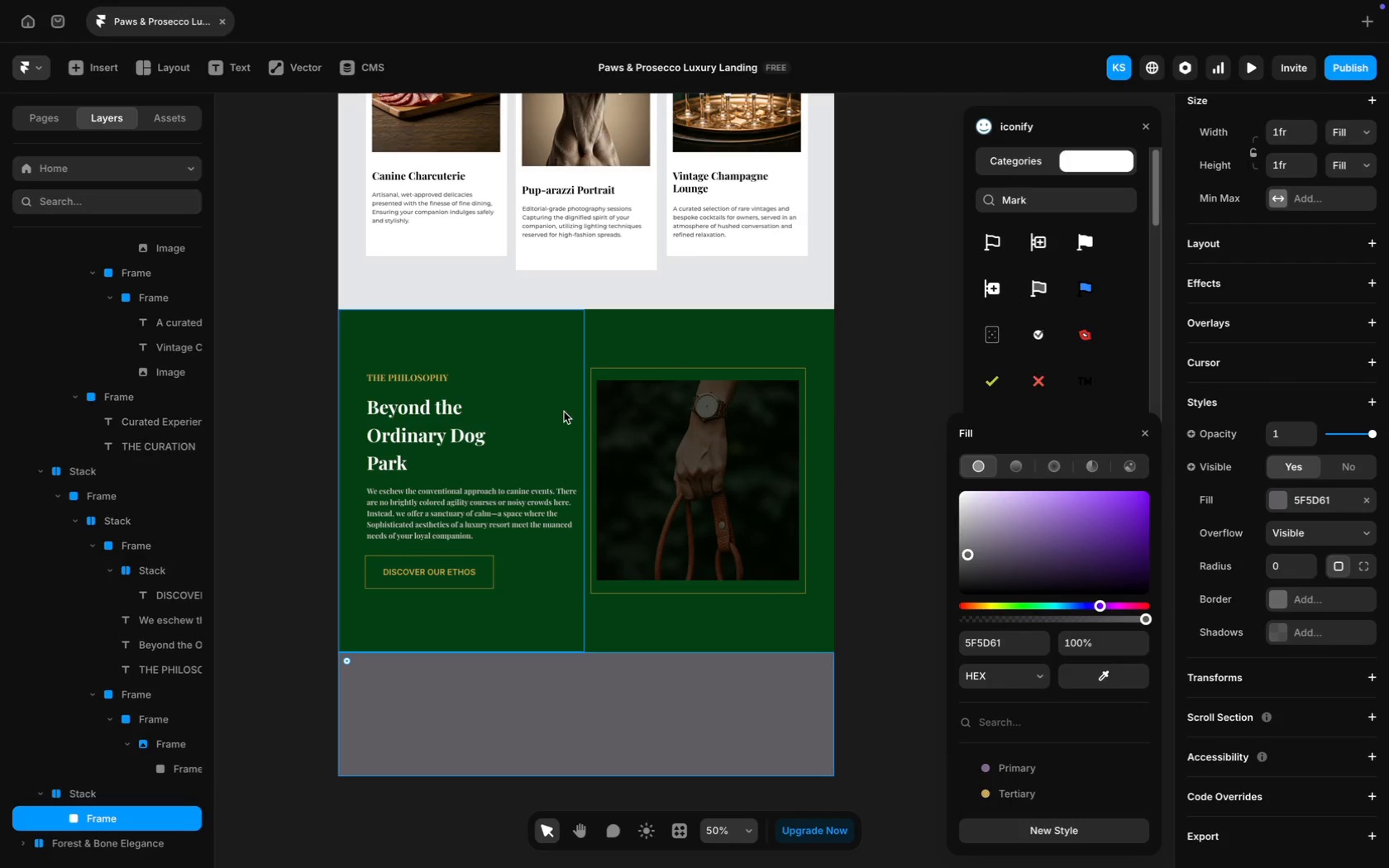 
scroll: coordinate [503, 367], scroll_direction: up, amount: 12.0
 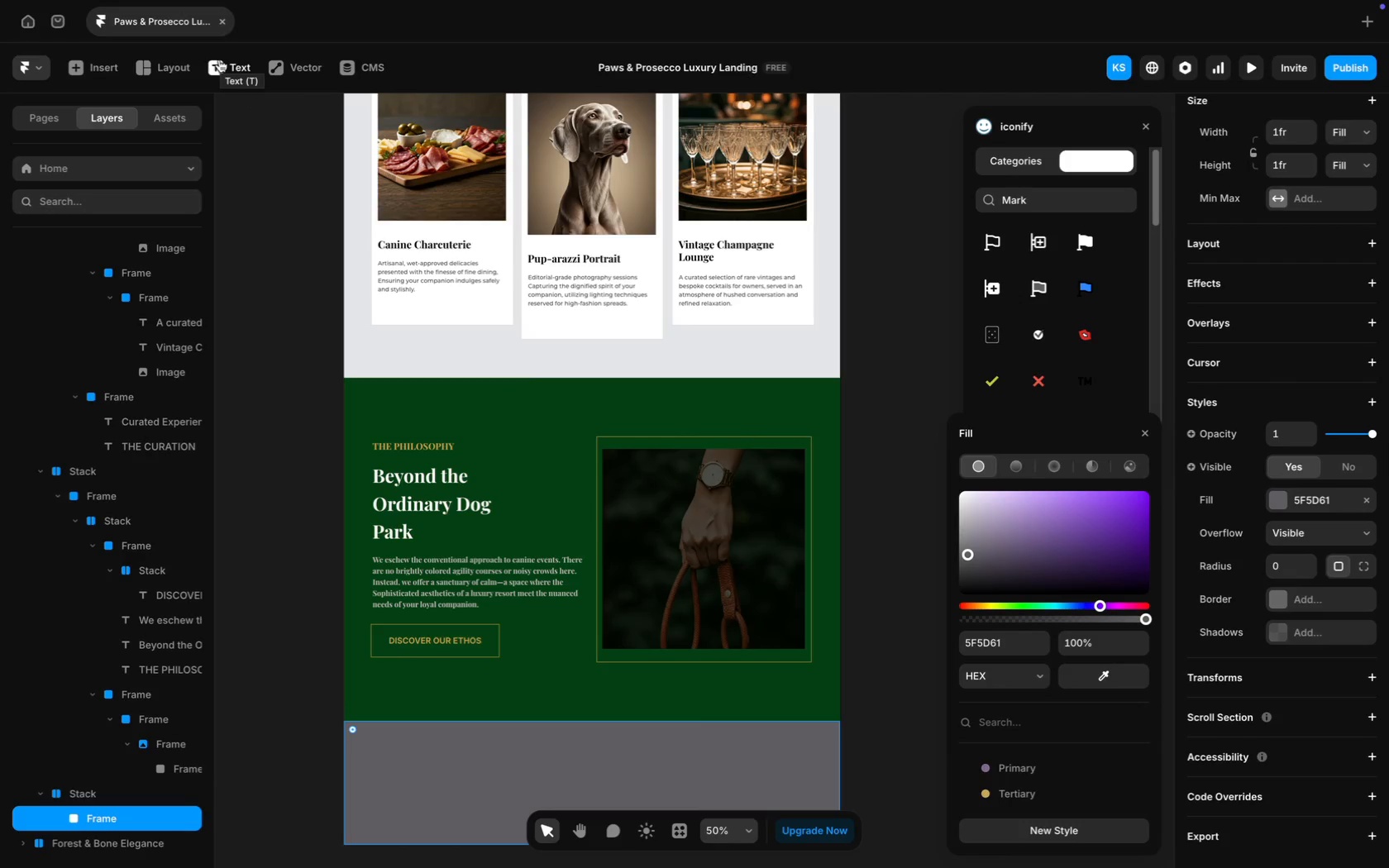 
wait(5.1)
 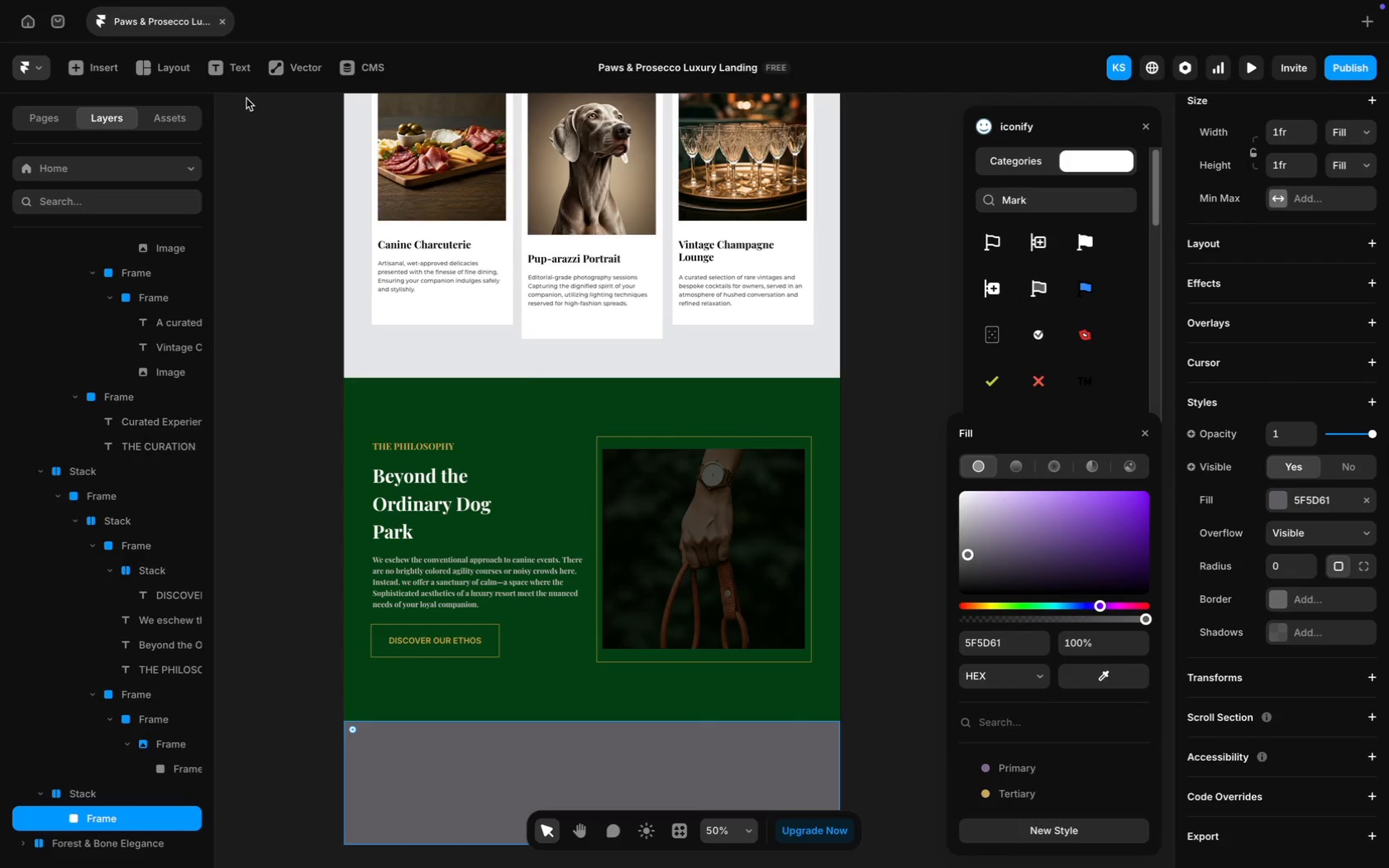 
scroll: coordinate [494, 727], scroll_direction: down, amount: 18.0
 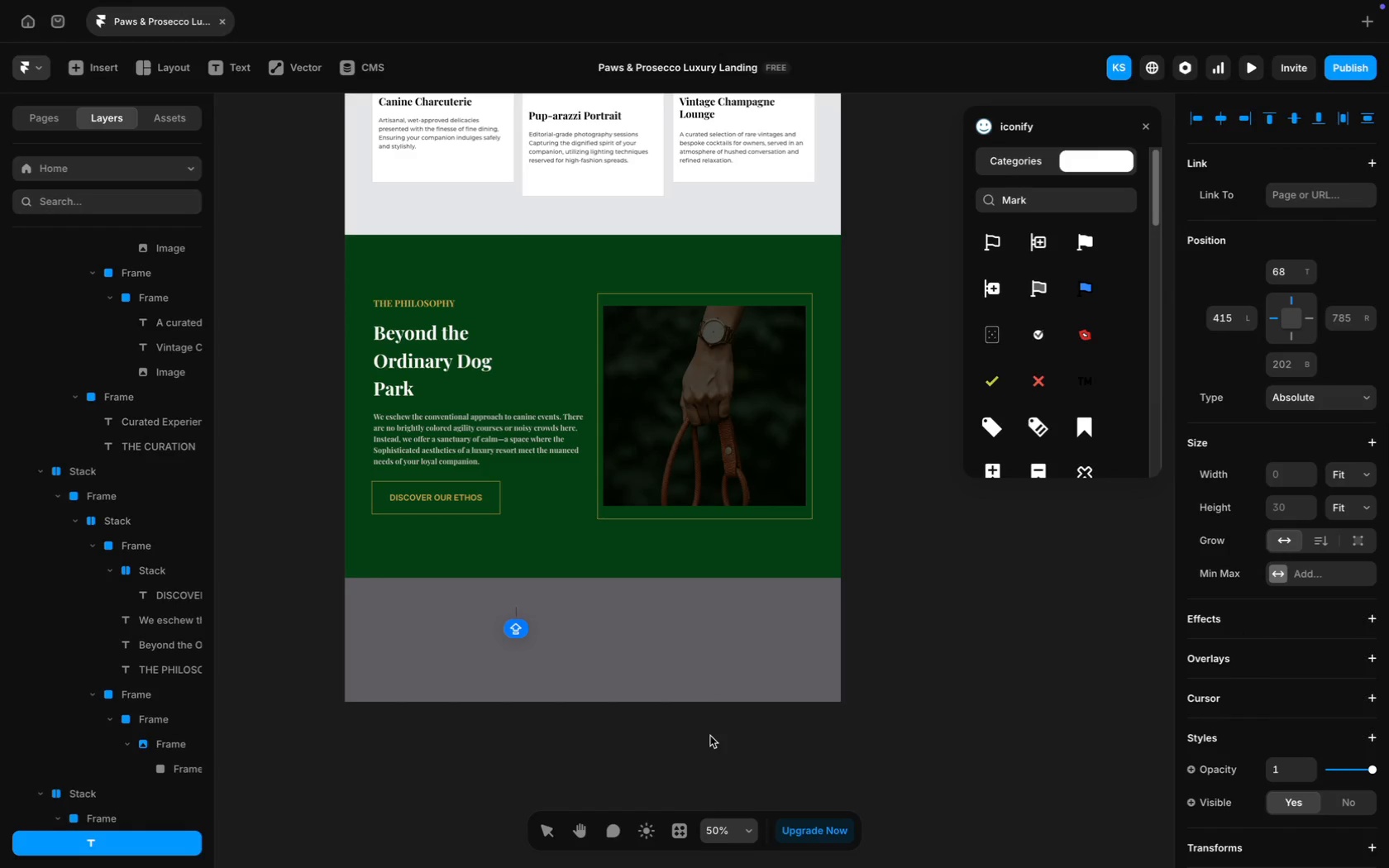 
wait(9.12)
 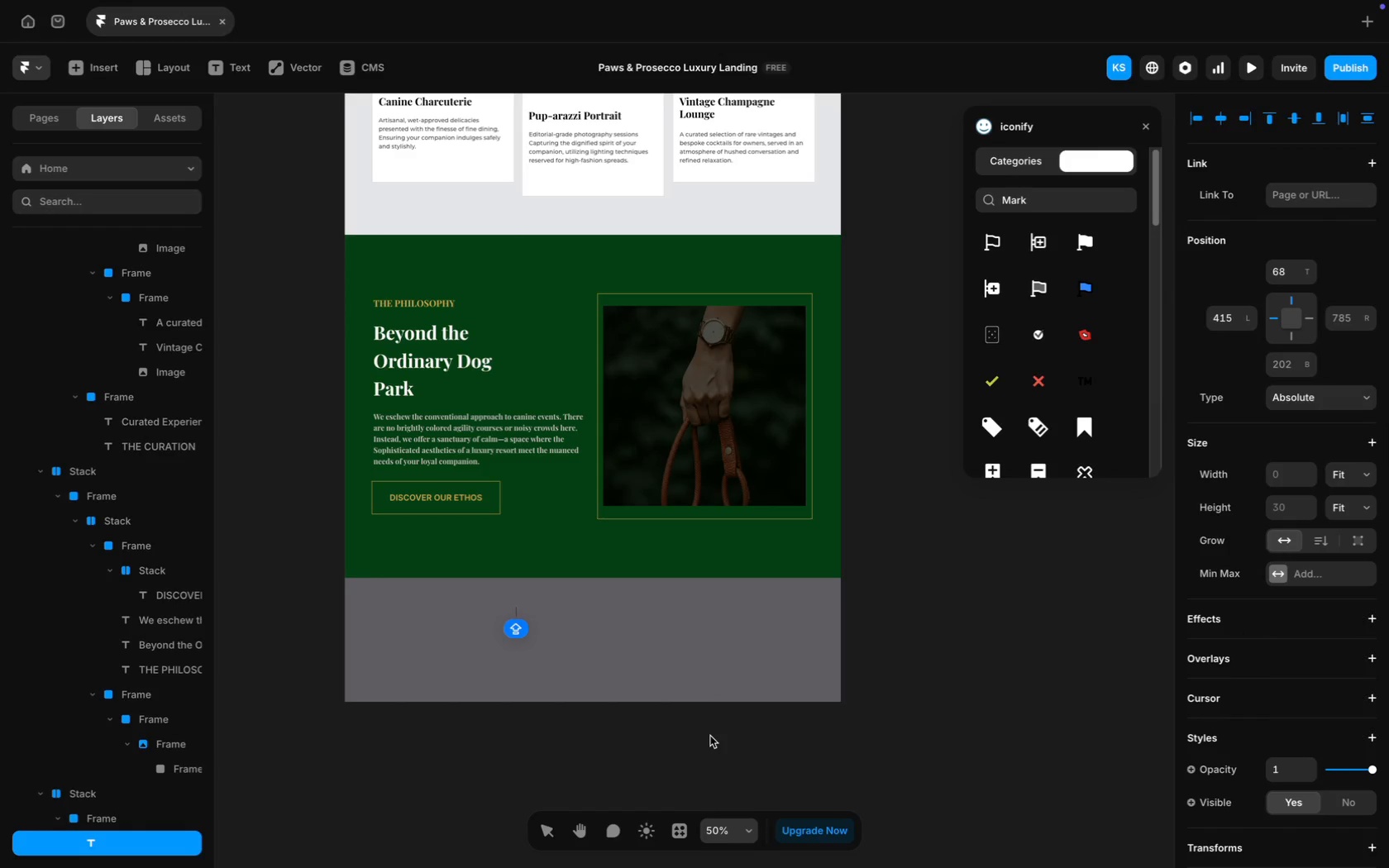 
type(Paws & Pros)
 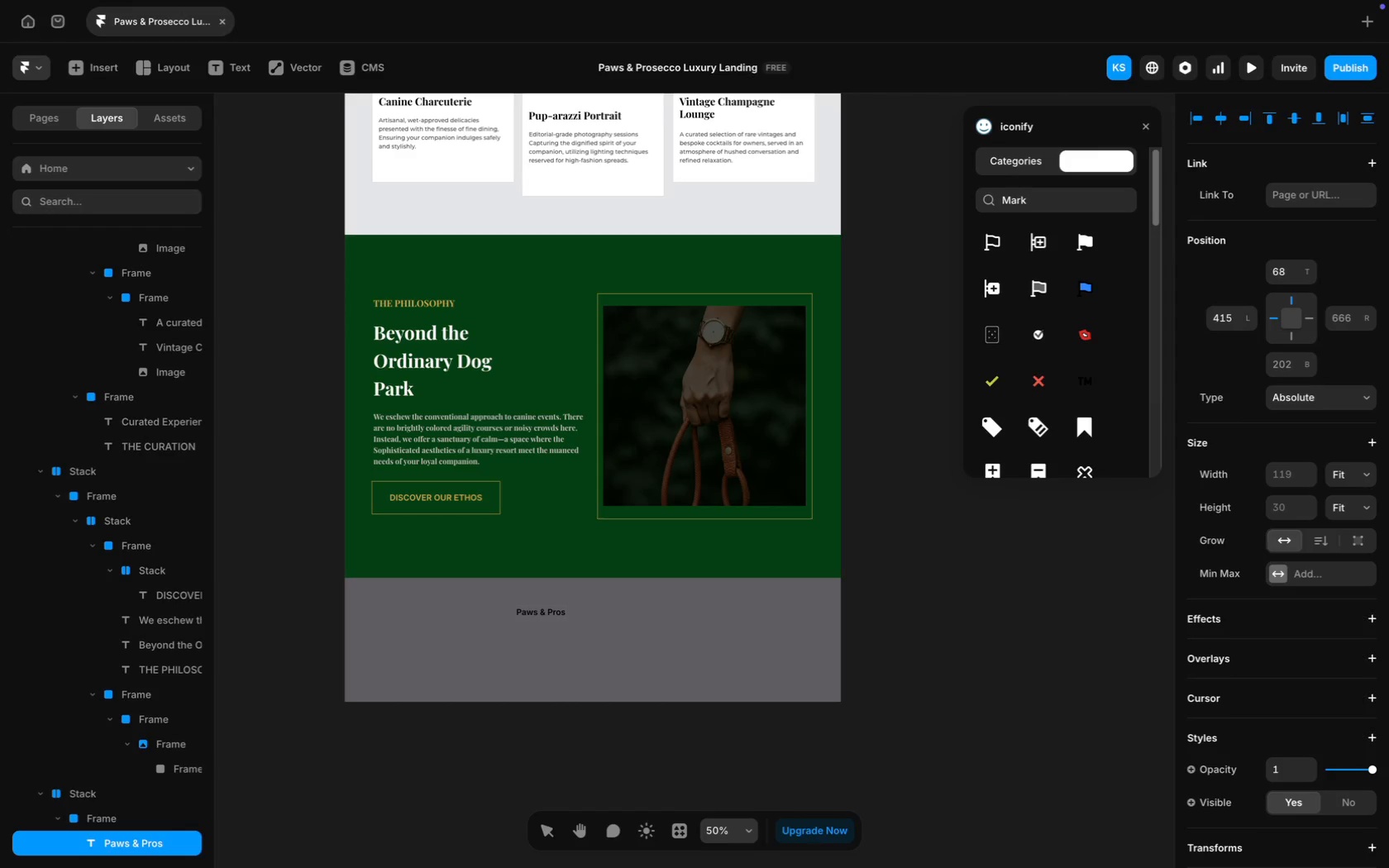 
wait(10.09)
 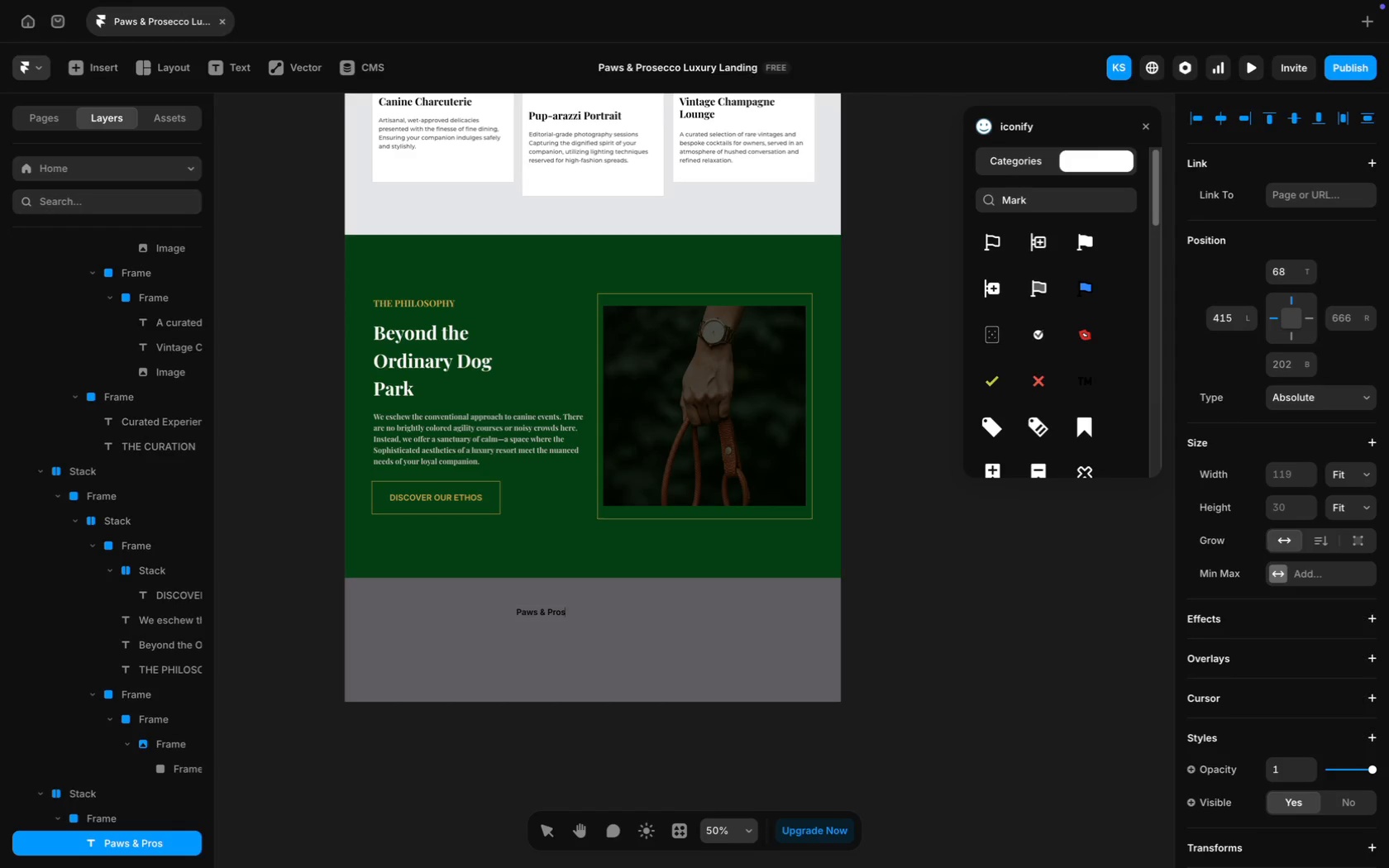 
type(ecc)
 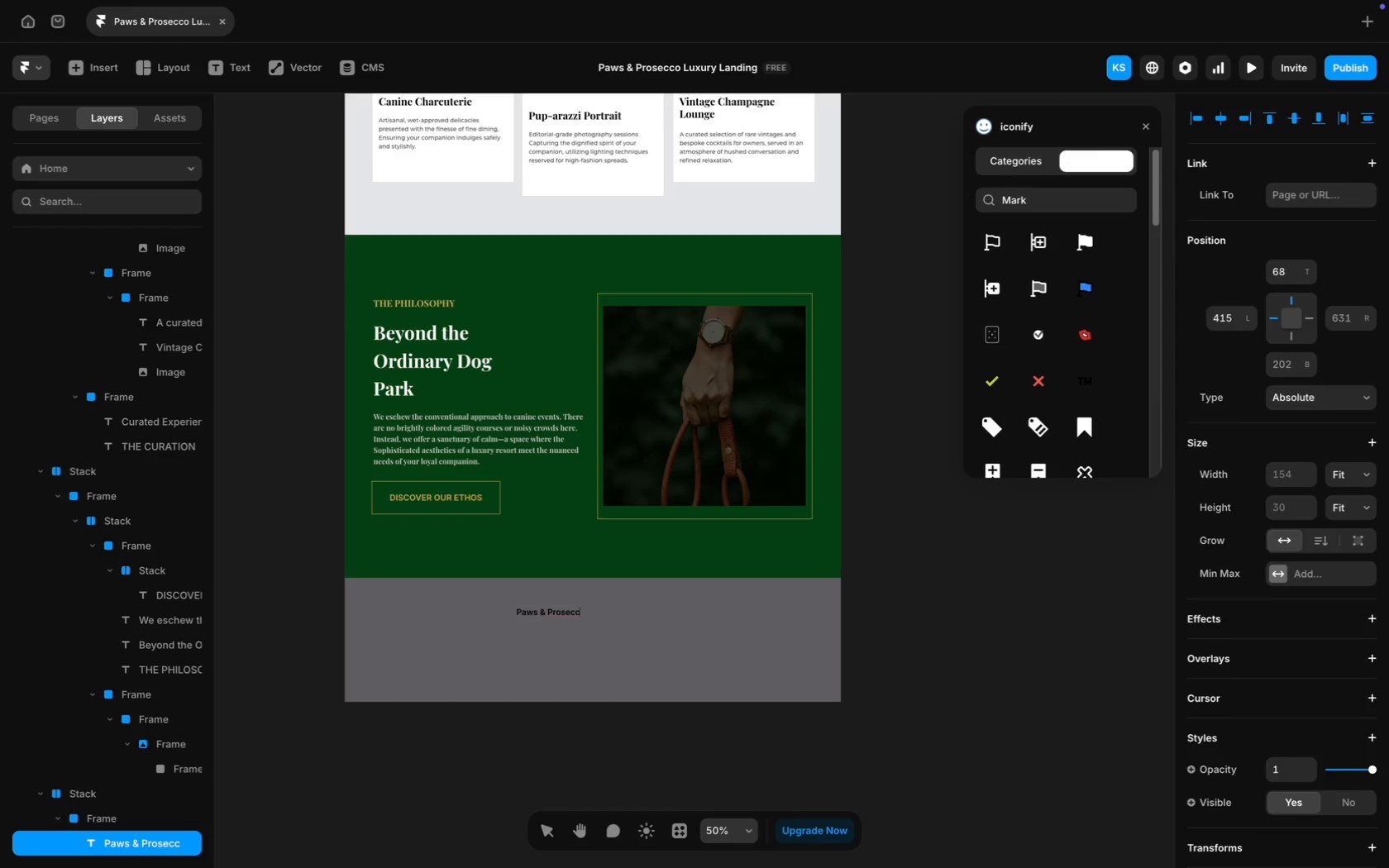 
wait(7.83)
 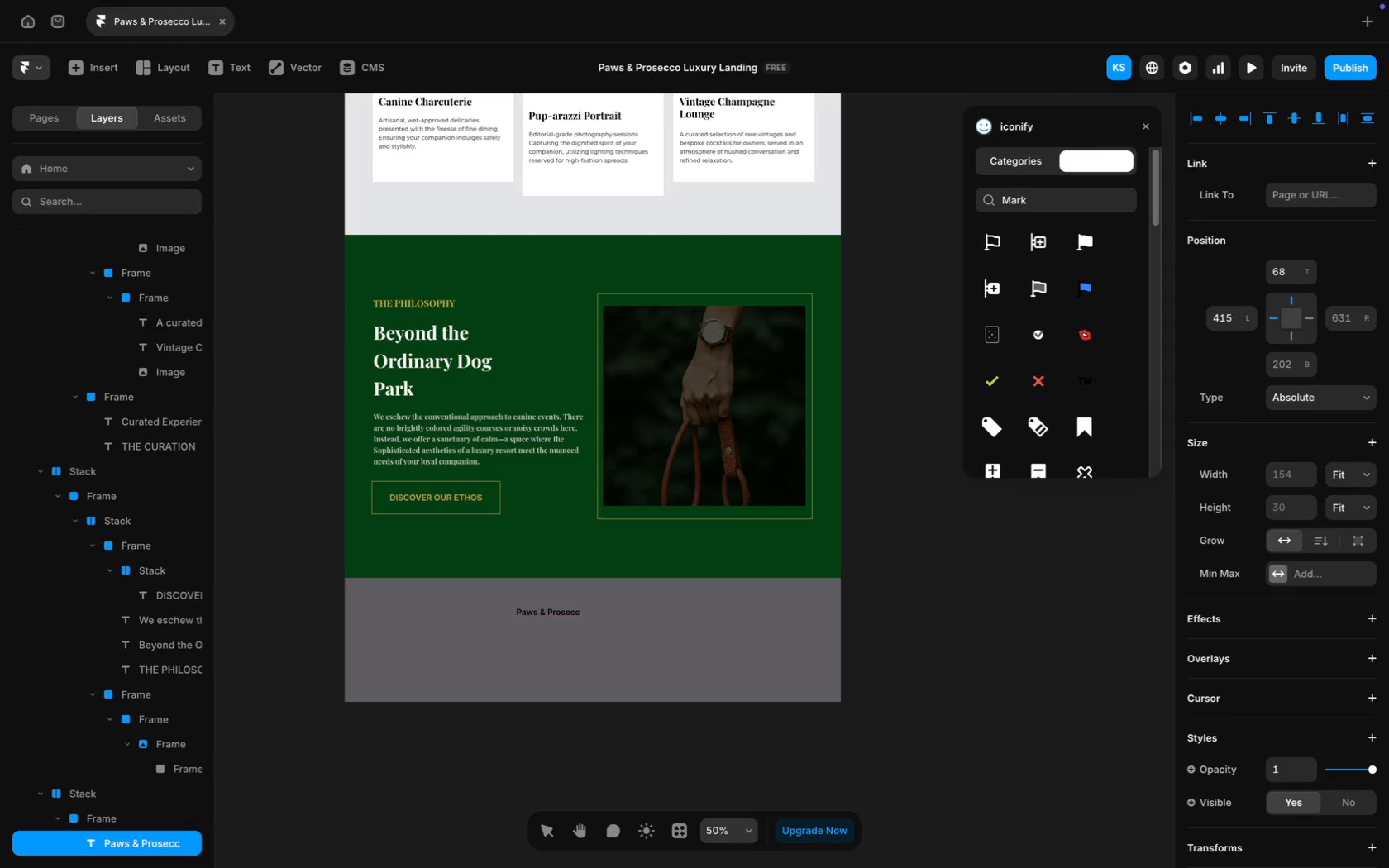 
key(Backspace)
 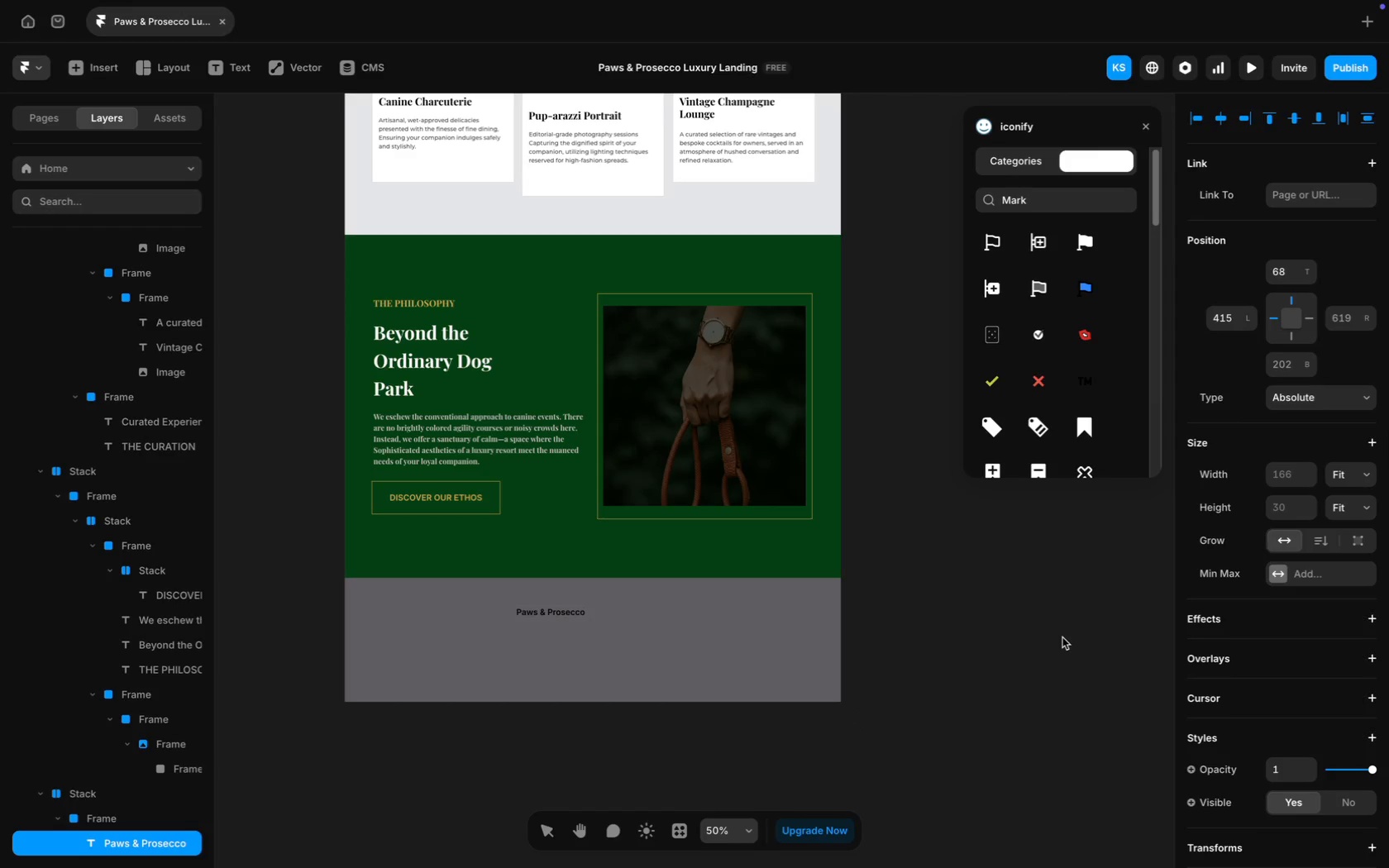 
left_click([1060, 638])
 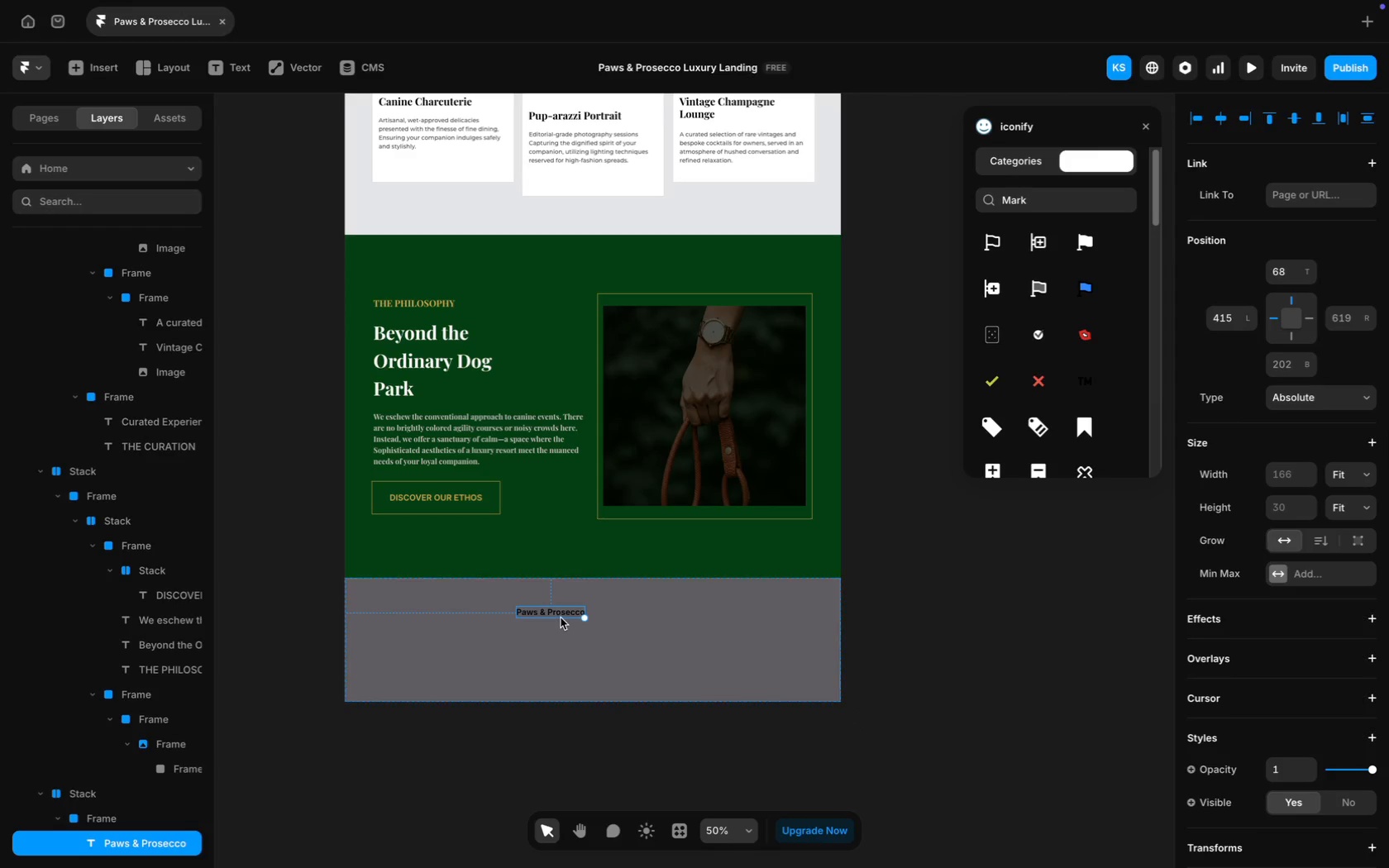 
left_click_drag(start_coordinate=[561, 614], to_coordinate=[612, 615])
 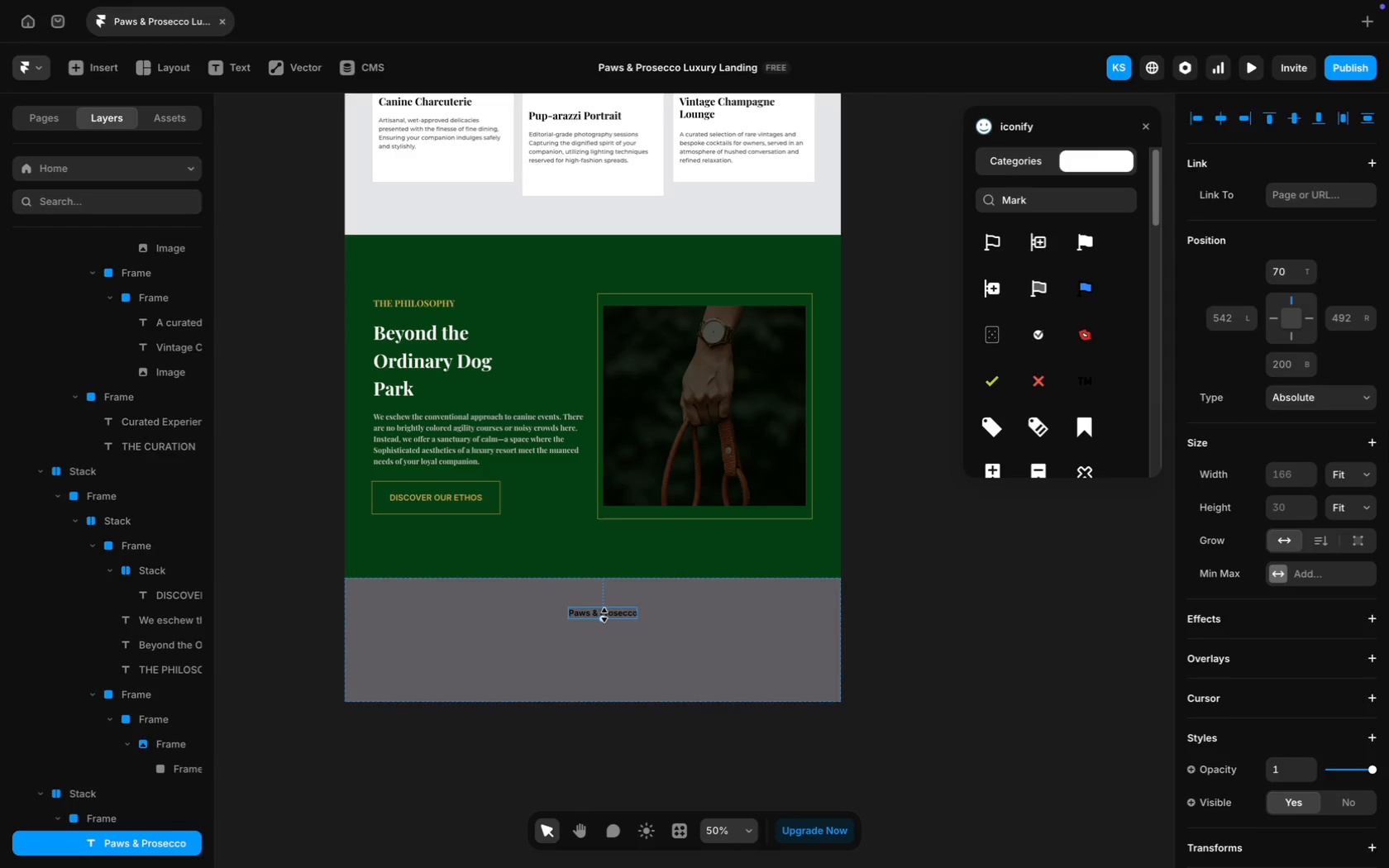 
double_click([604, 615])
 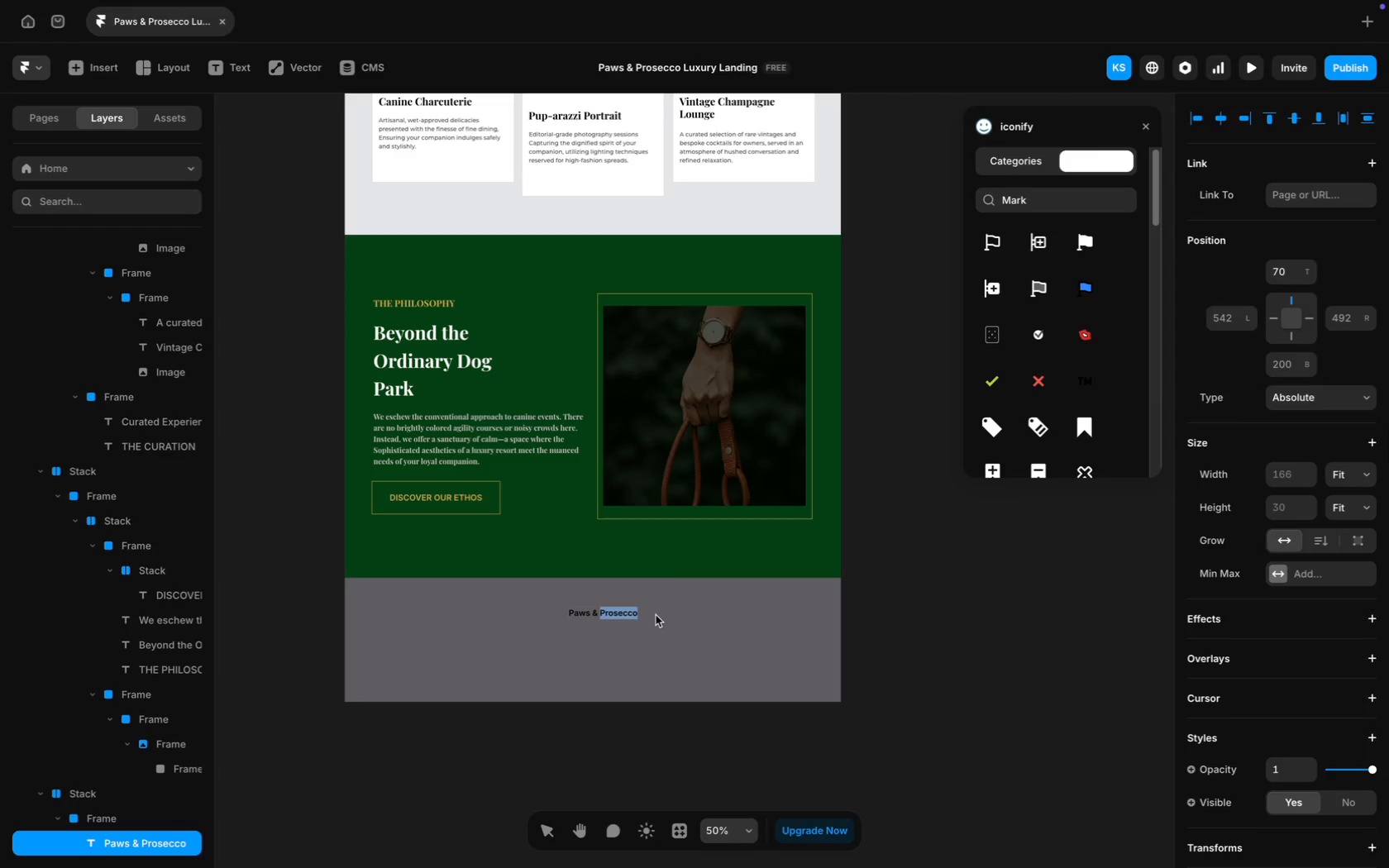 
left_click([658, 616])
 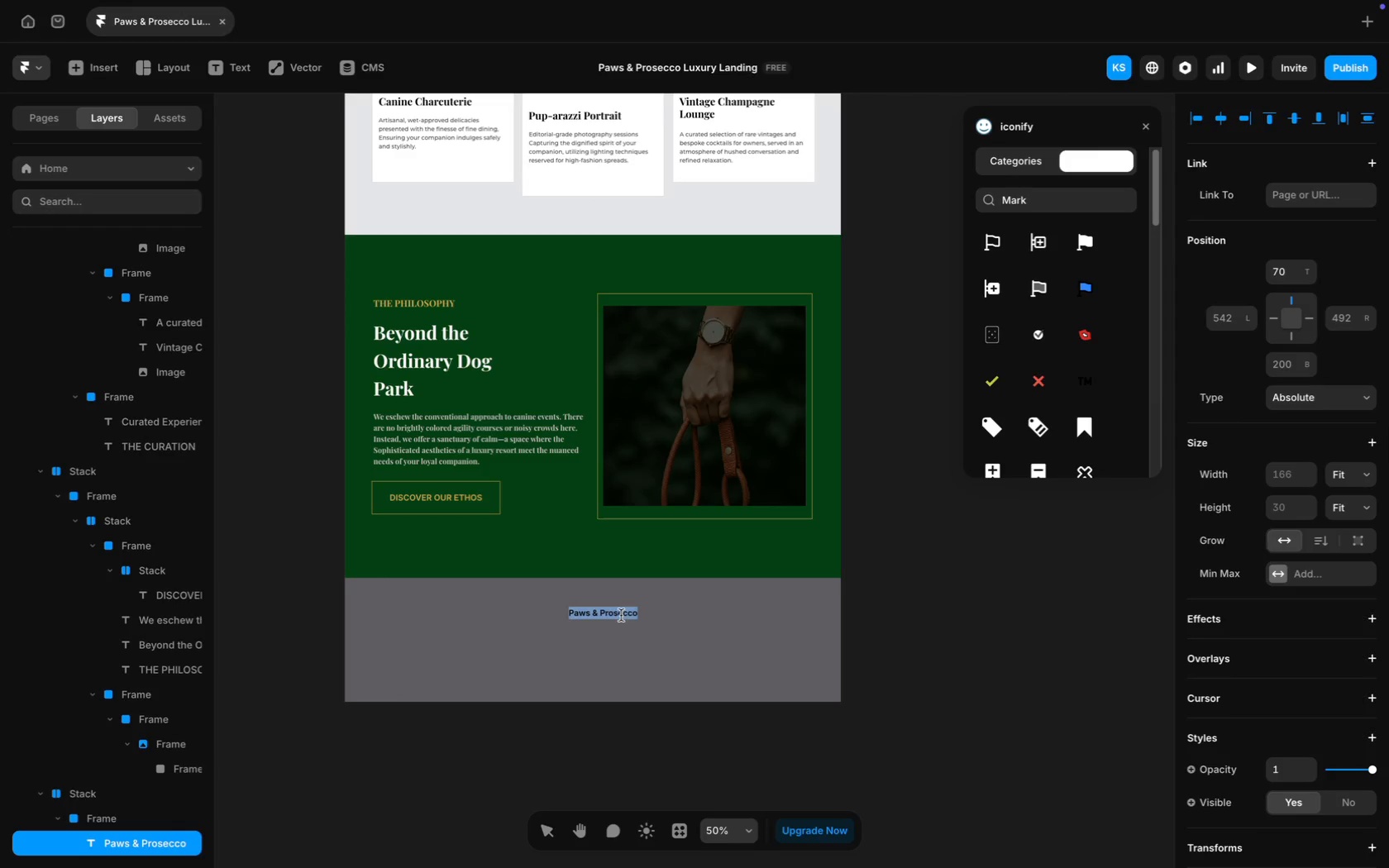 
key(Meta+CommandLeft)
 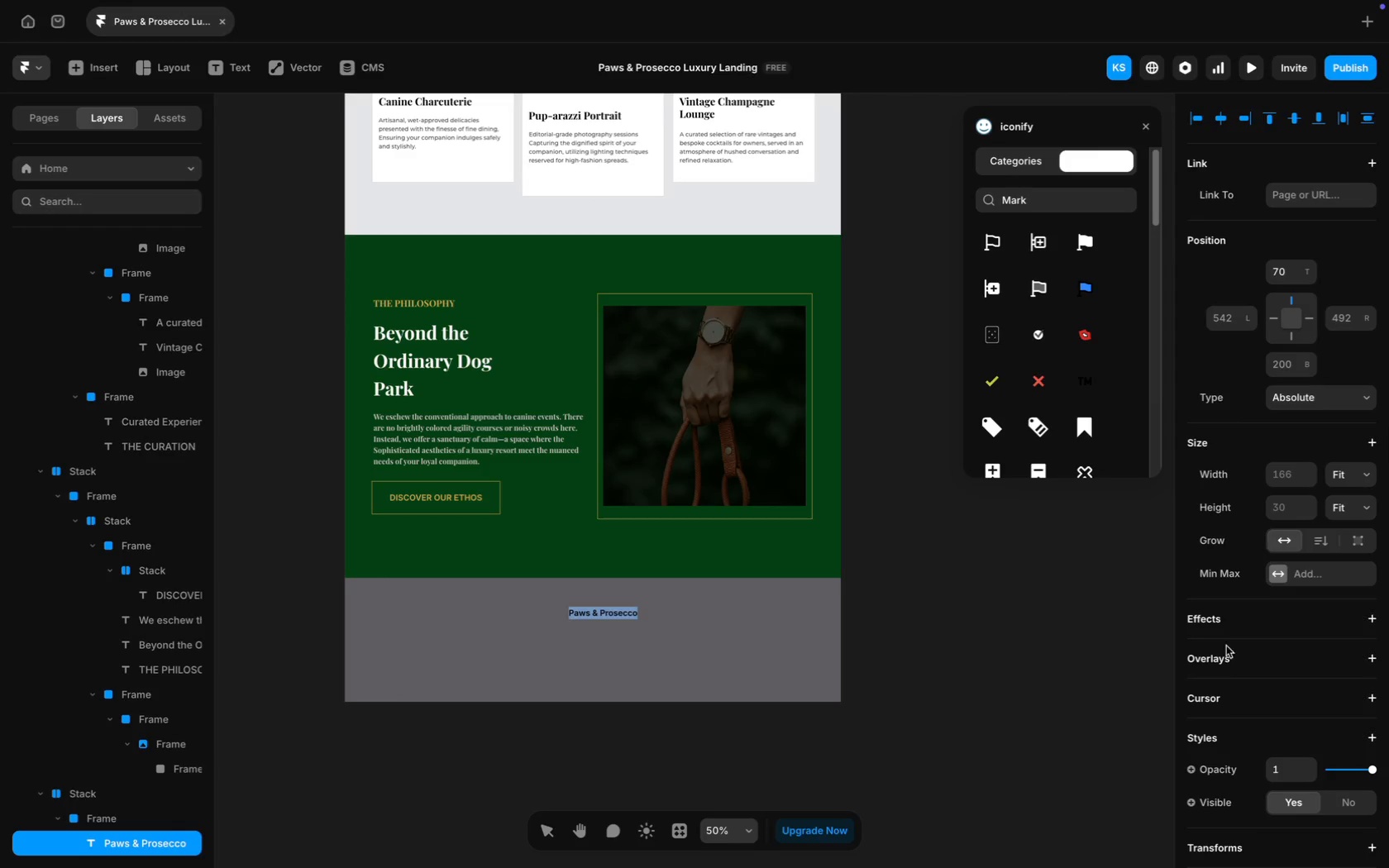 
scroll: coordinate [1370, 693], scroll_direction: down, amount: 63.0
 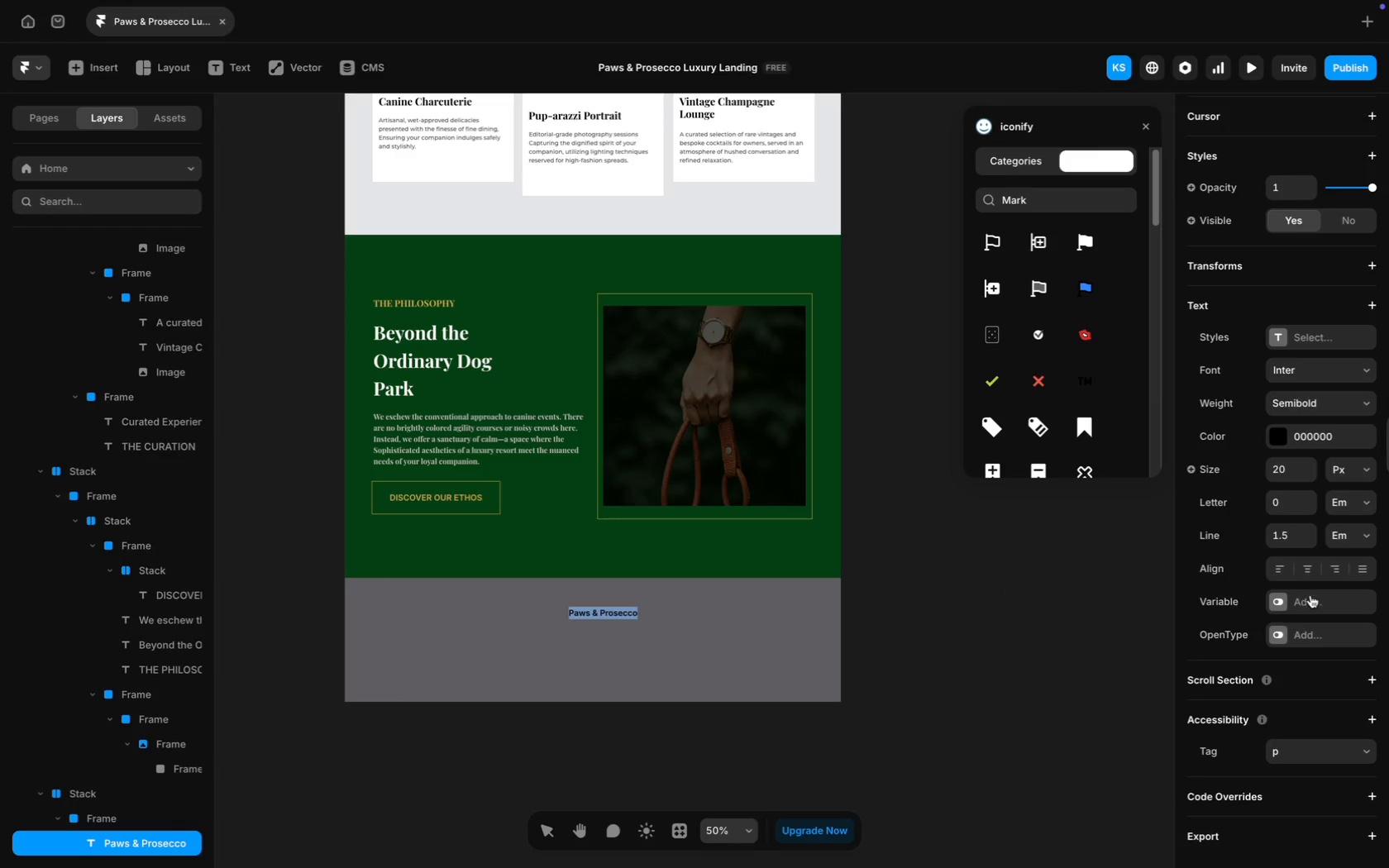 
key(CapsLock)
 